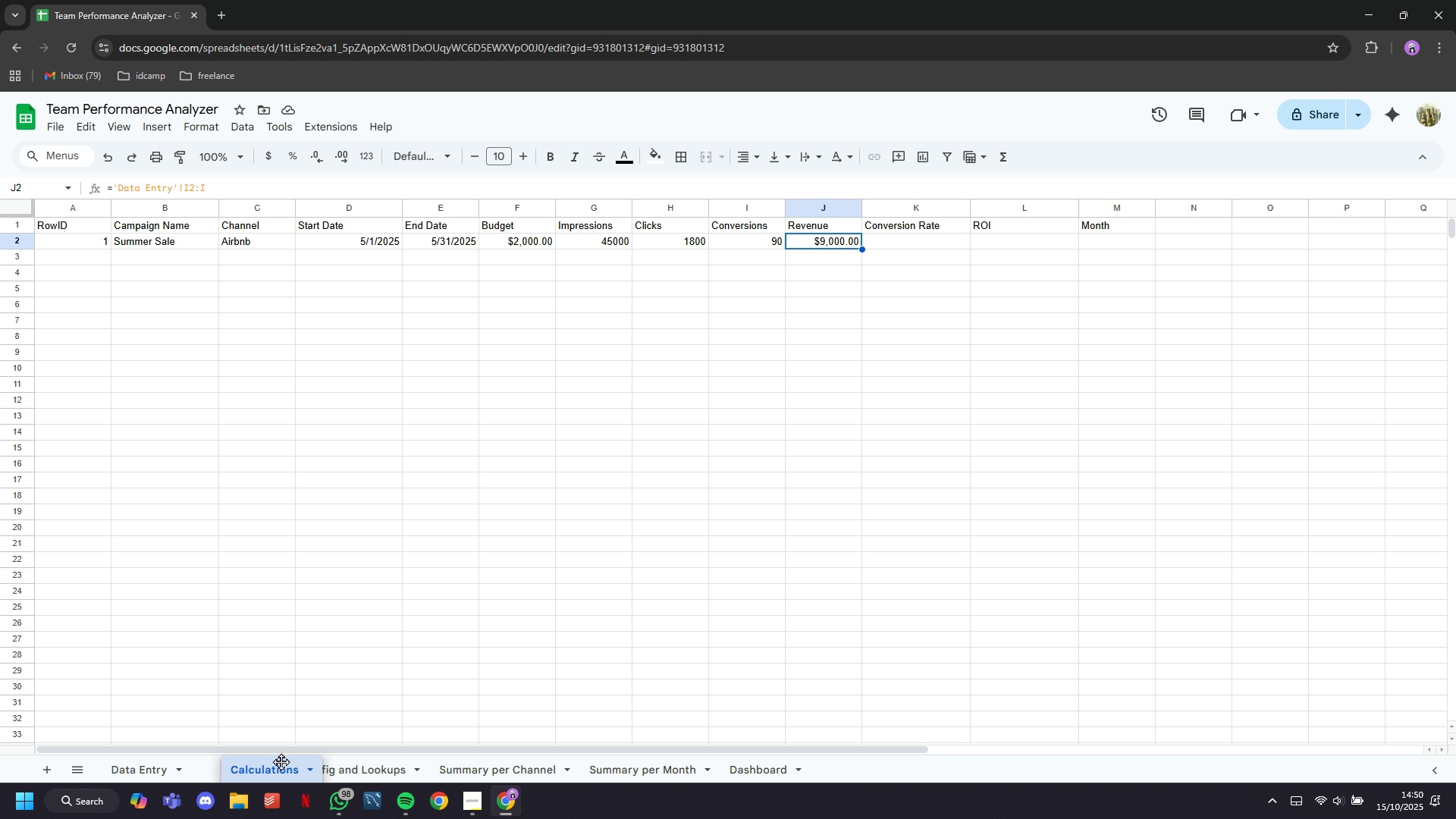 
double_click([909, 242])
 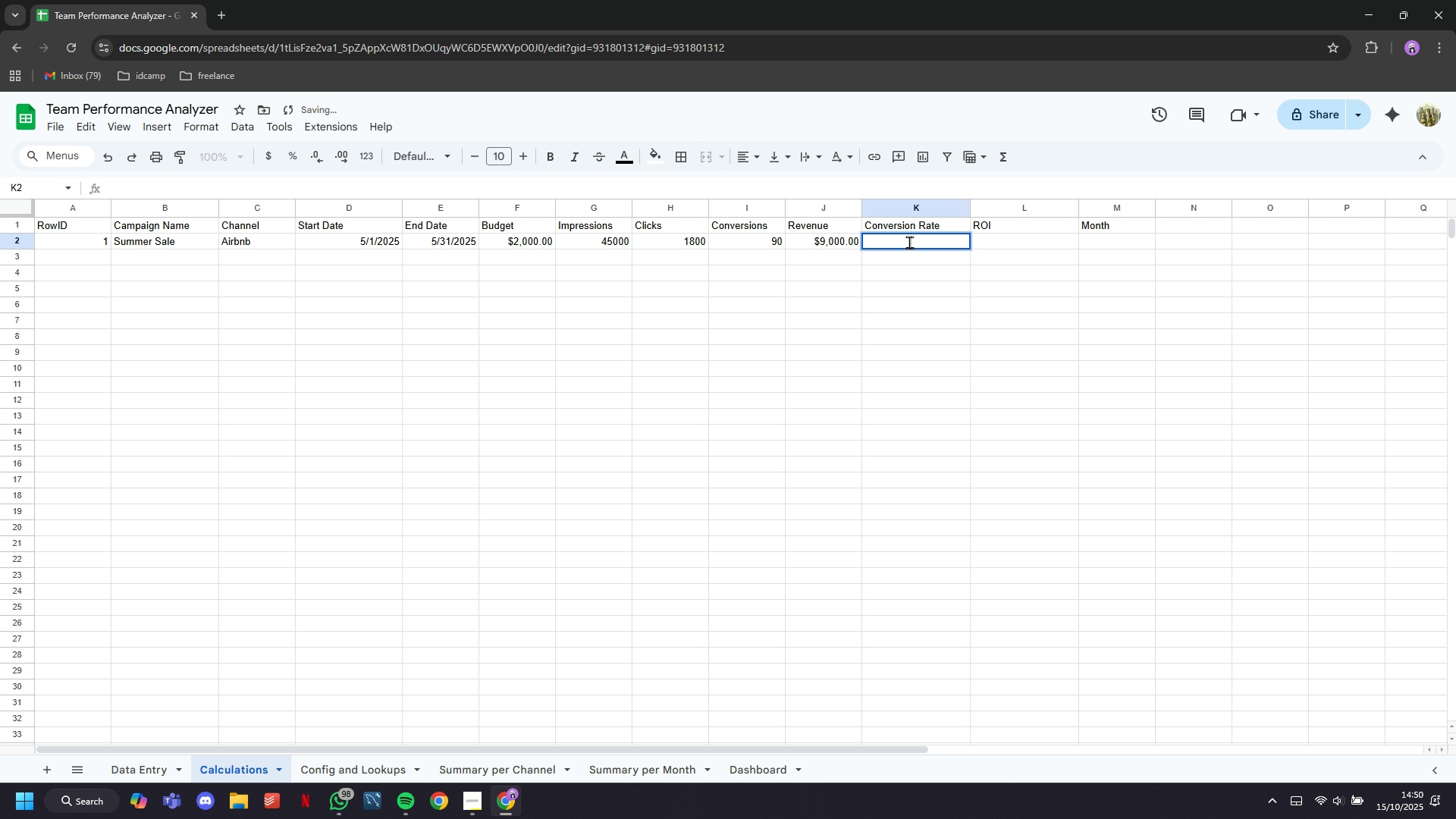 
key(Equal)
 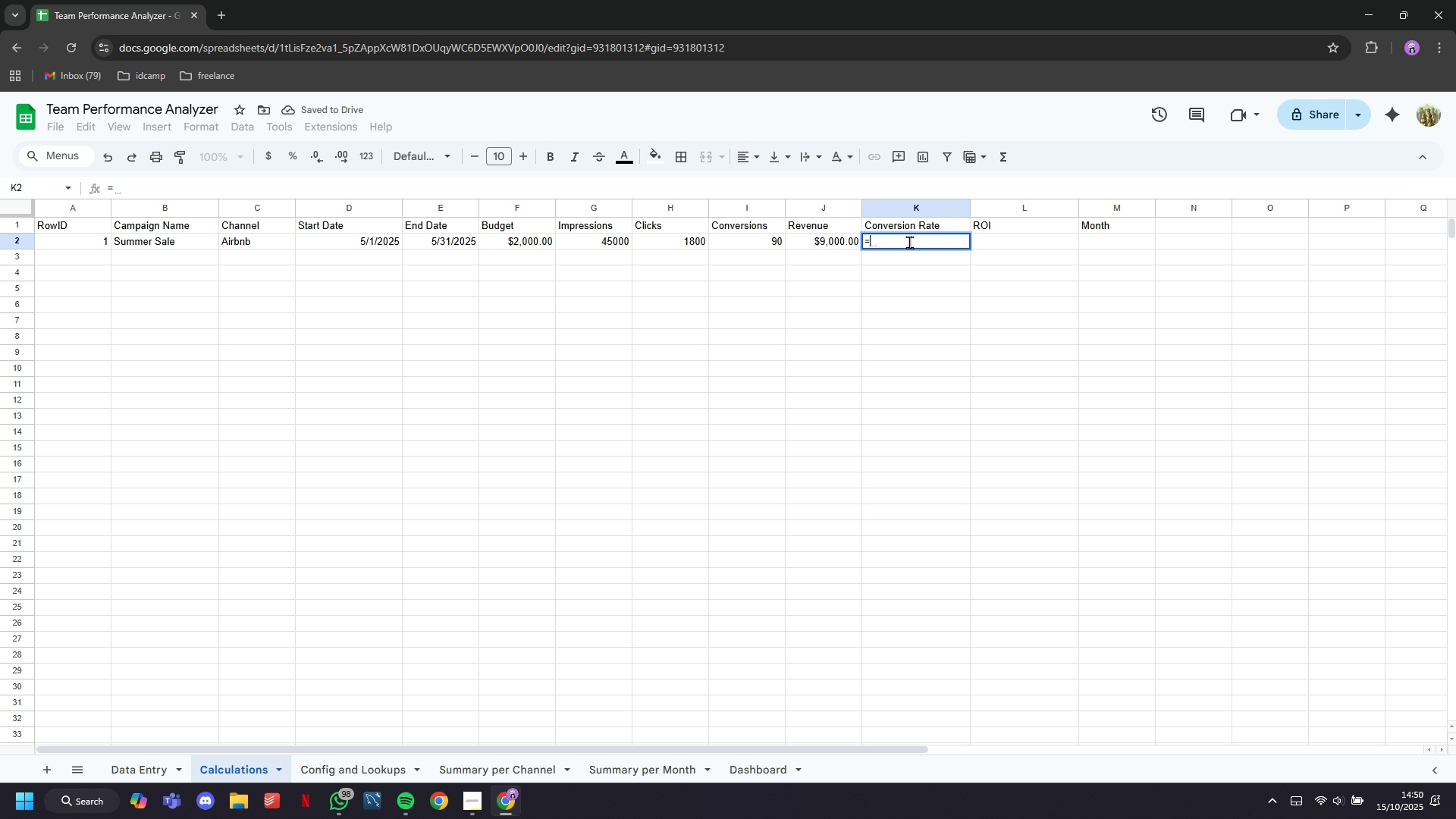 
key(Control+ControlLeft)
 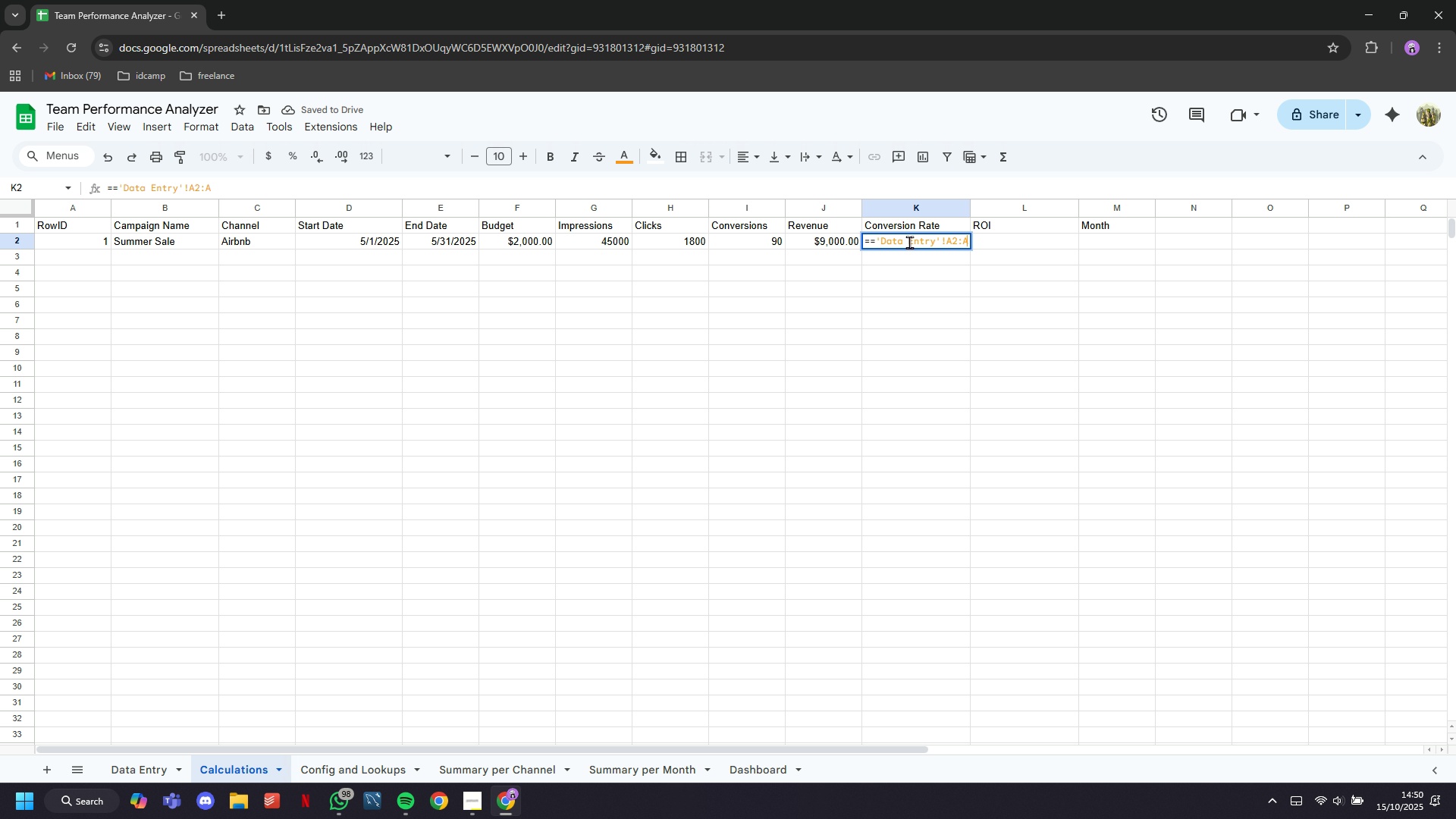 
key(ArrowLeft)
 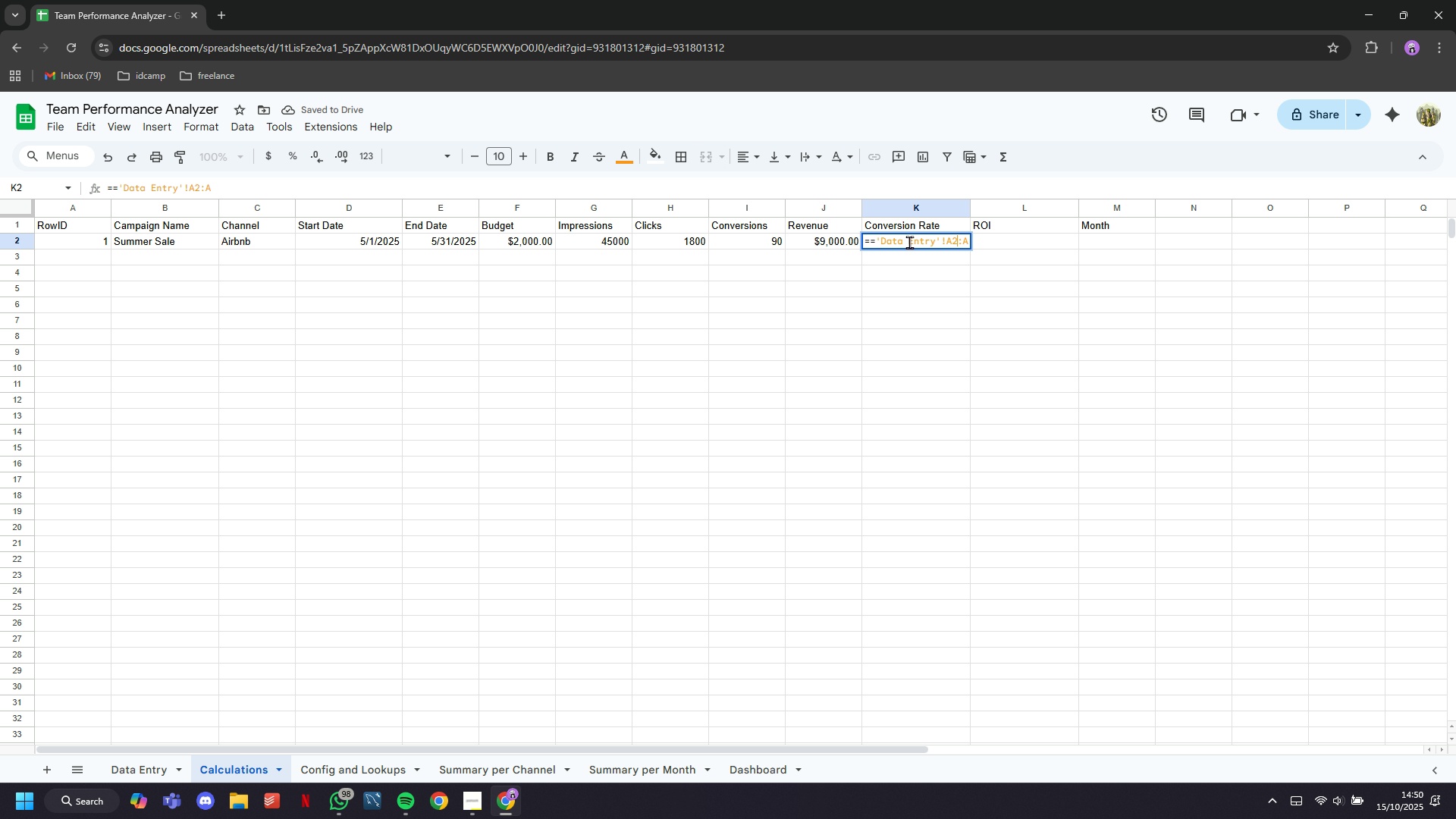 
key(ArrowLeft)
 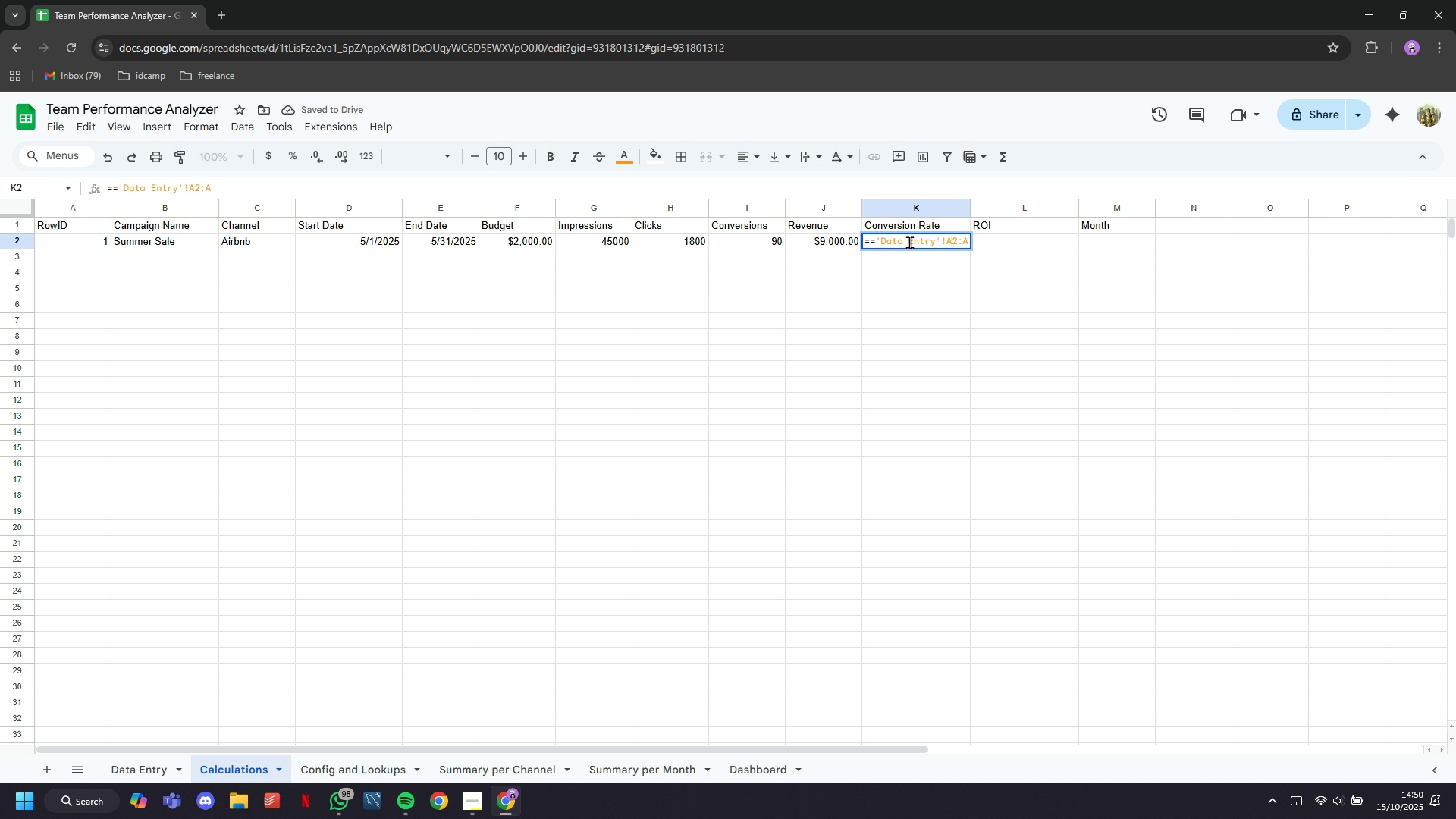 
key(ArrowLeft)
 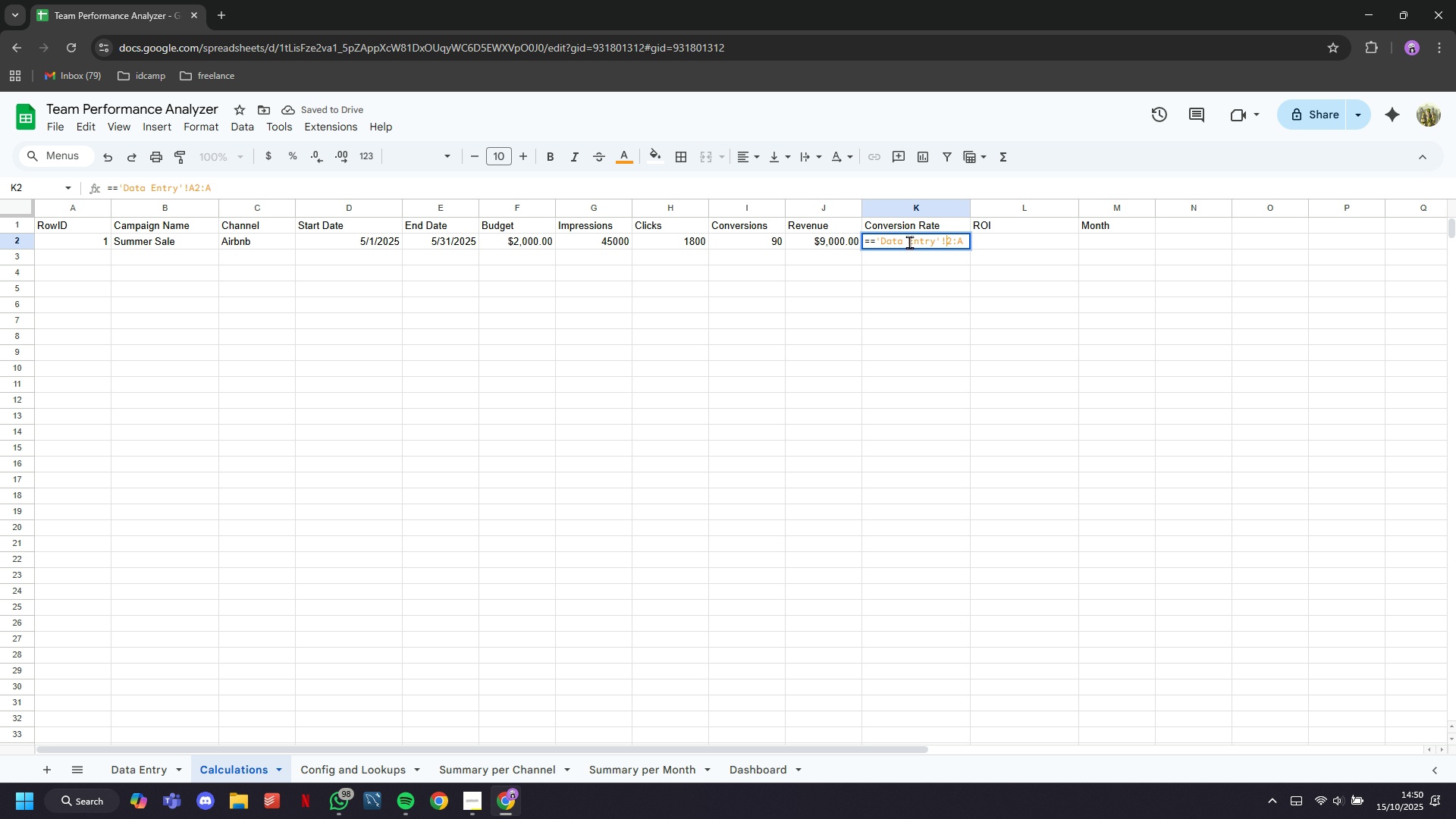 
key(Backspace)
 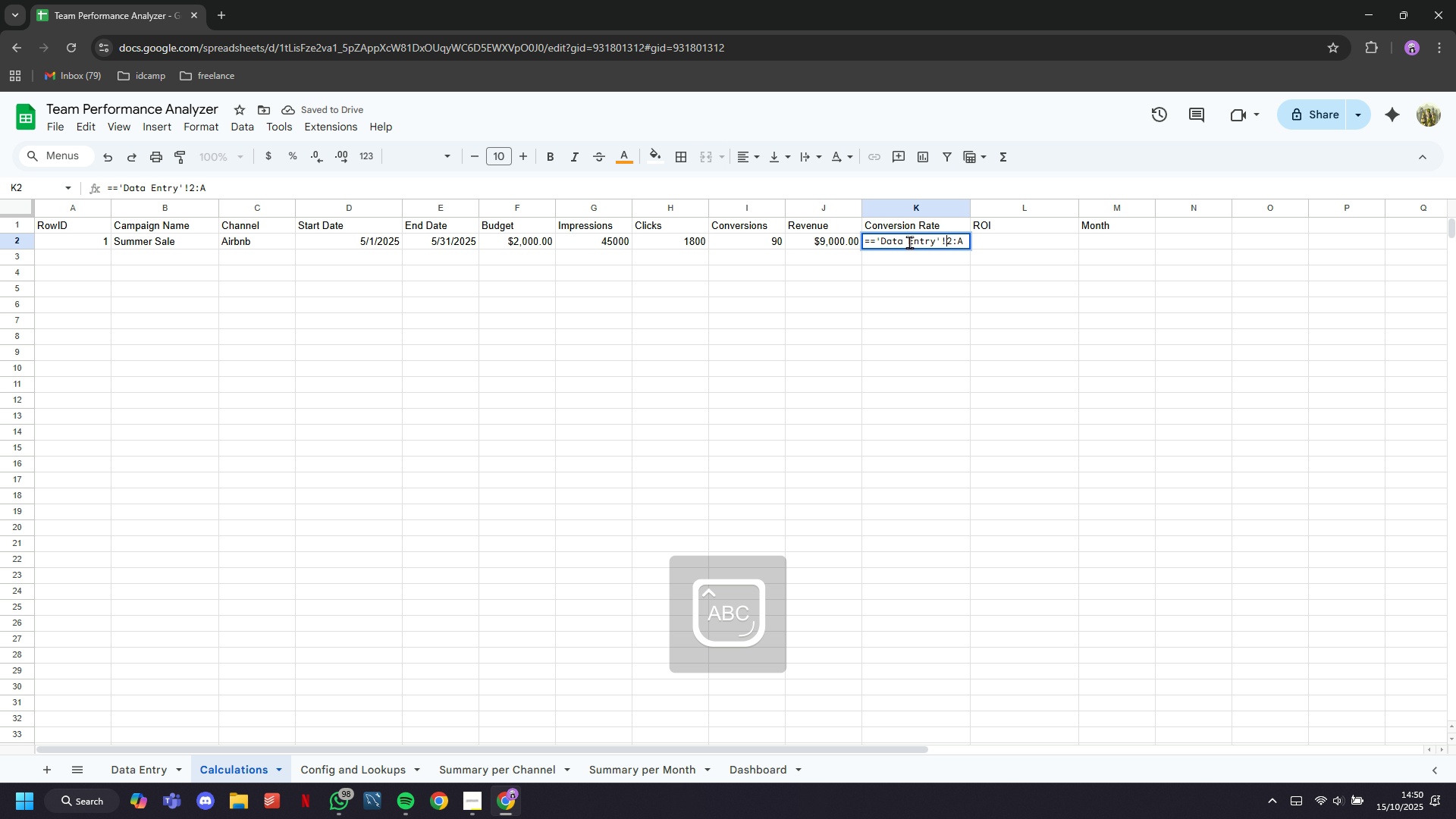 
key(CapsLock)
 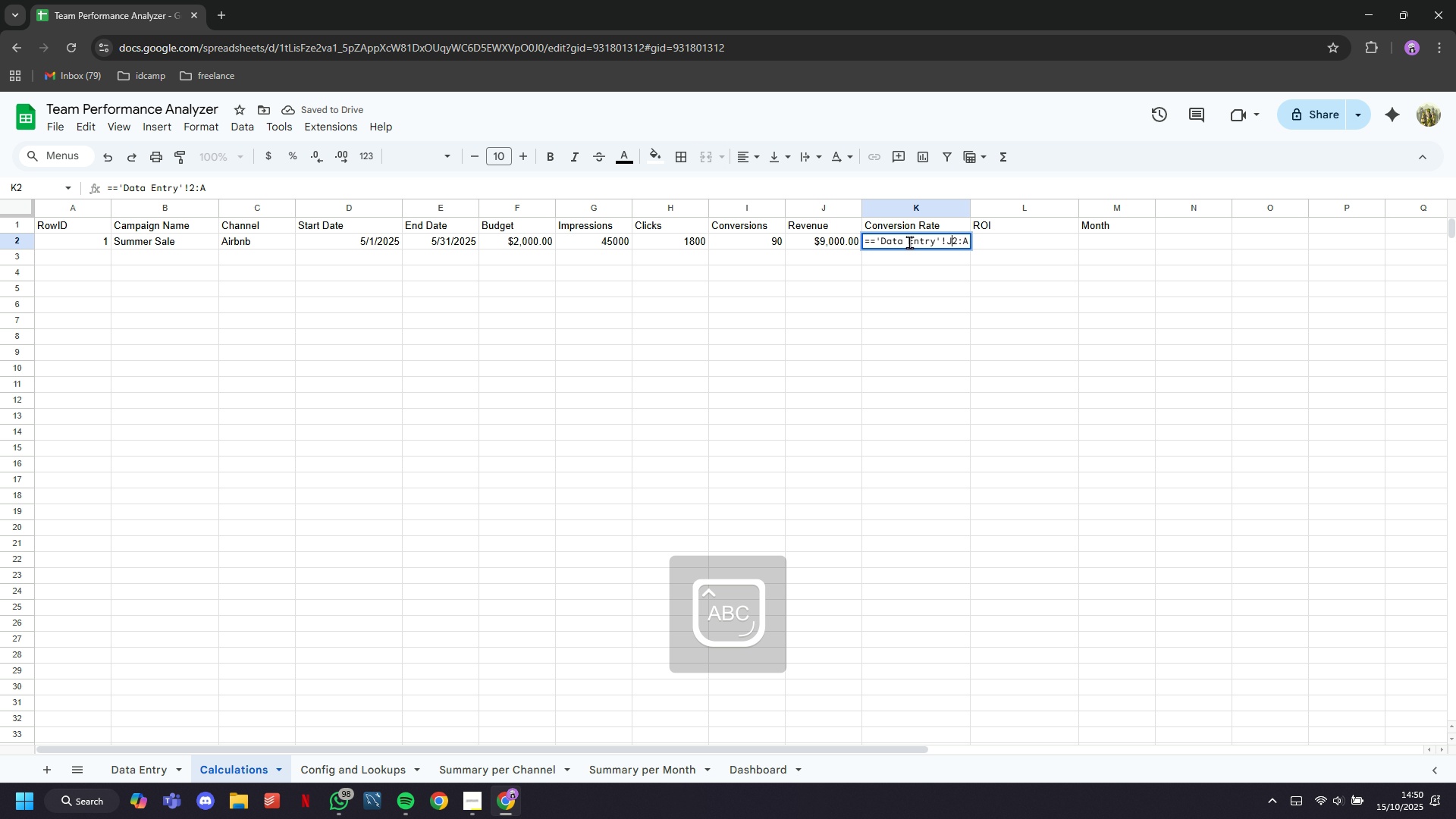 
key(J)
 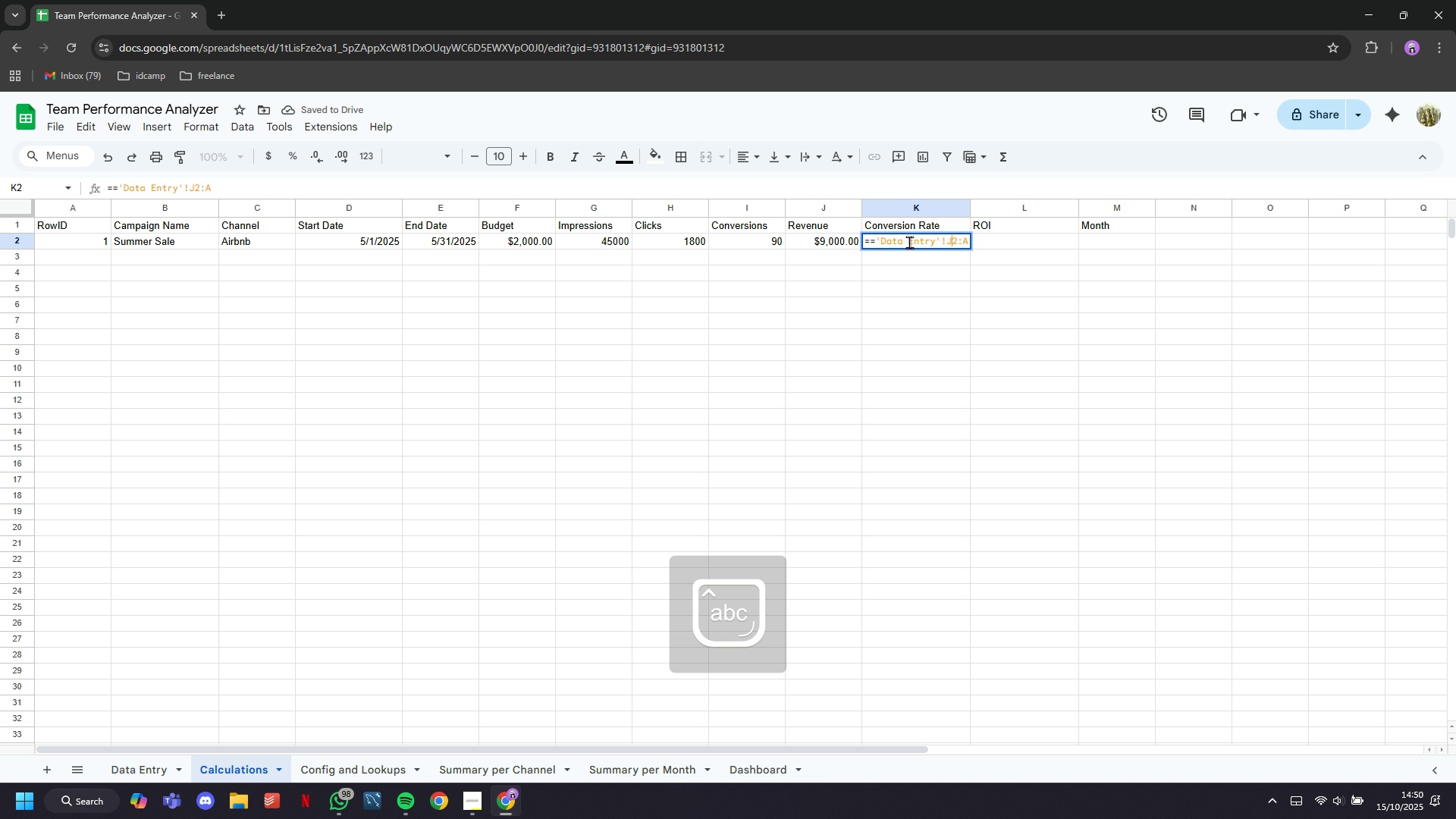 
key(CapsLock)
 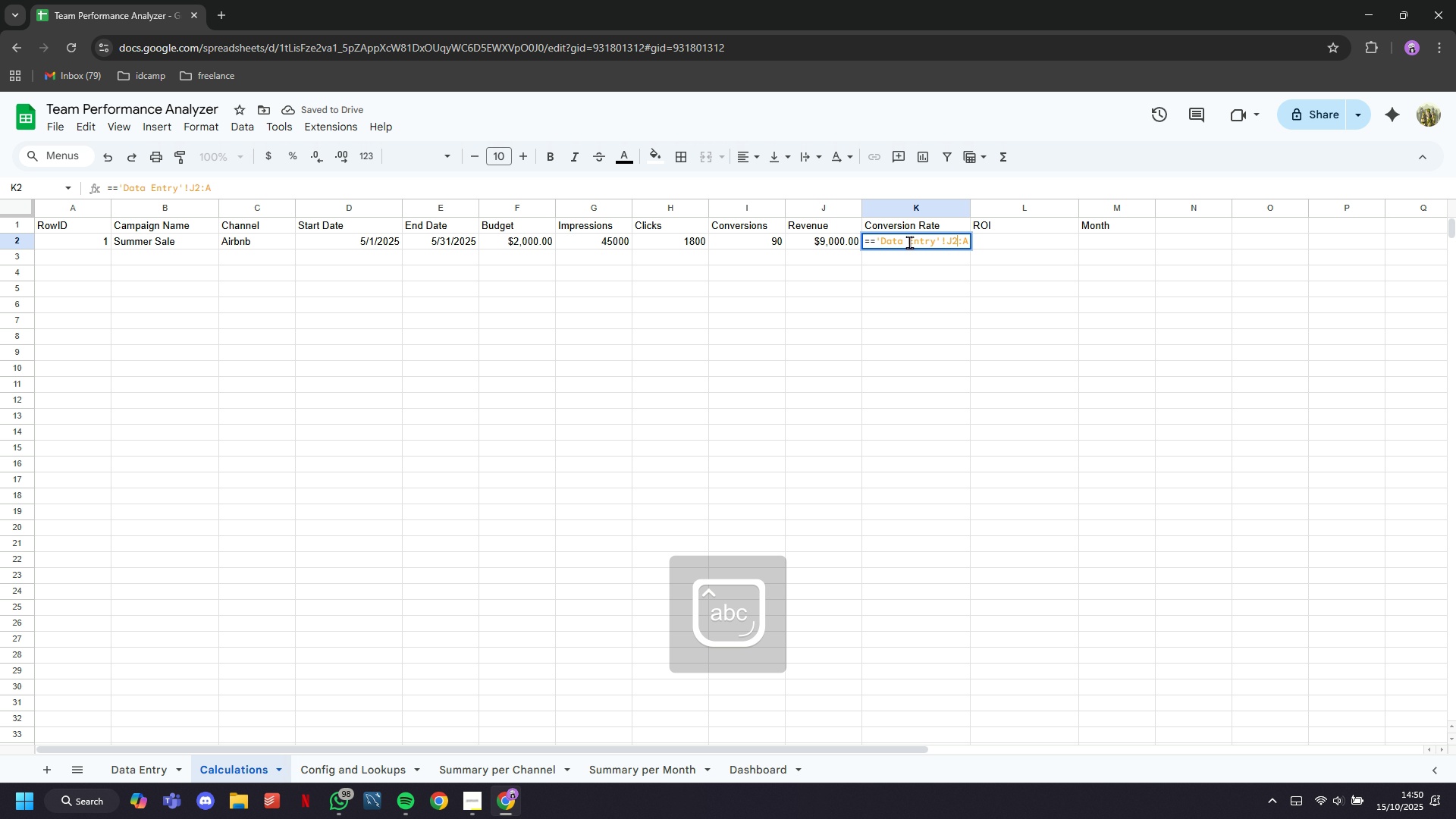 
key(ArrowRight)
 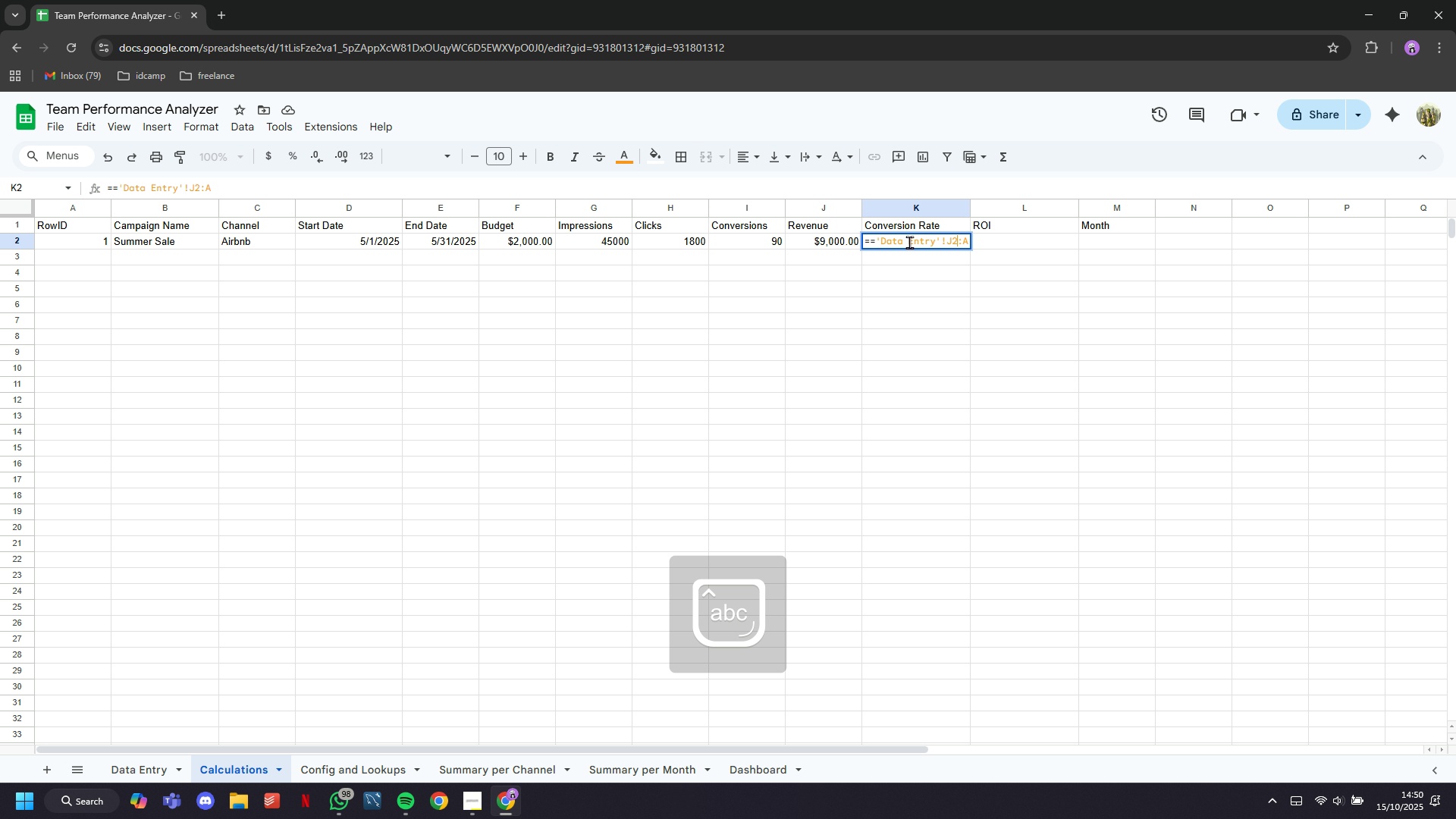 
key(ArrowRight)
 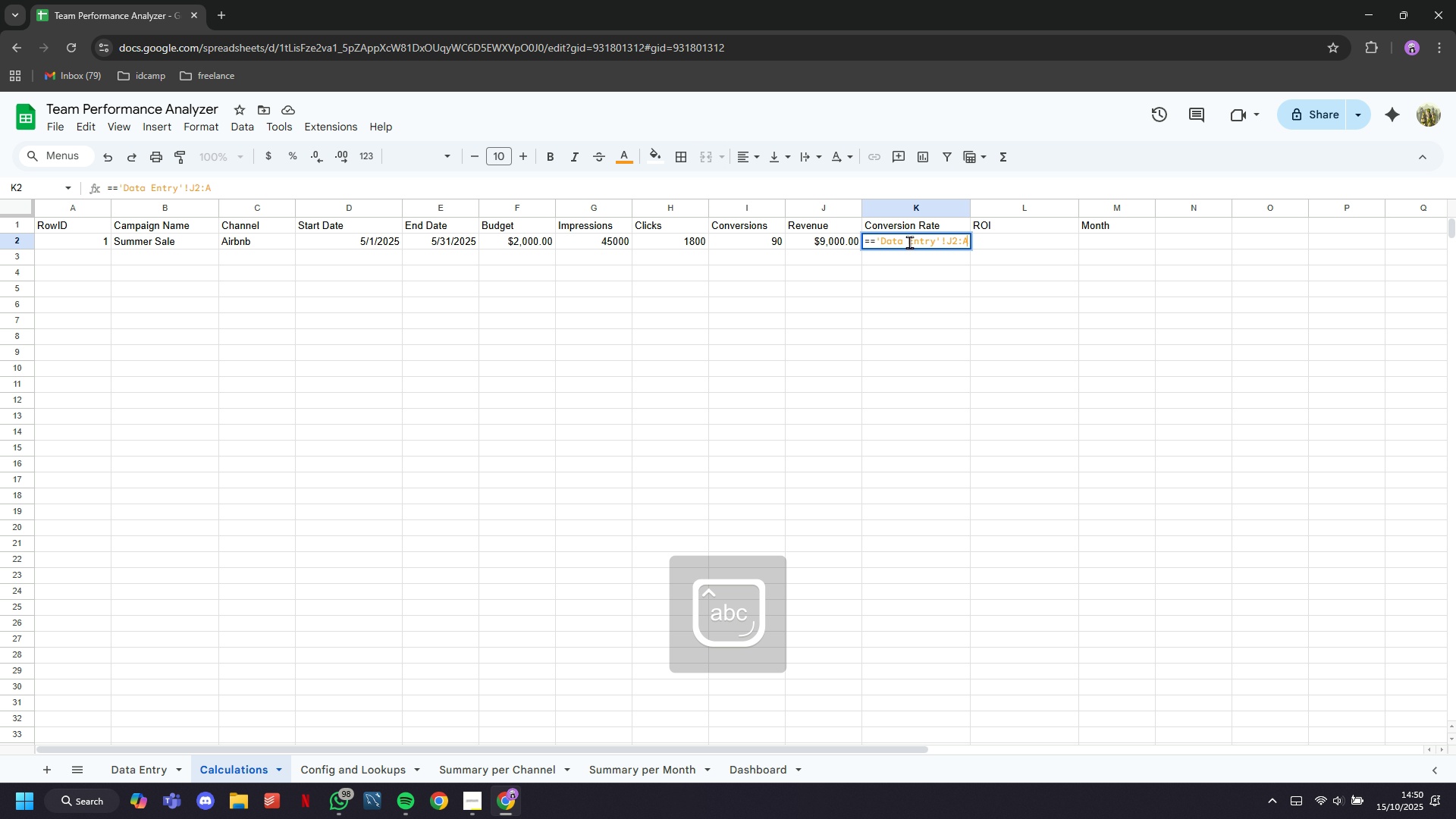 
key(ArrowRight)
 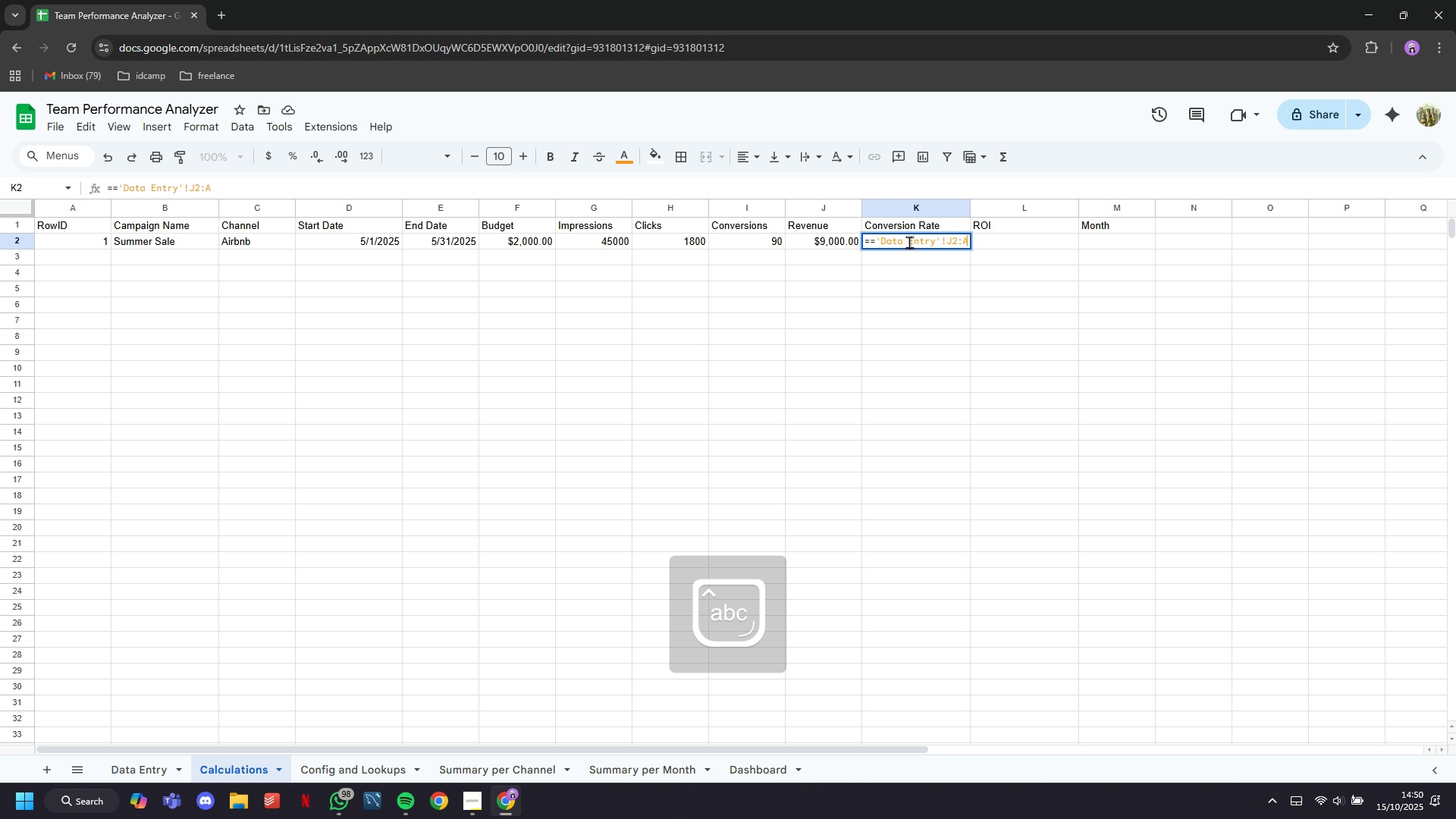 
hold_key(key=Backspace, duration=1.48)
 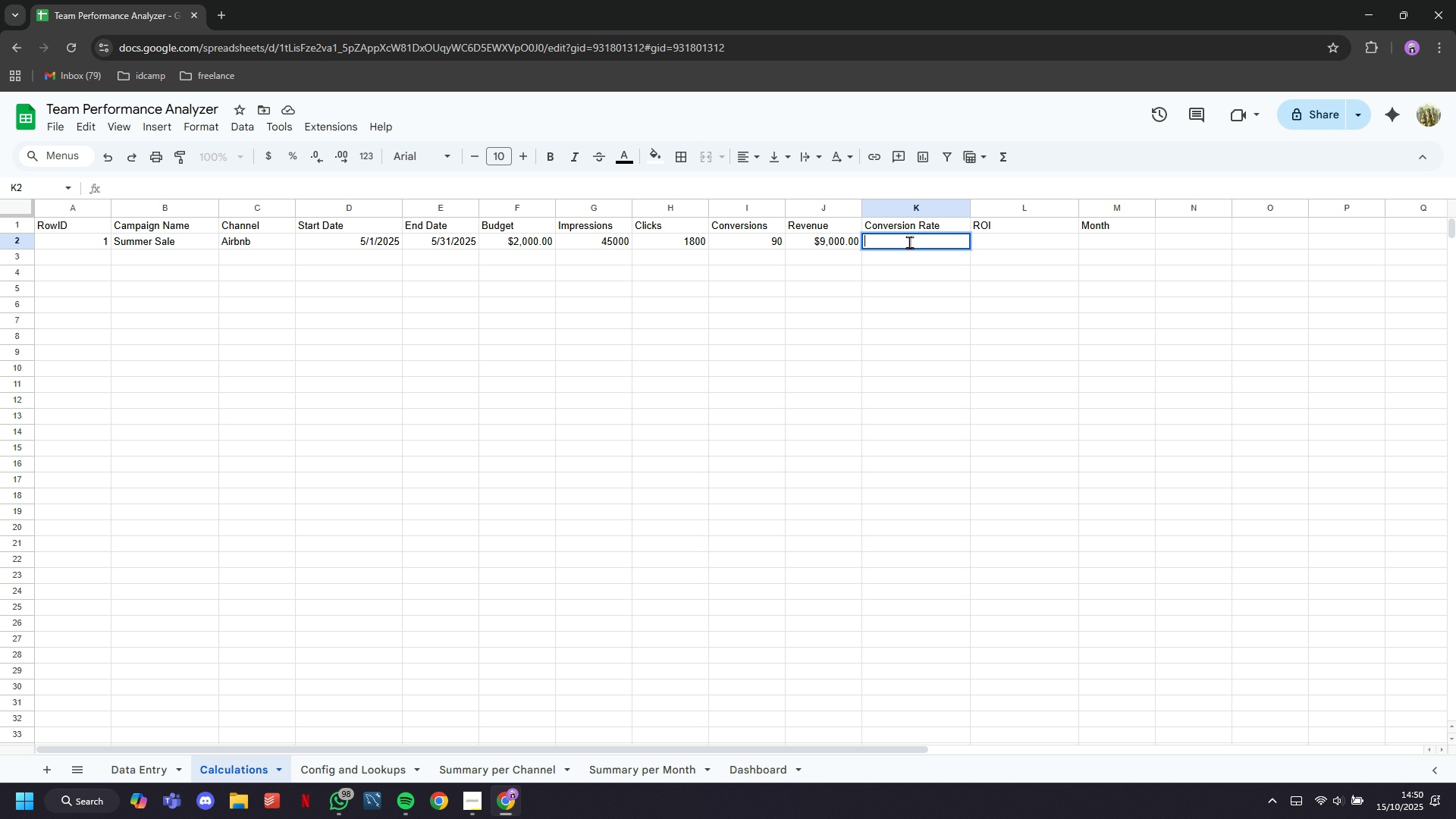 
wait(29.48)
 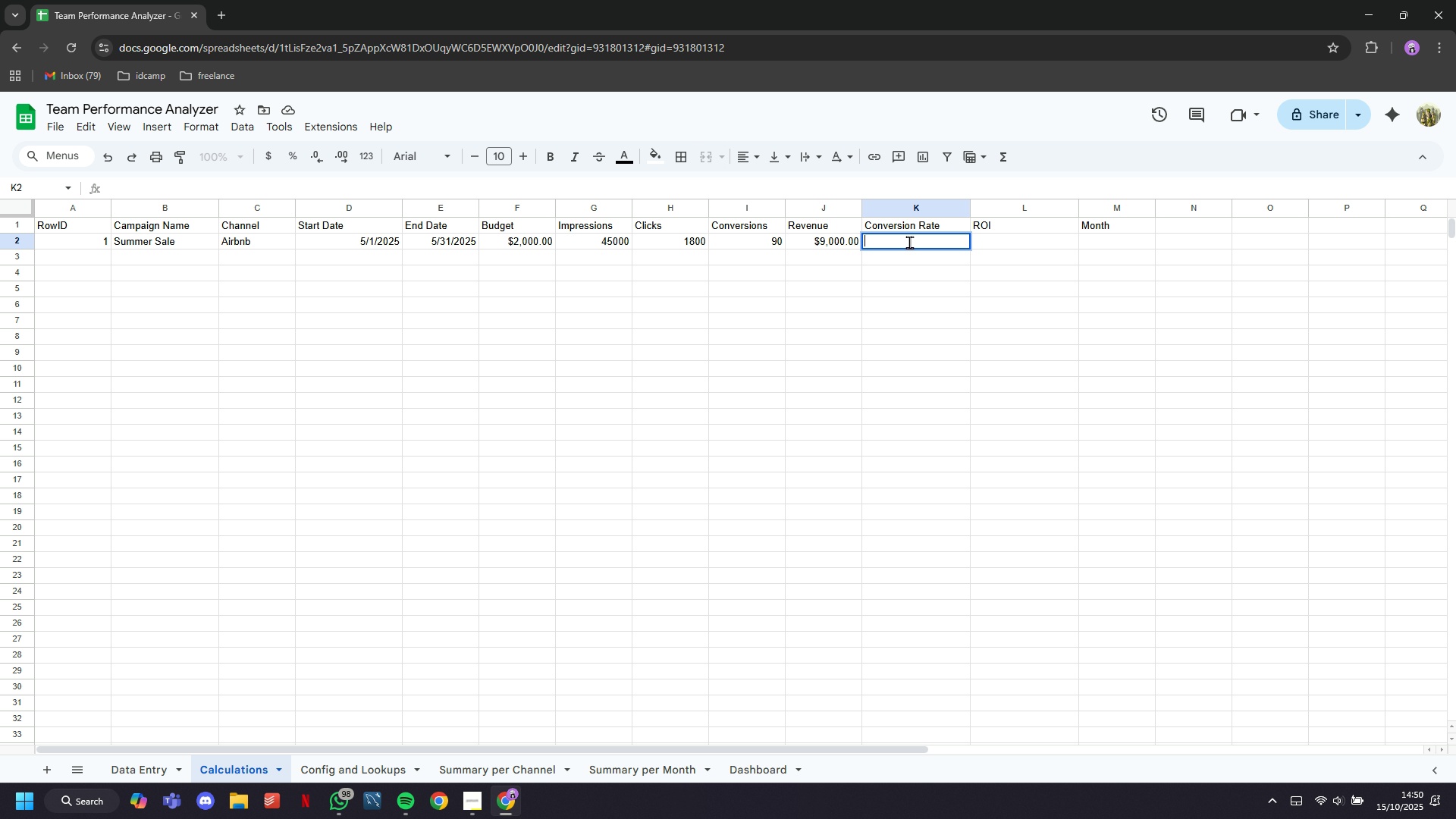 
type(=if('Data Entry'!G2:G=0)
 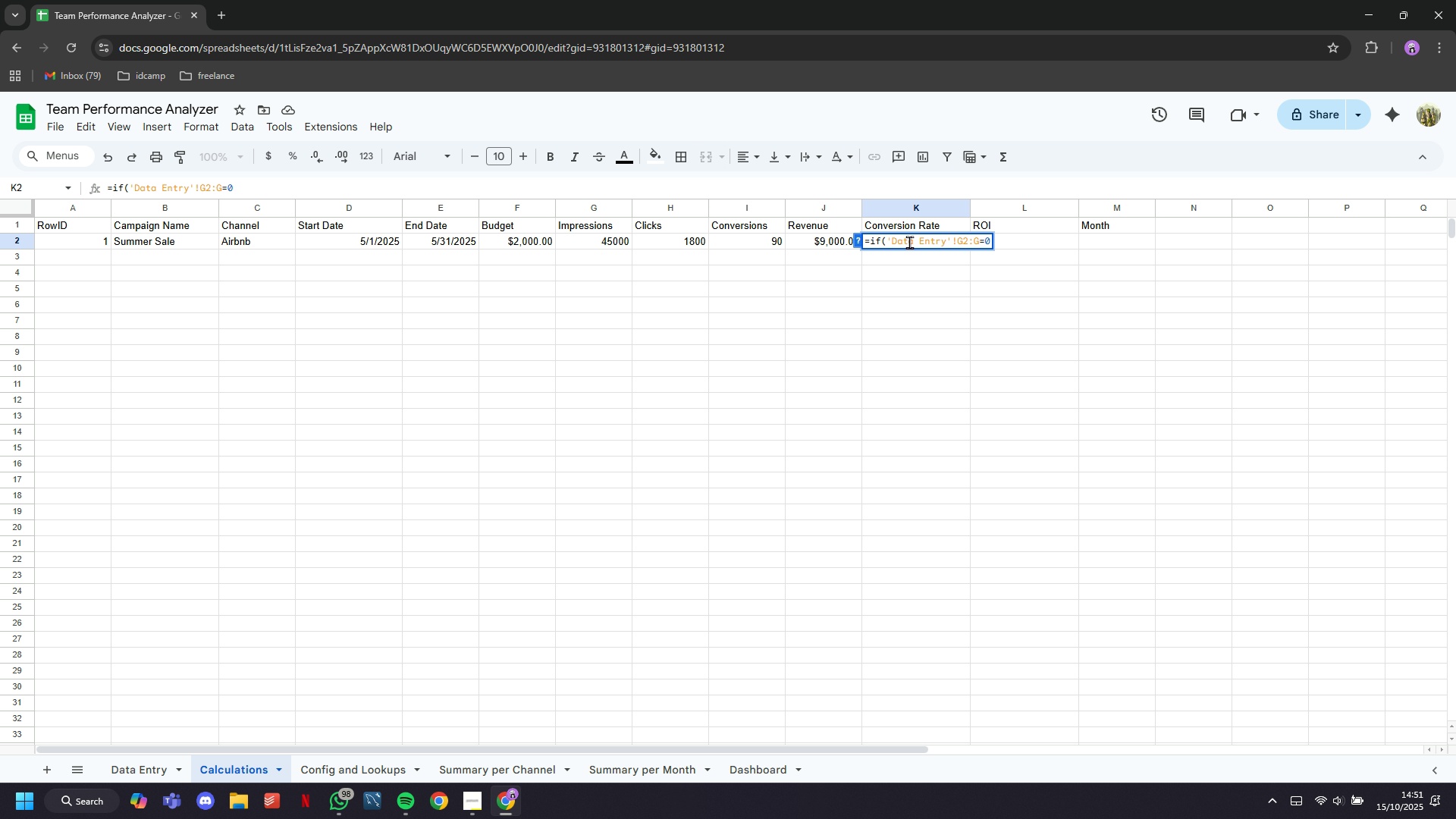 
wait(5.21)
 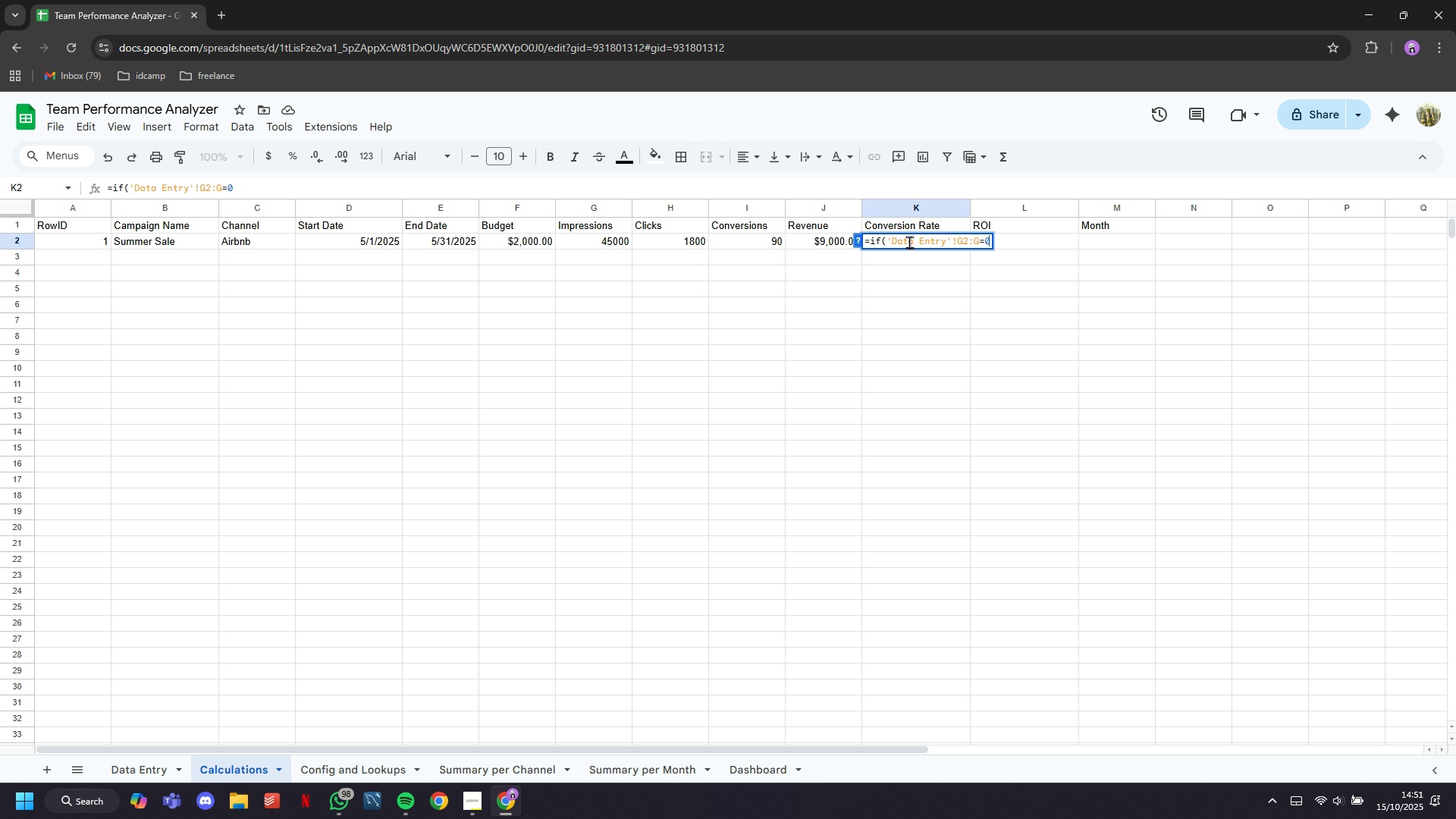 
type(,0, 'Data Entry'!)
 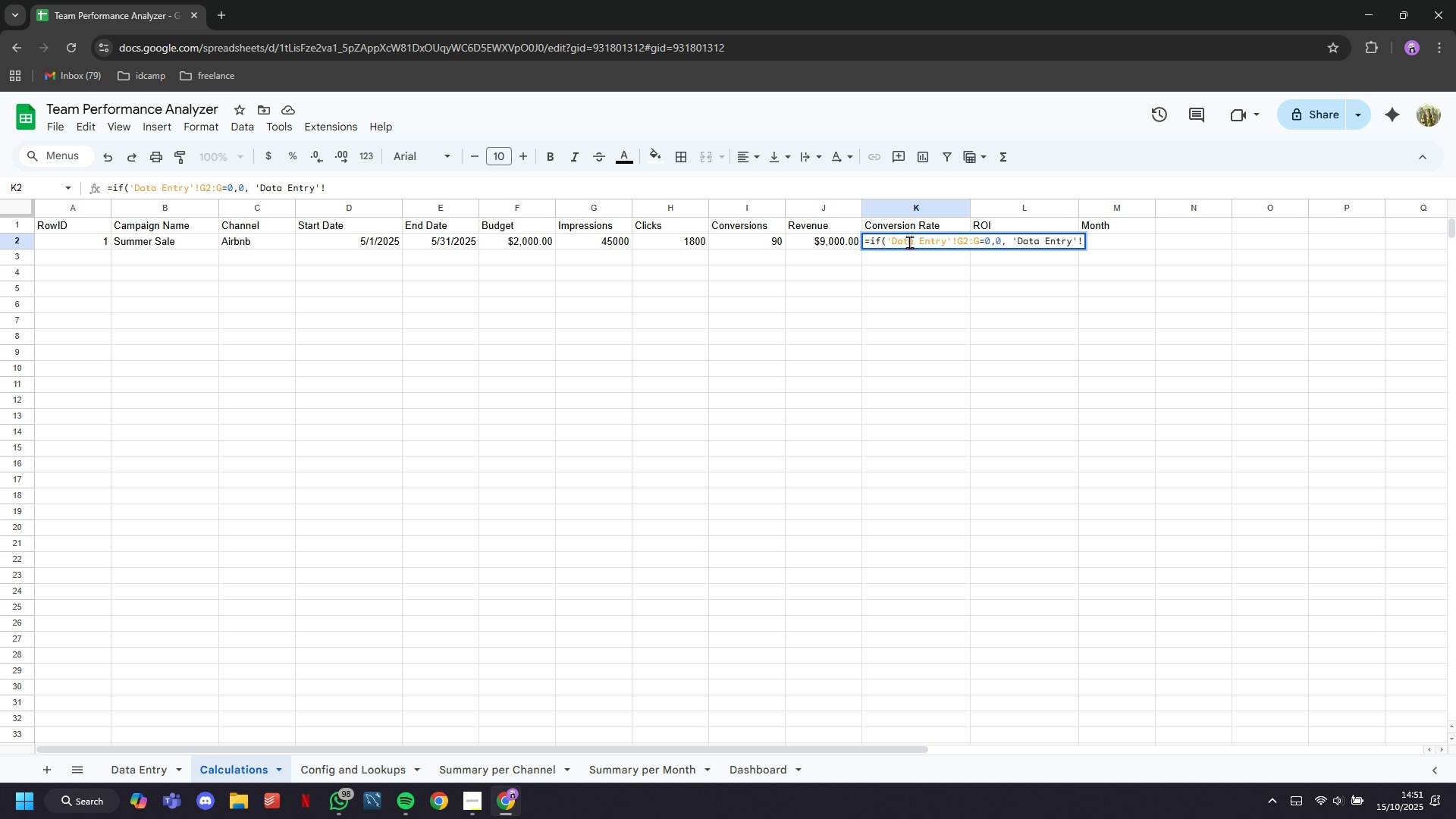 
hold_key(key=ArrowLeft, duration=0.94)
 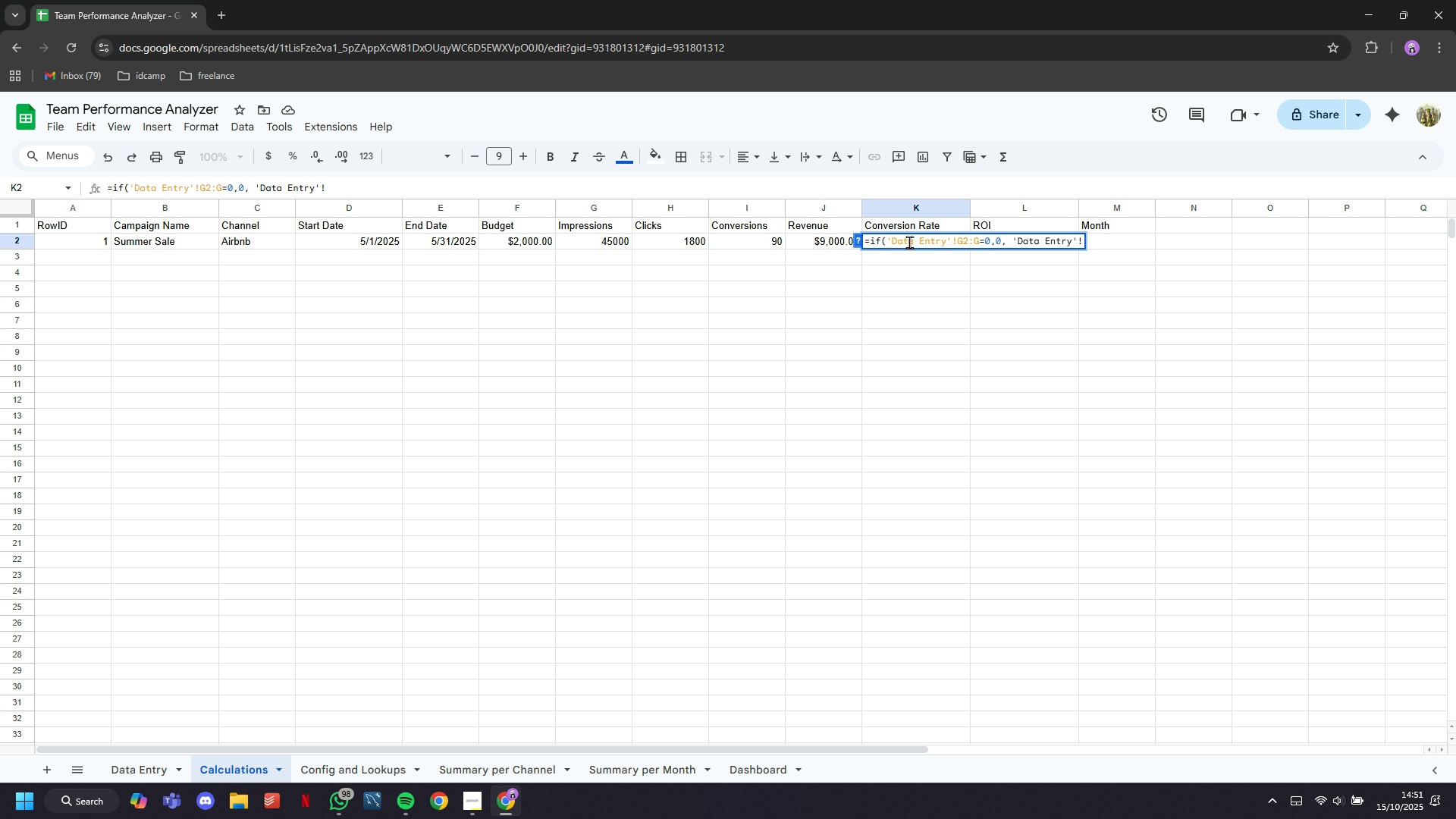 
key(ArrowRight)
 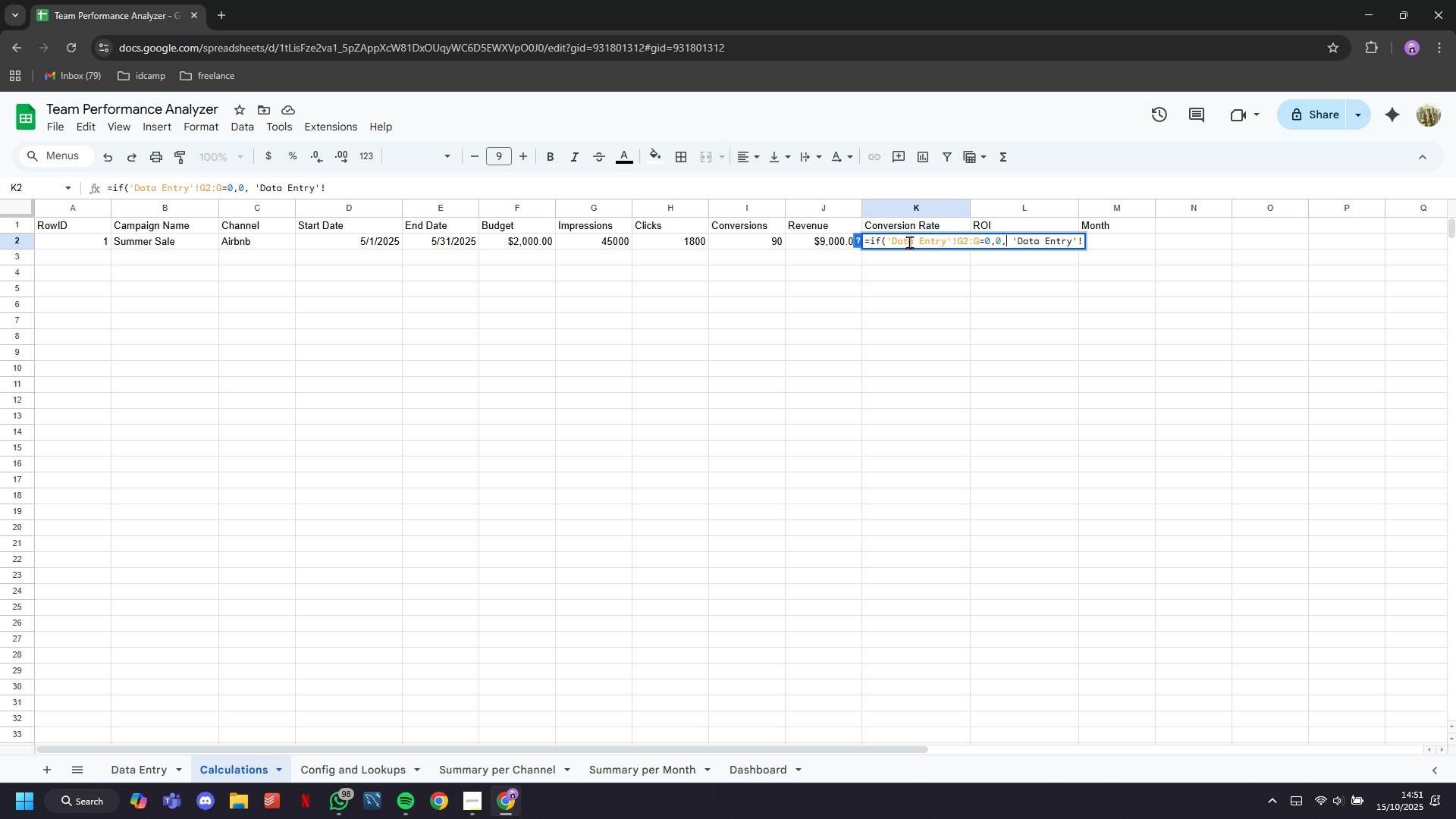 
key(ArrowRight)
 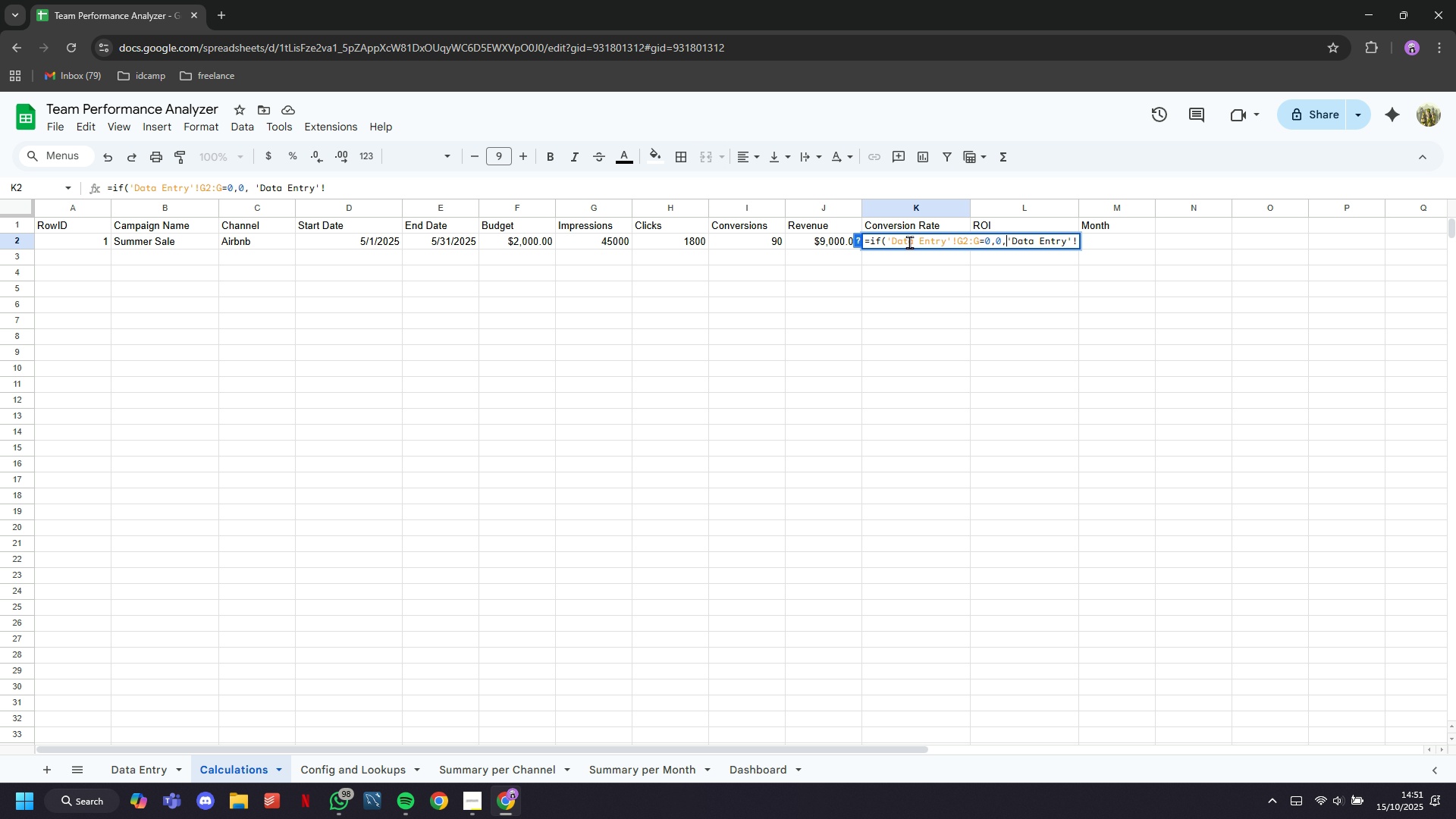 
key(Backspace)
 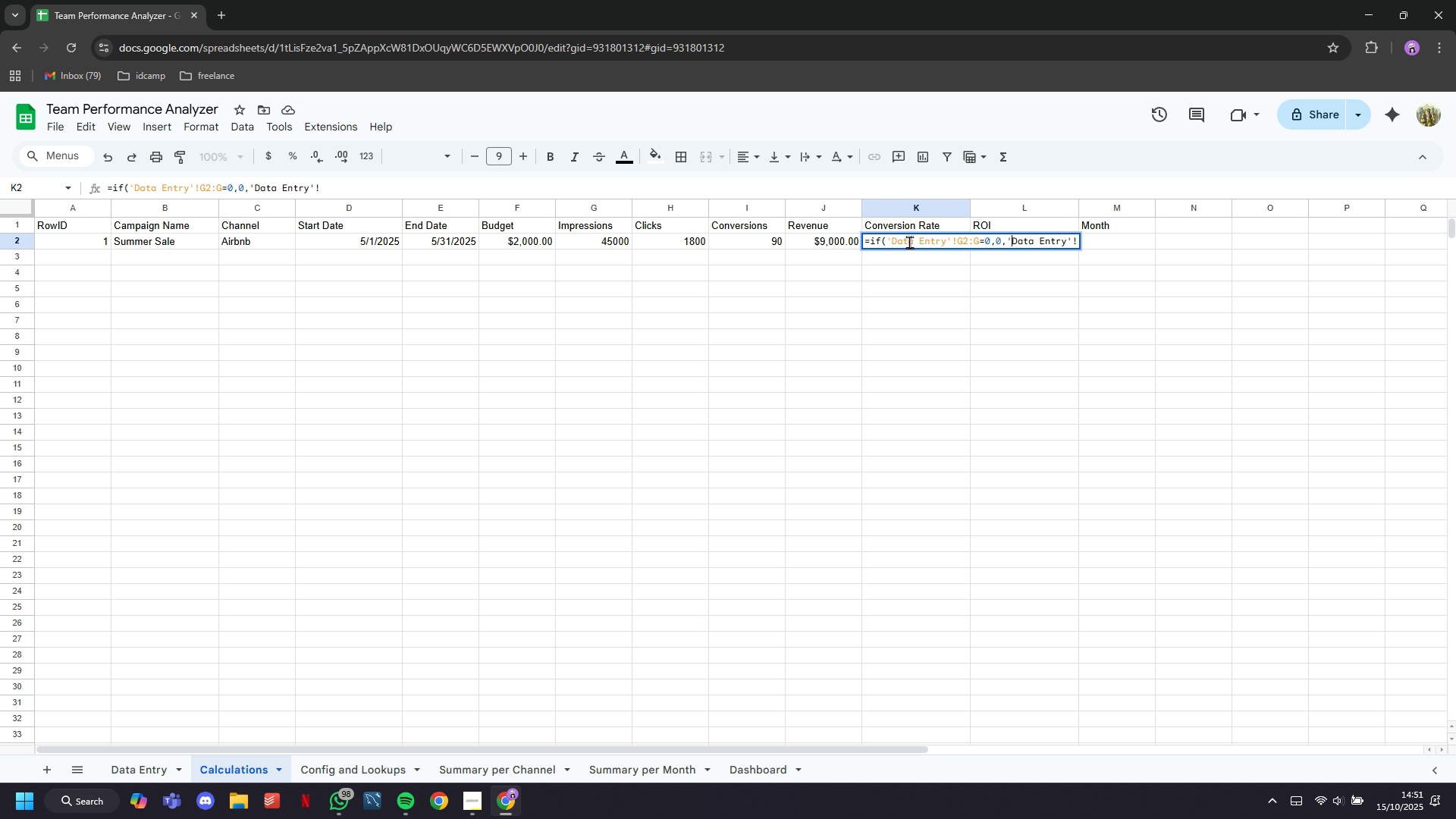 
hold_key(key=ArrowRight, duration=0.84)
 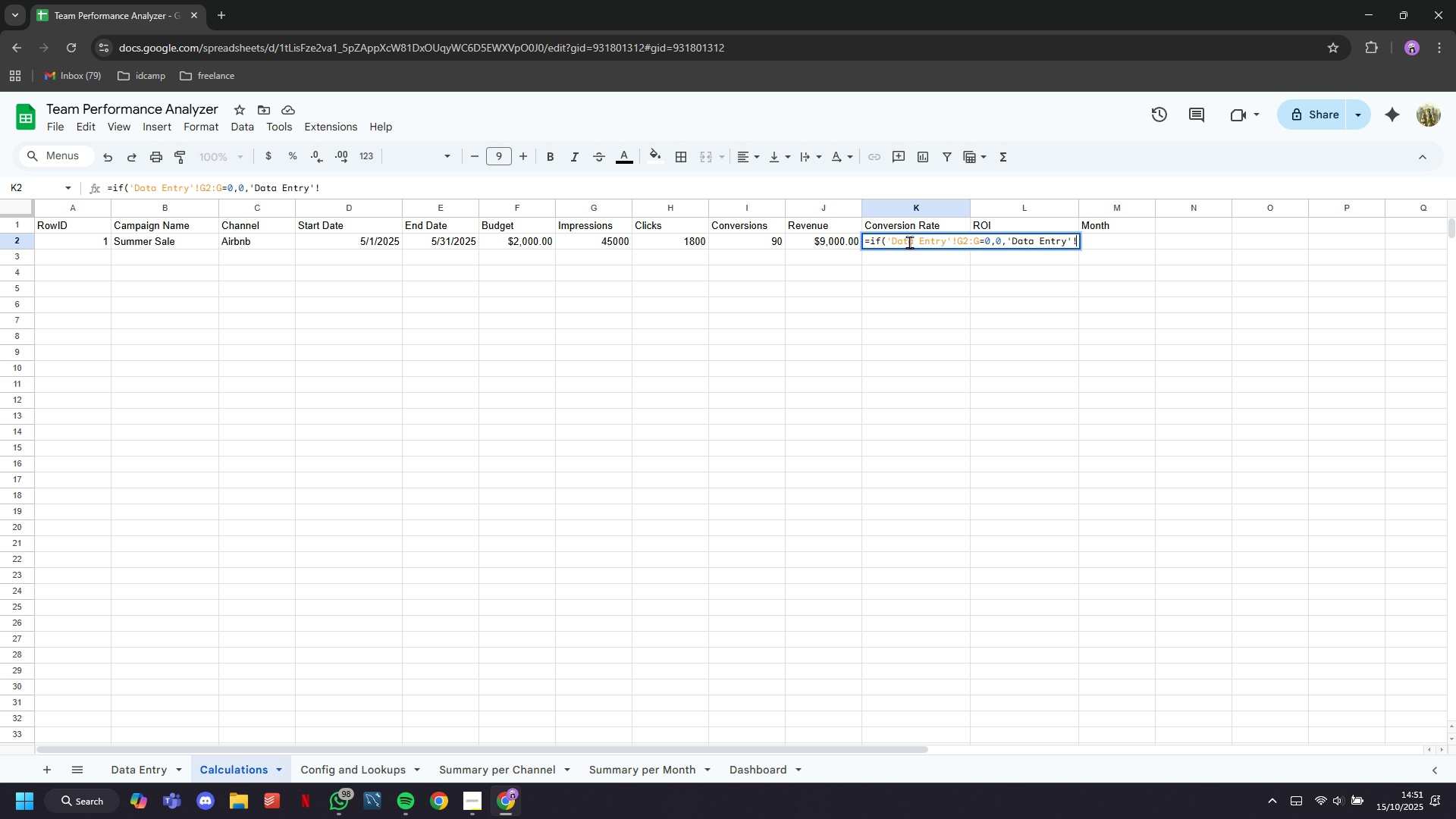 
key(ArrowRight)
 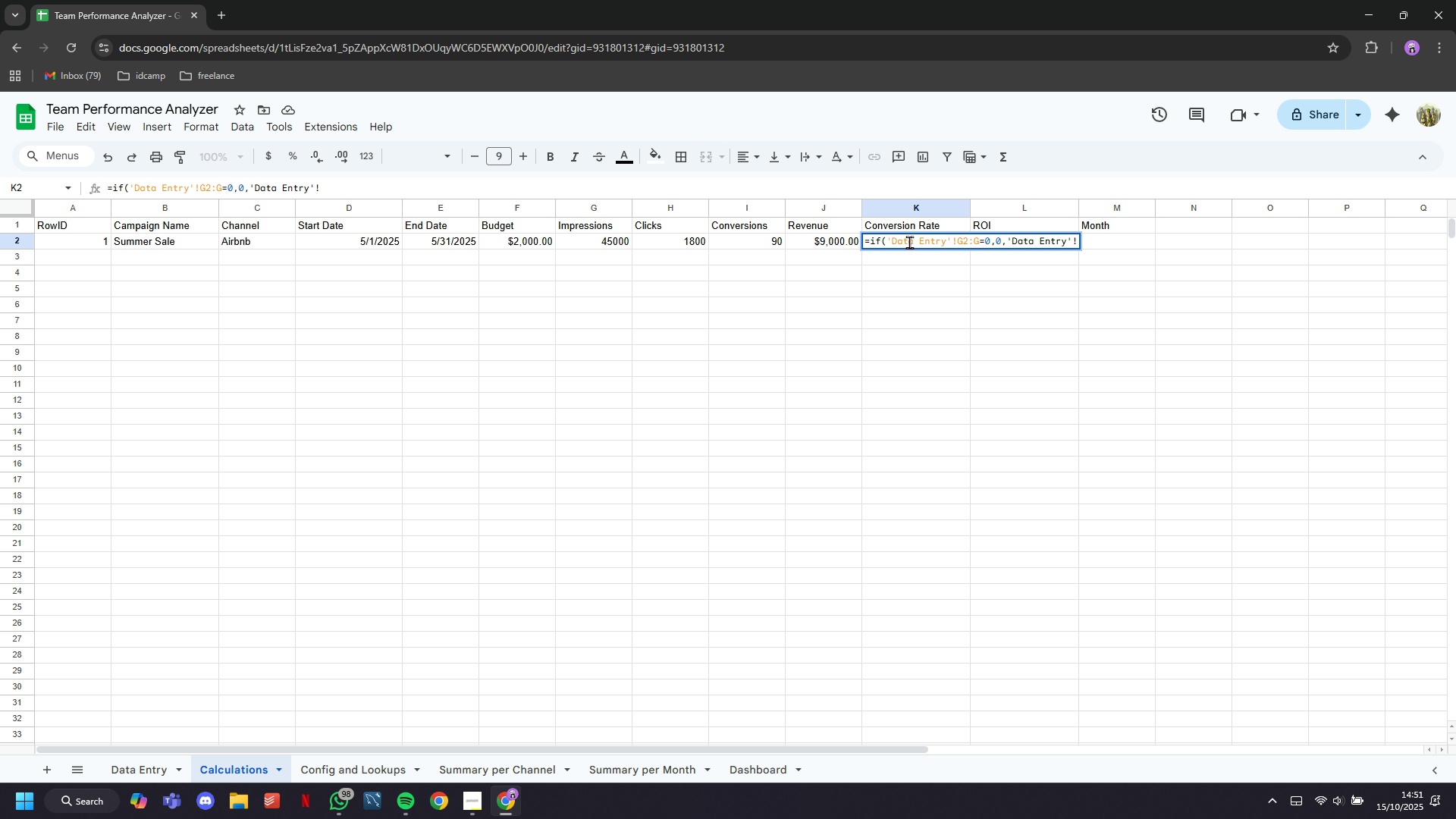 
type(H2:H)
 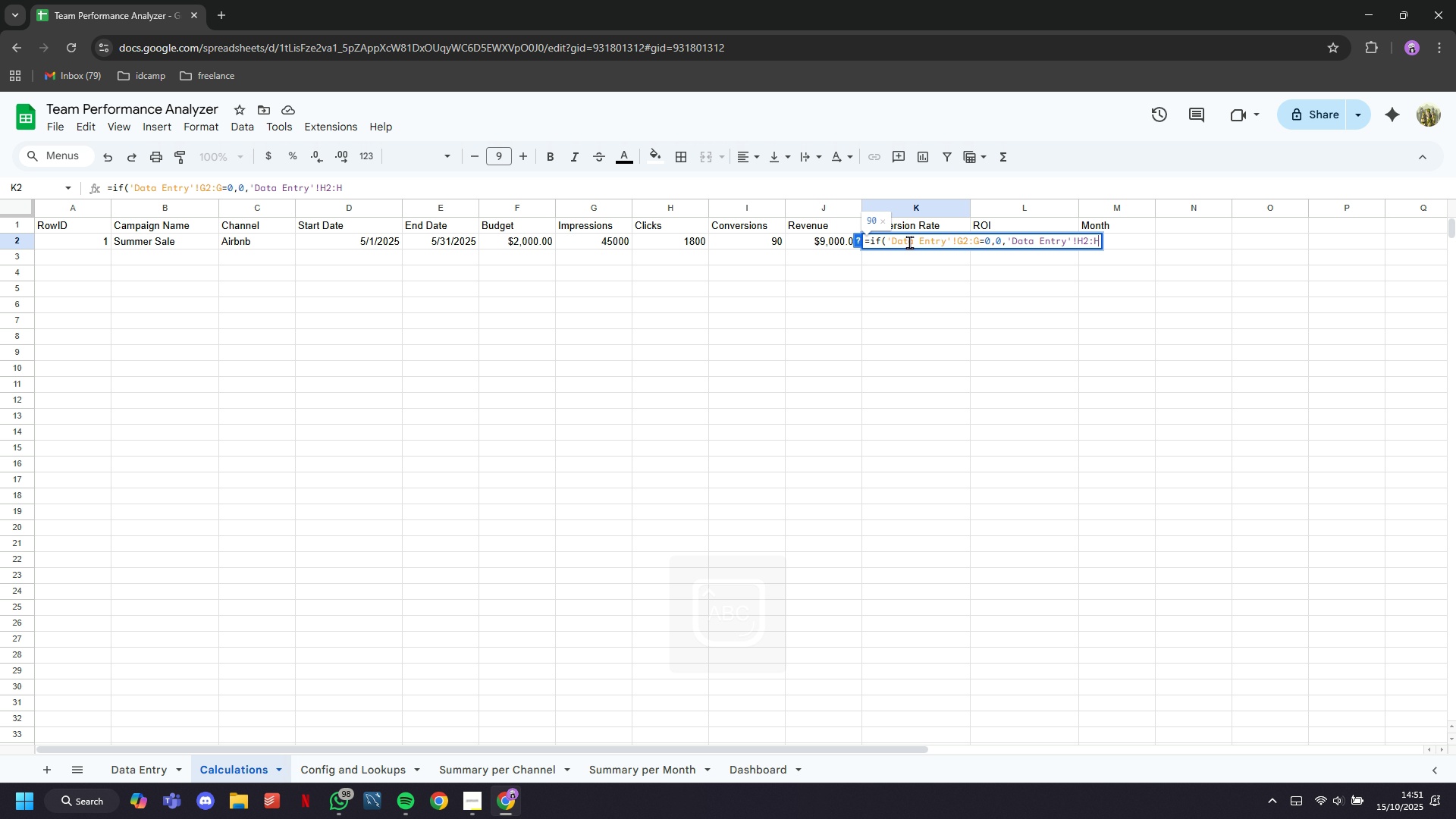 
key(Slash)
 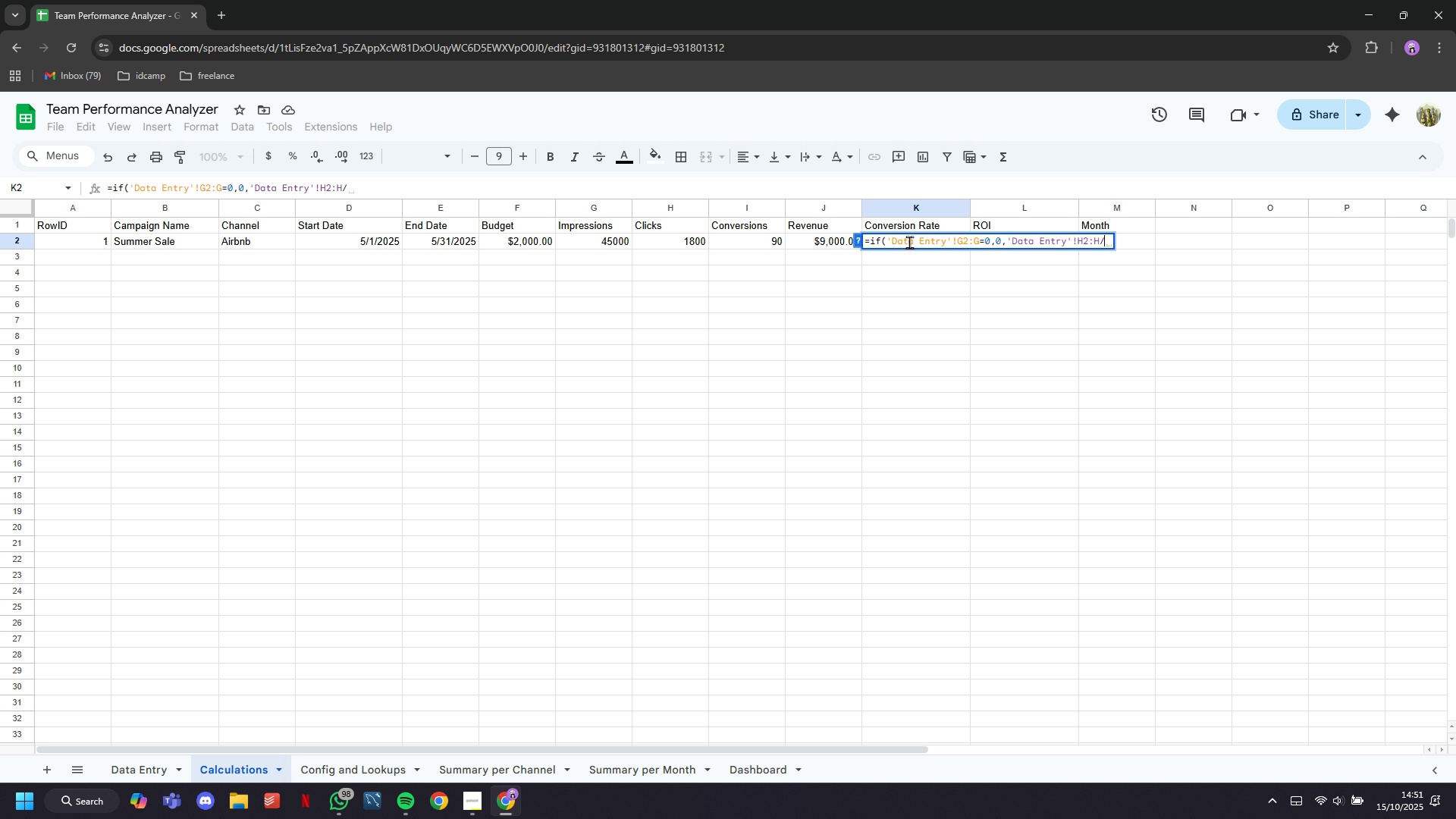 
key(Quote)
 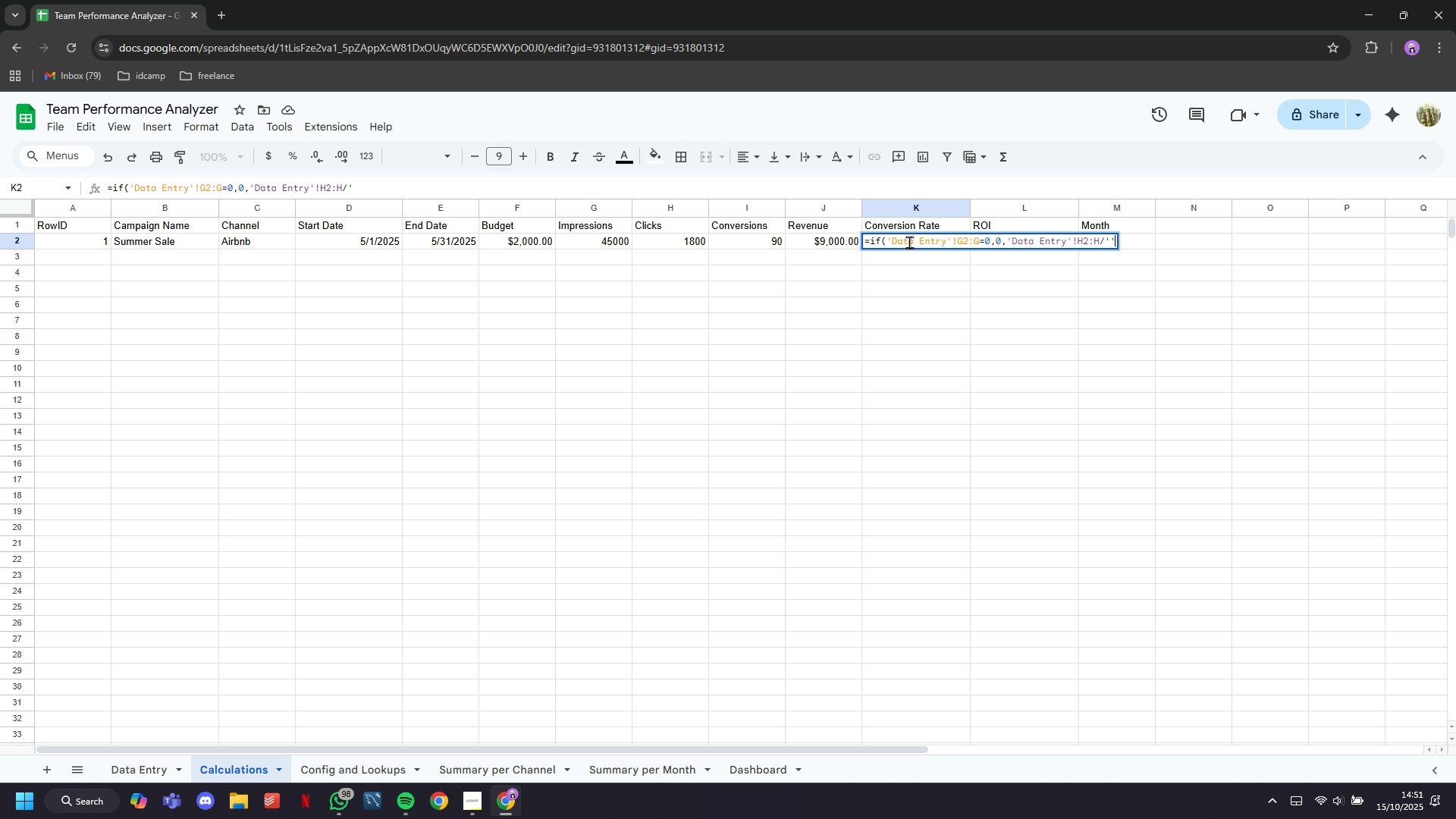 
key(Quote)
 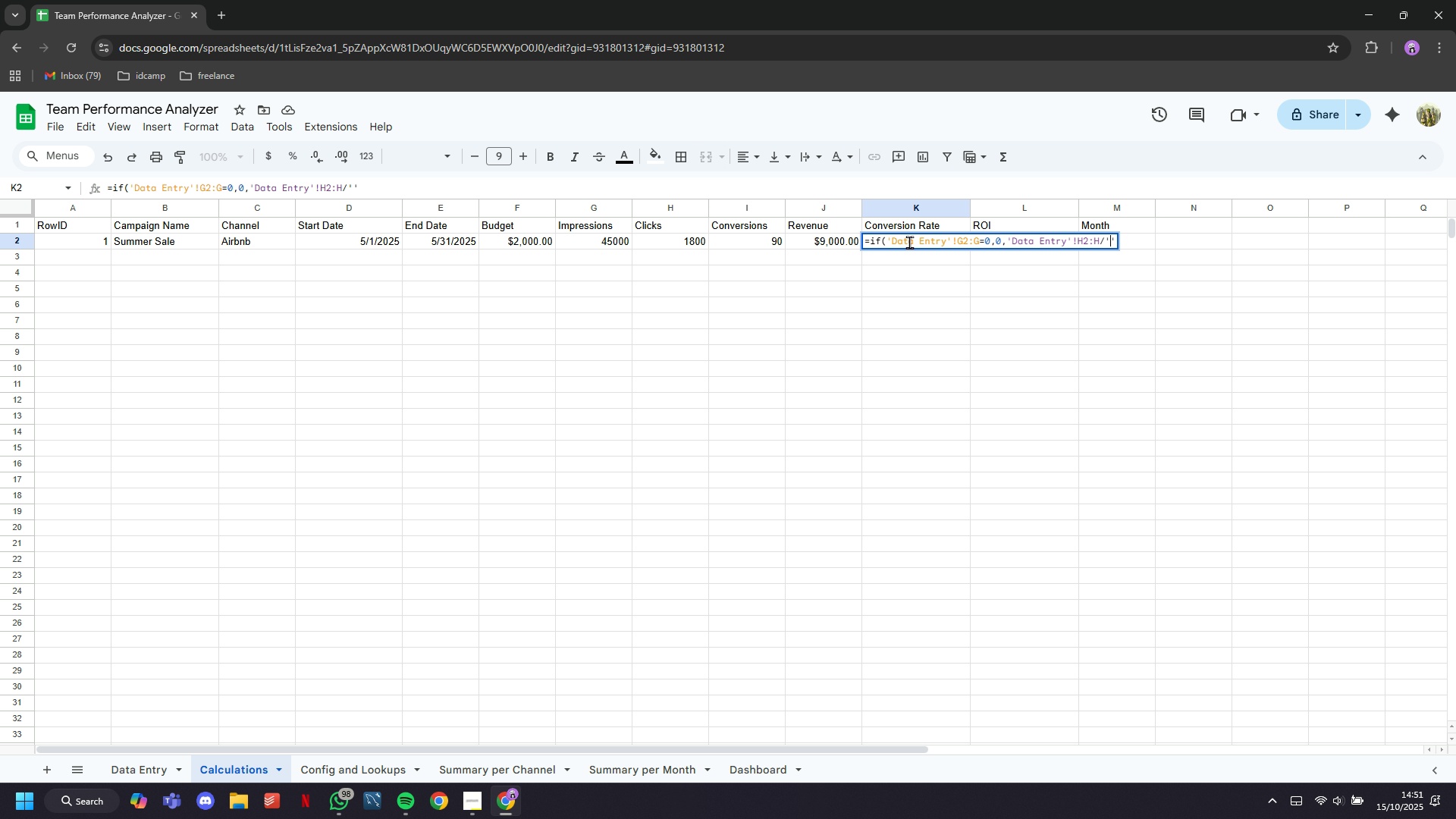 
key(ArrowLeft)
 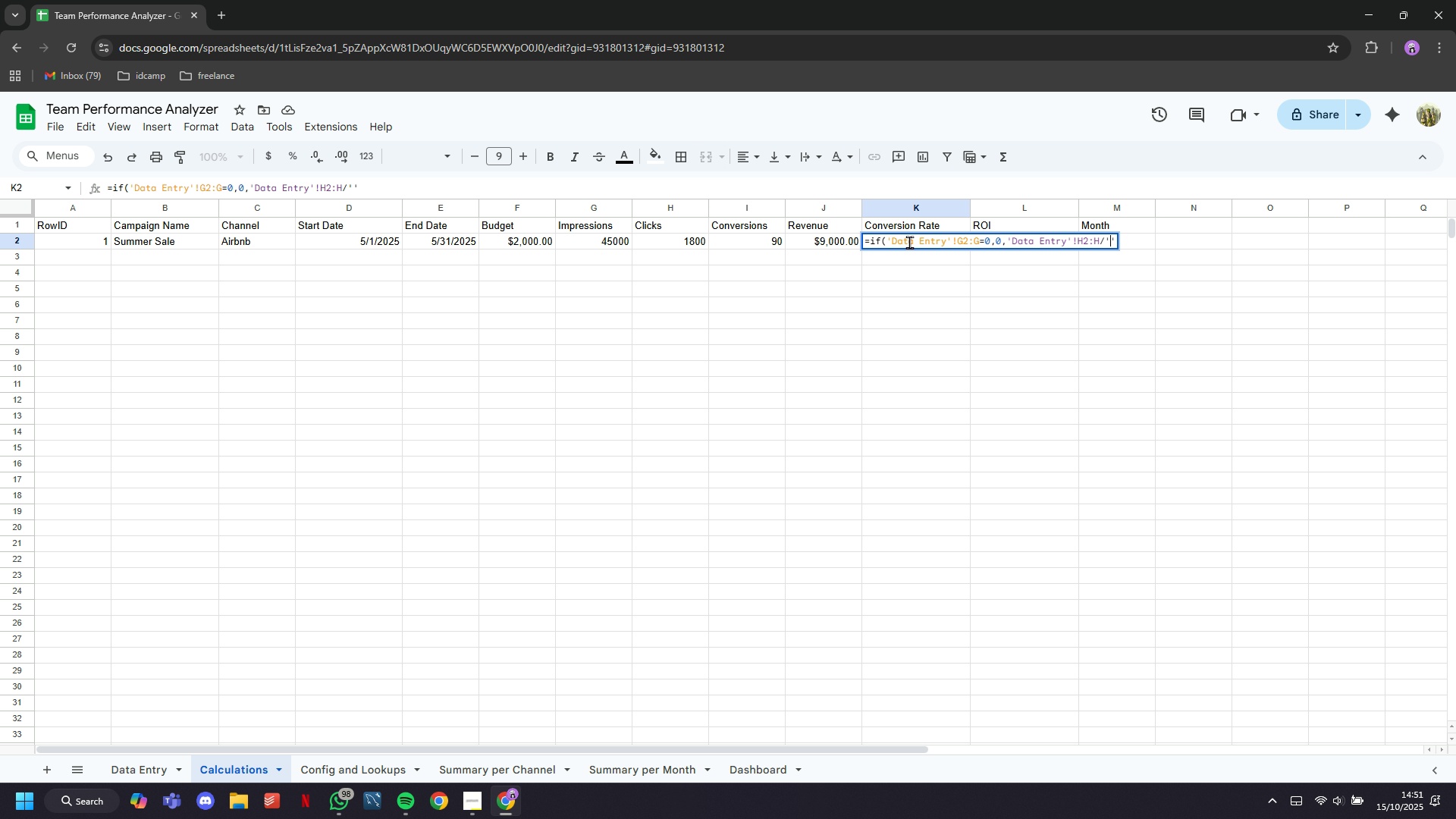 
type(Data Entry)
 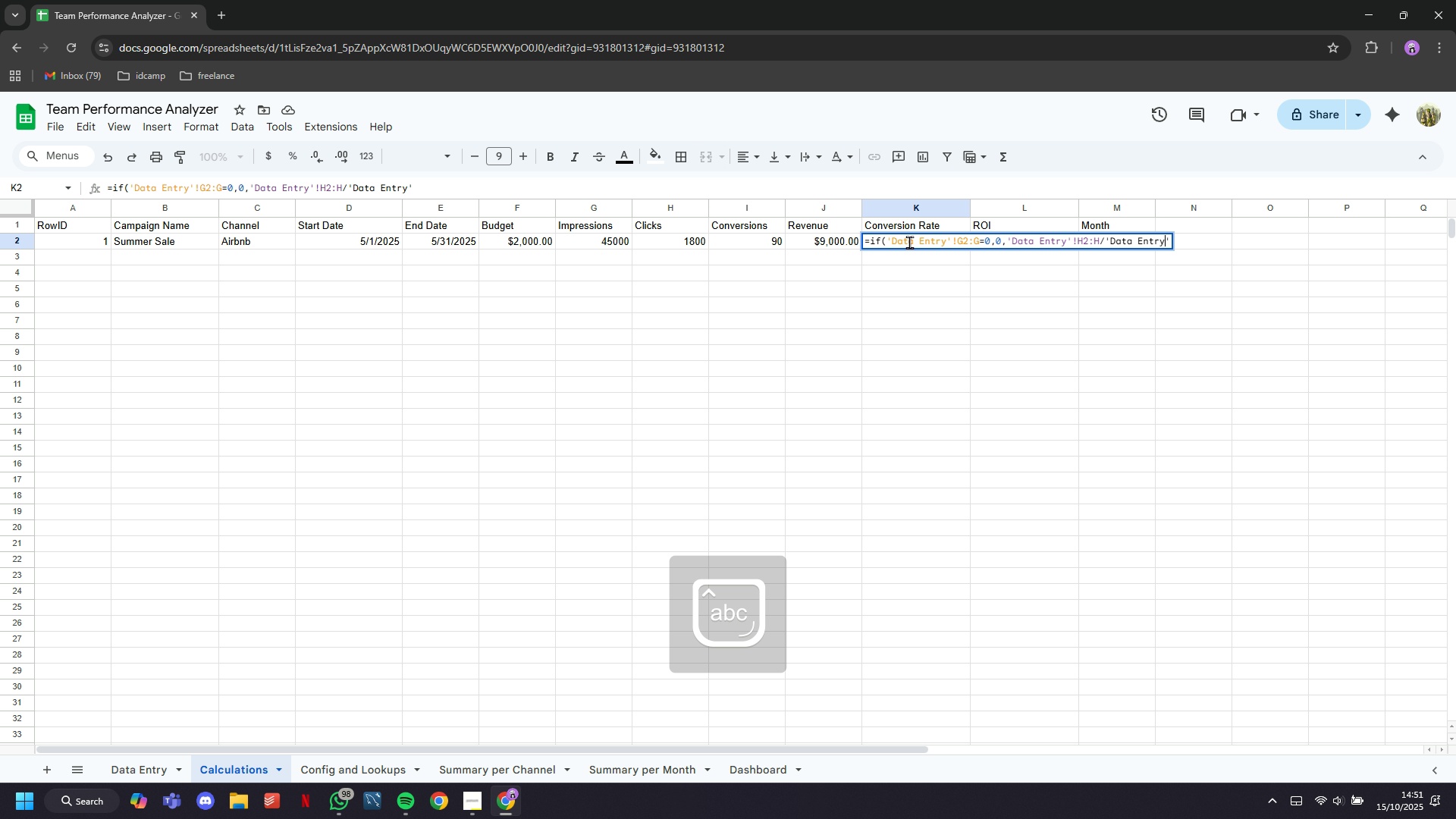 
key(ArrowRight)
 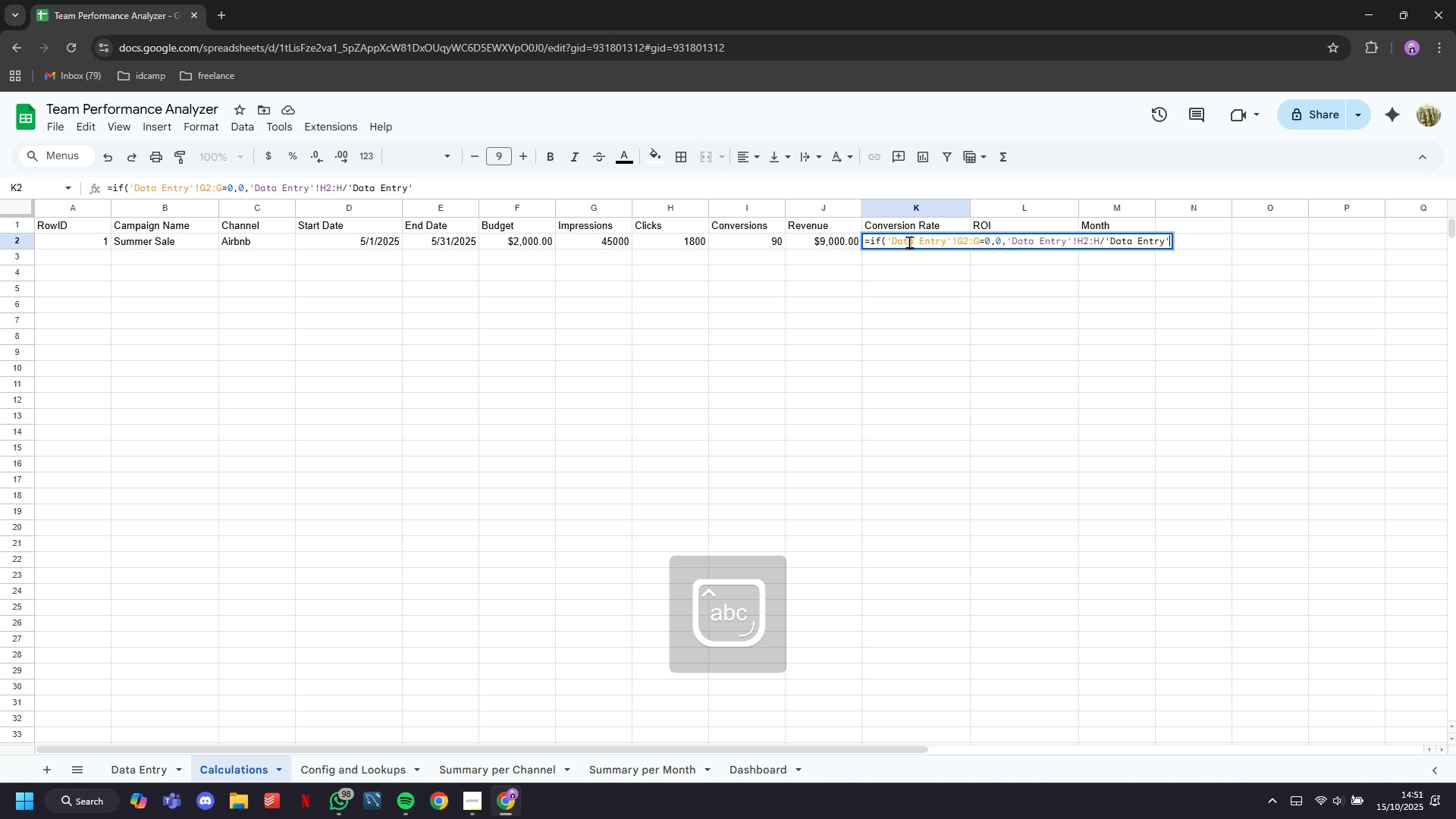 
key(Shift+1)
 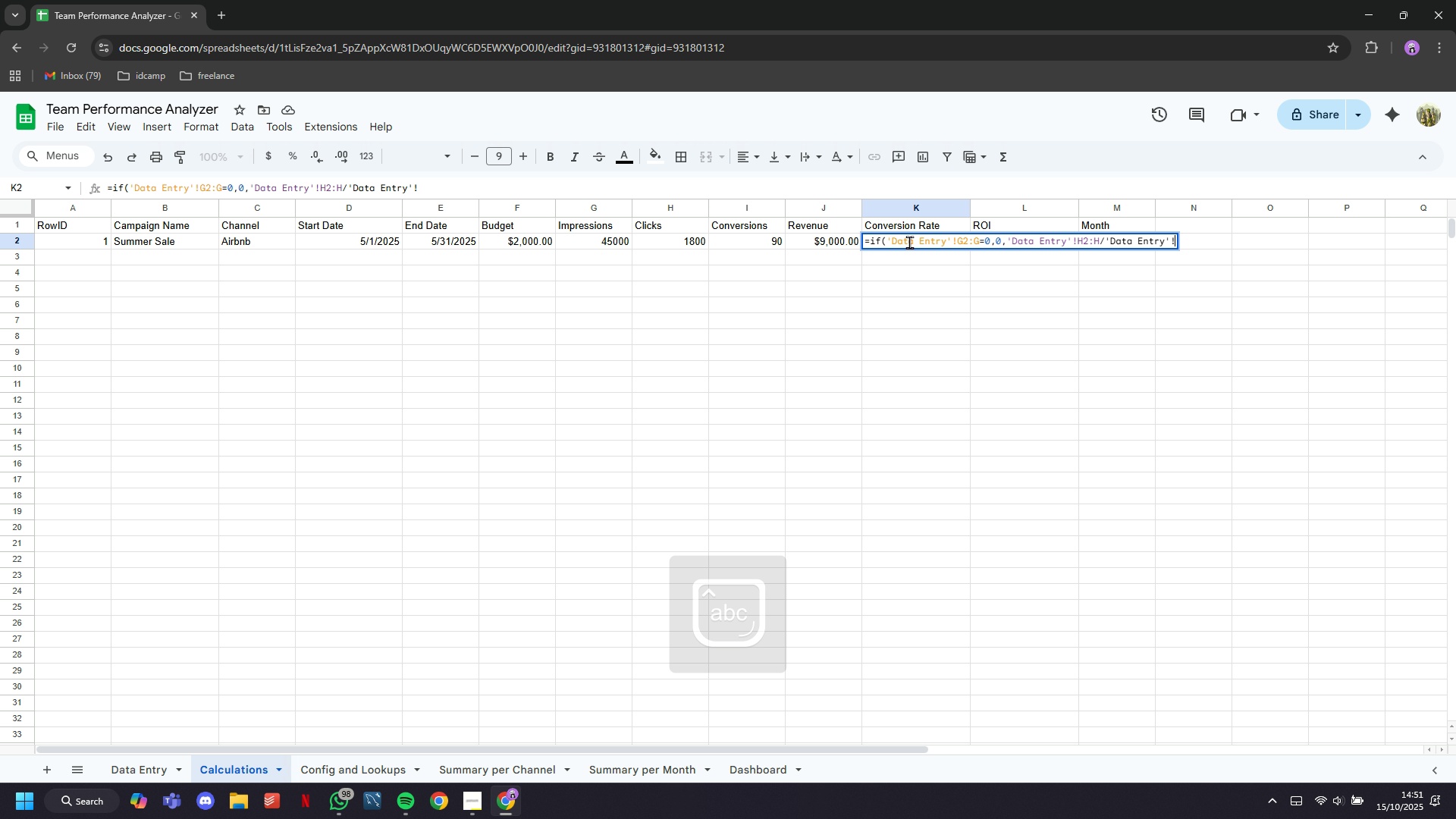 
key(CapsLock)
 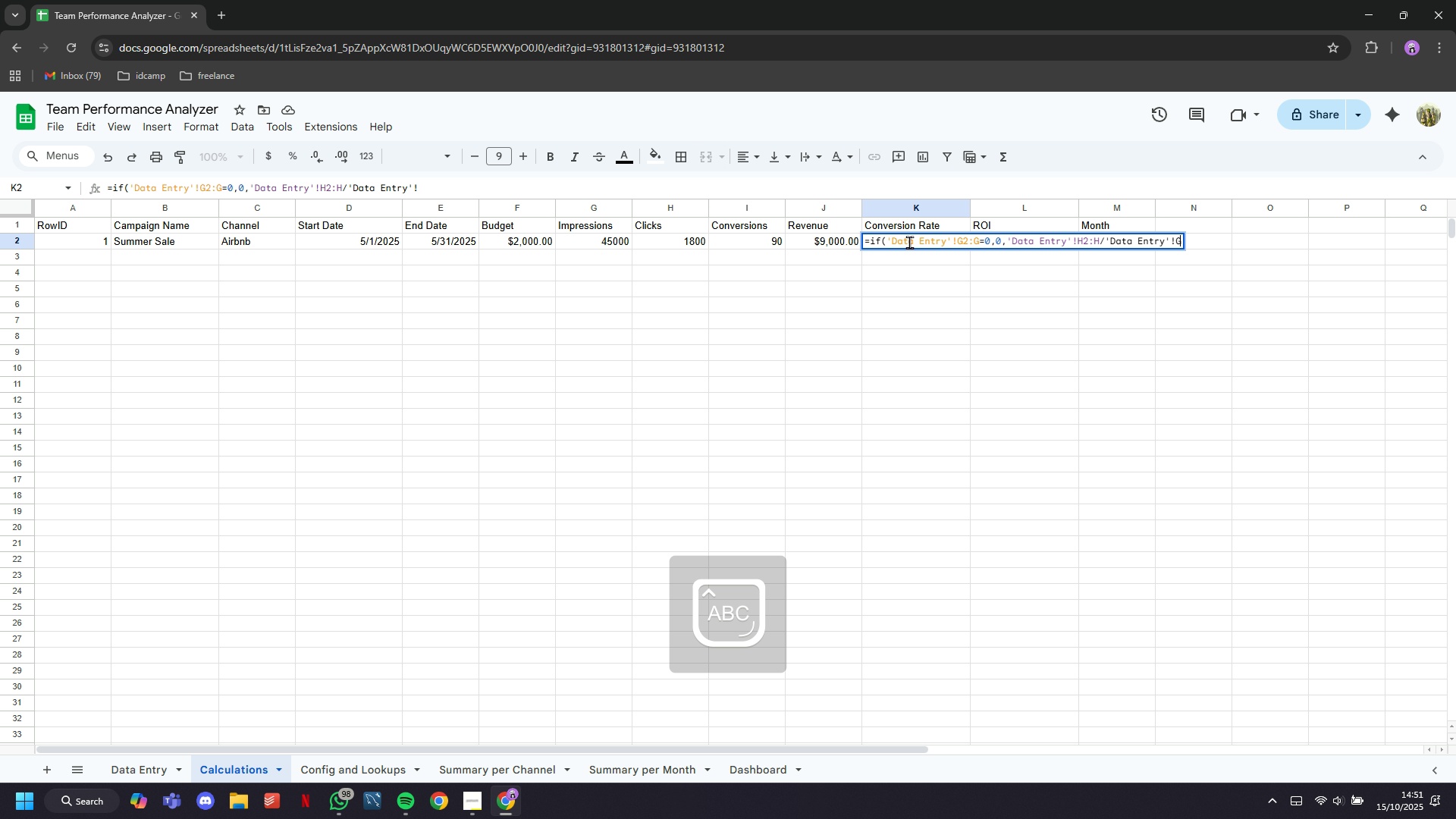 
key(G)
 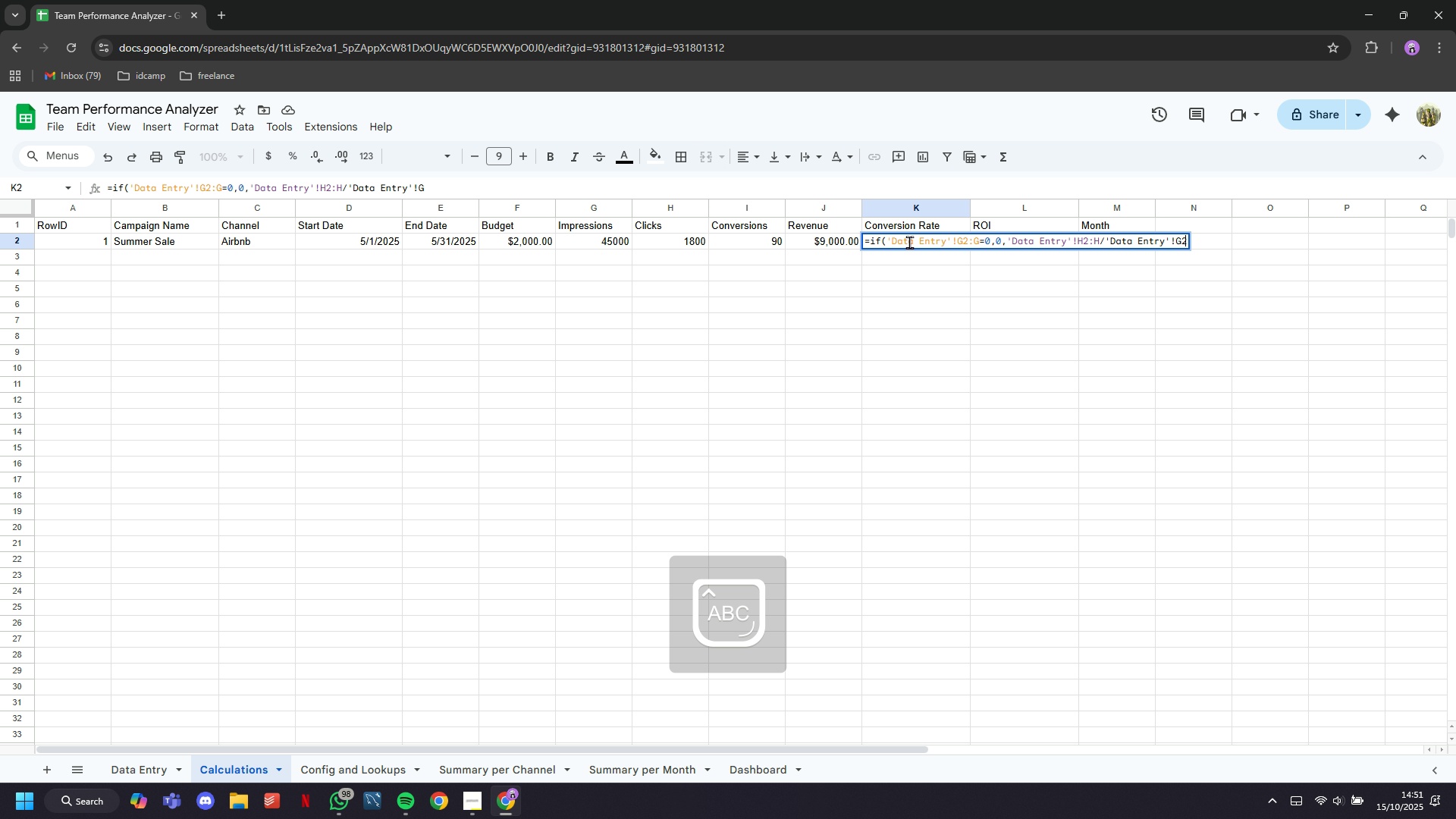 
wait(7.16)
 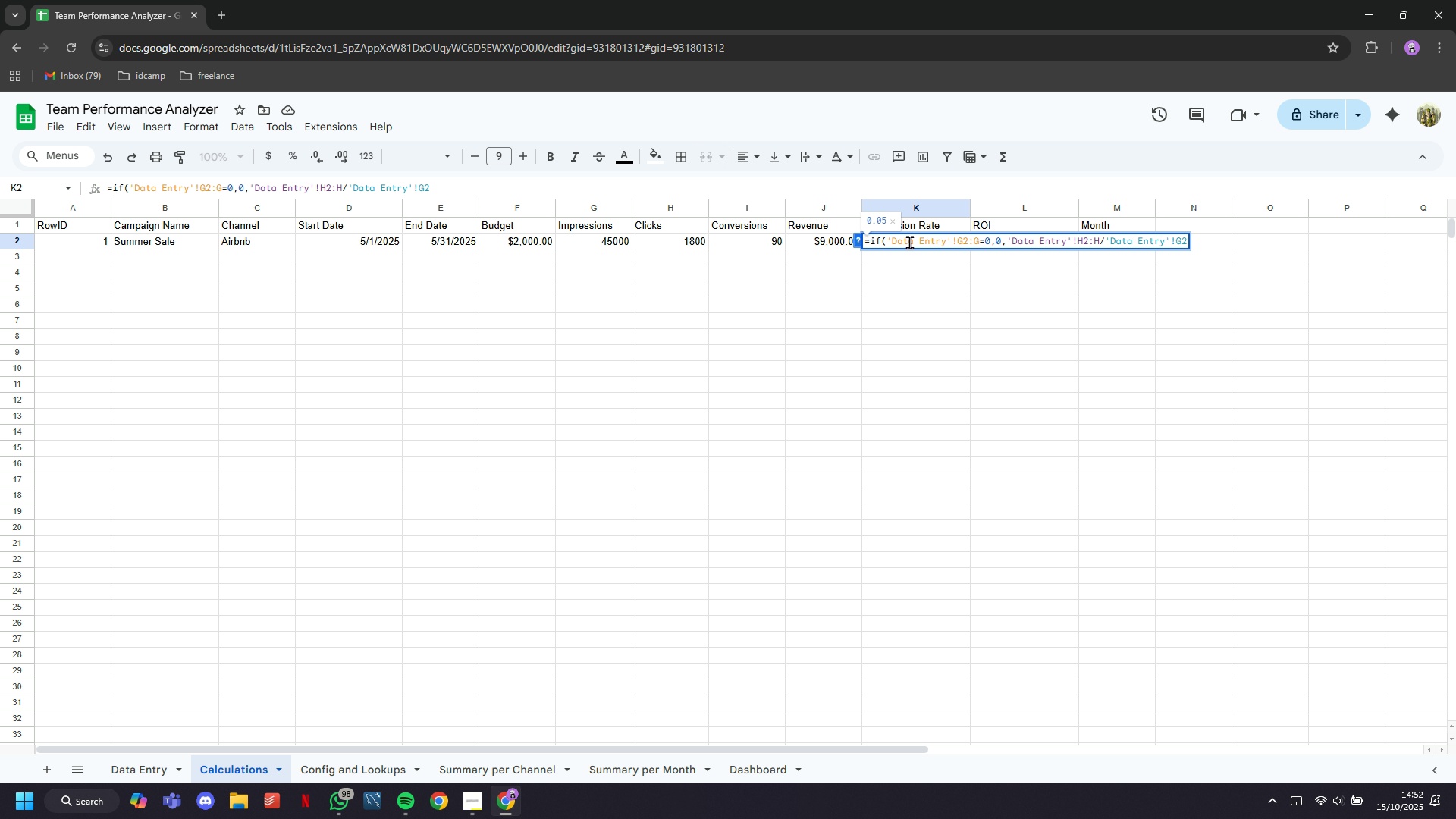 
key(Shift+Semicolon)
 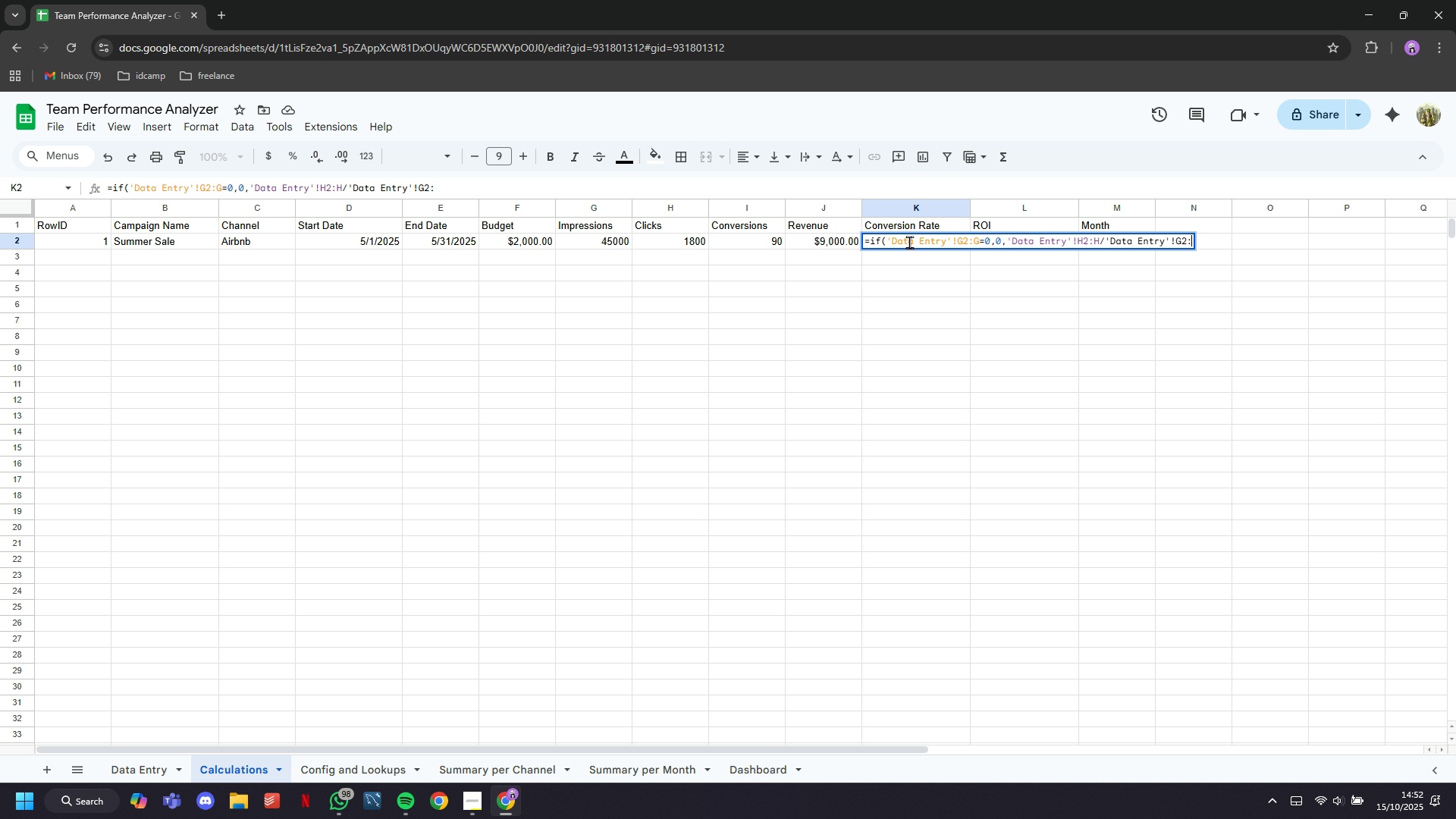 
key(G)
 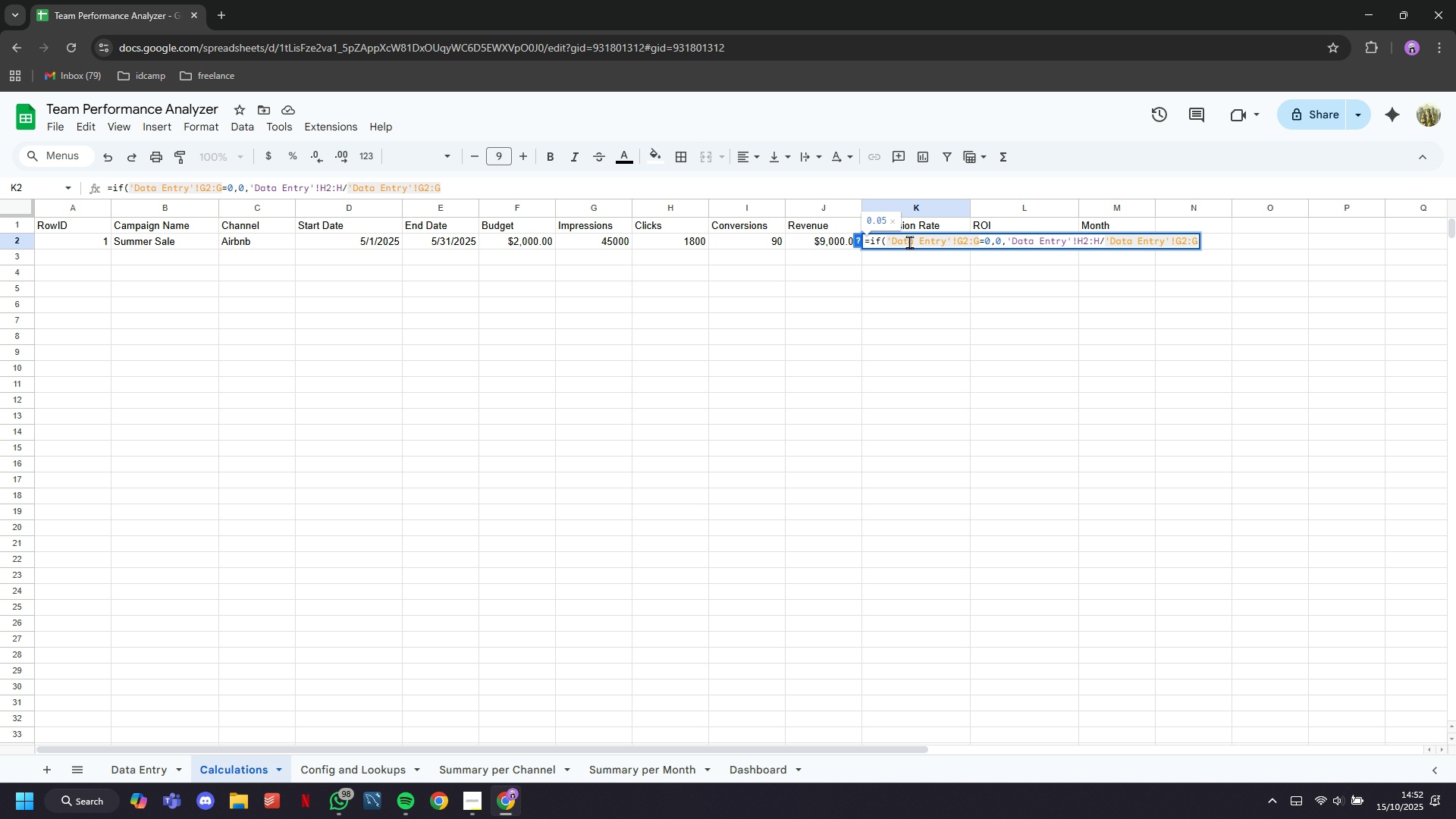 
hold_key(key=ArrowLeft, duration=1.18)
 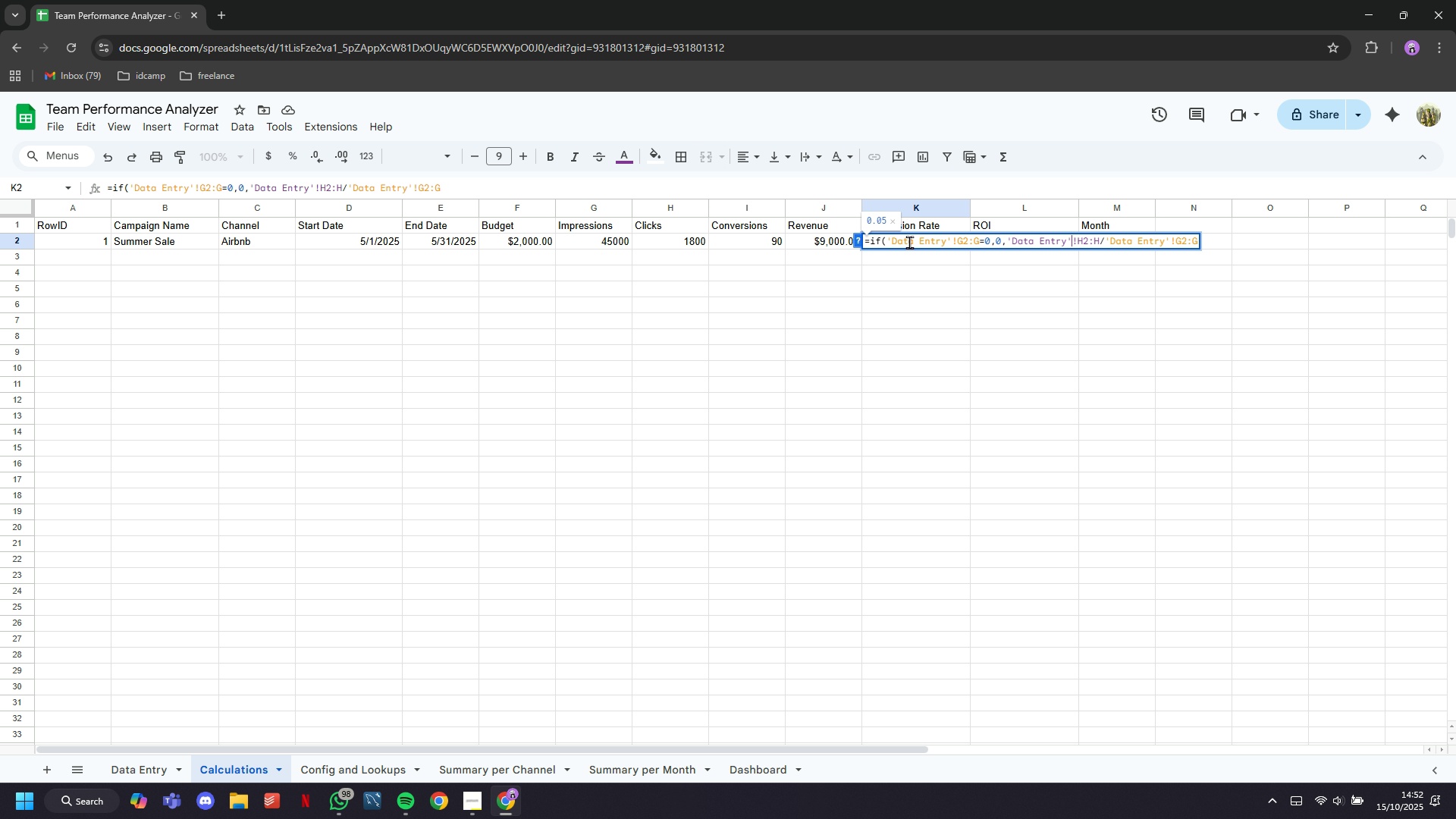 
hold_key(key=ArrowRight, duration=0.66)
 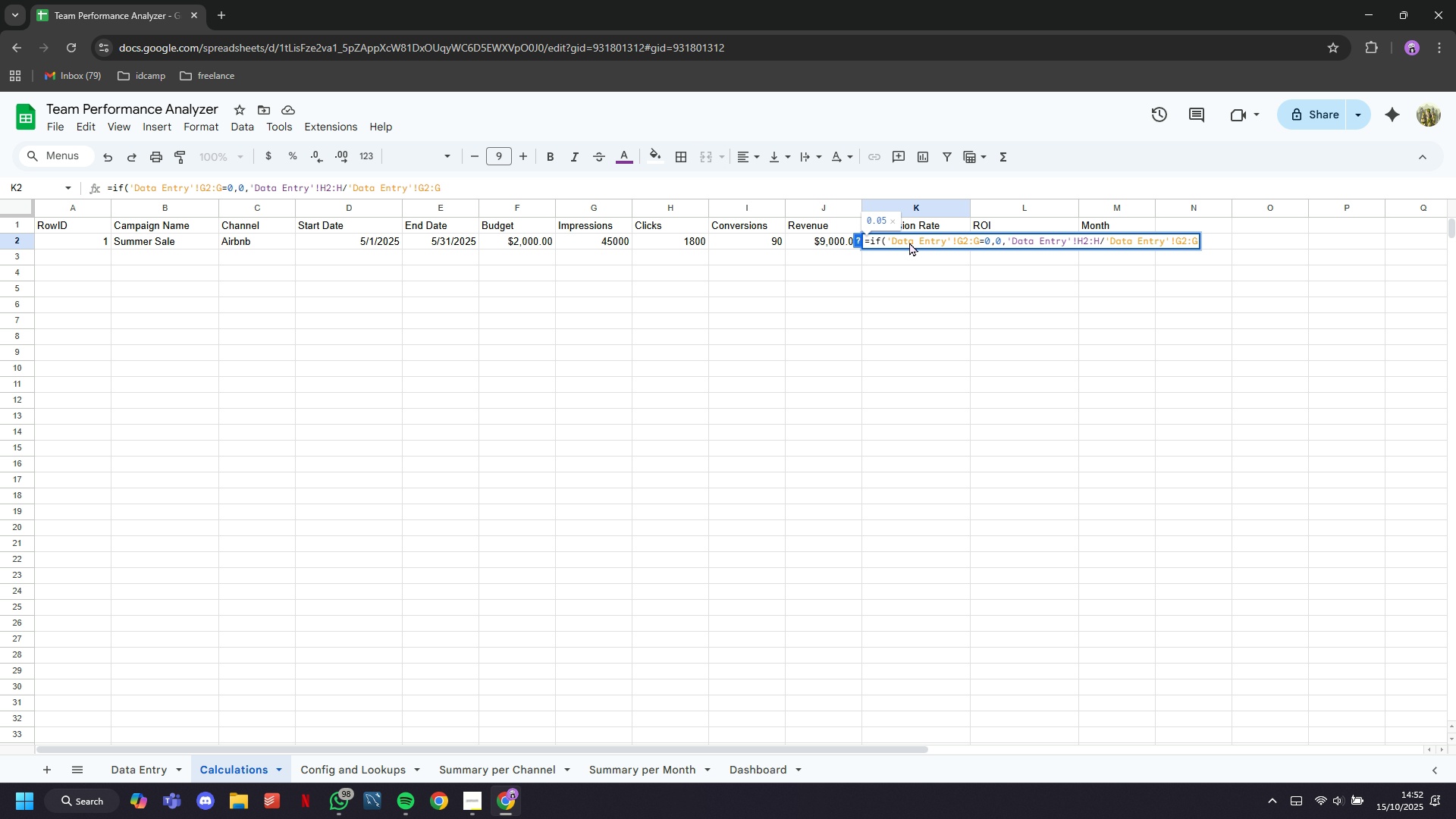 
key(Enter)
 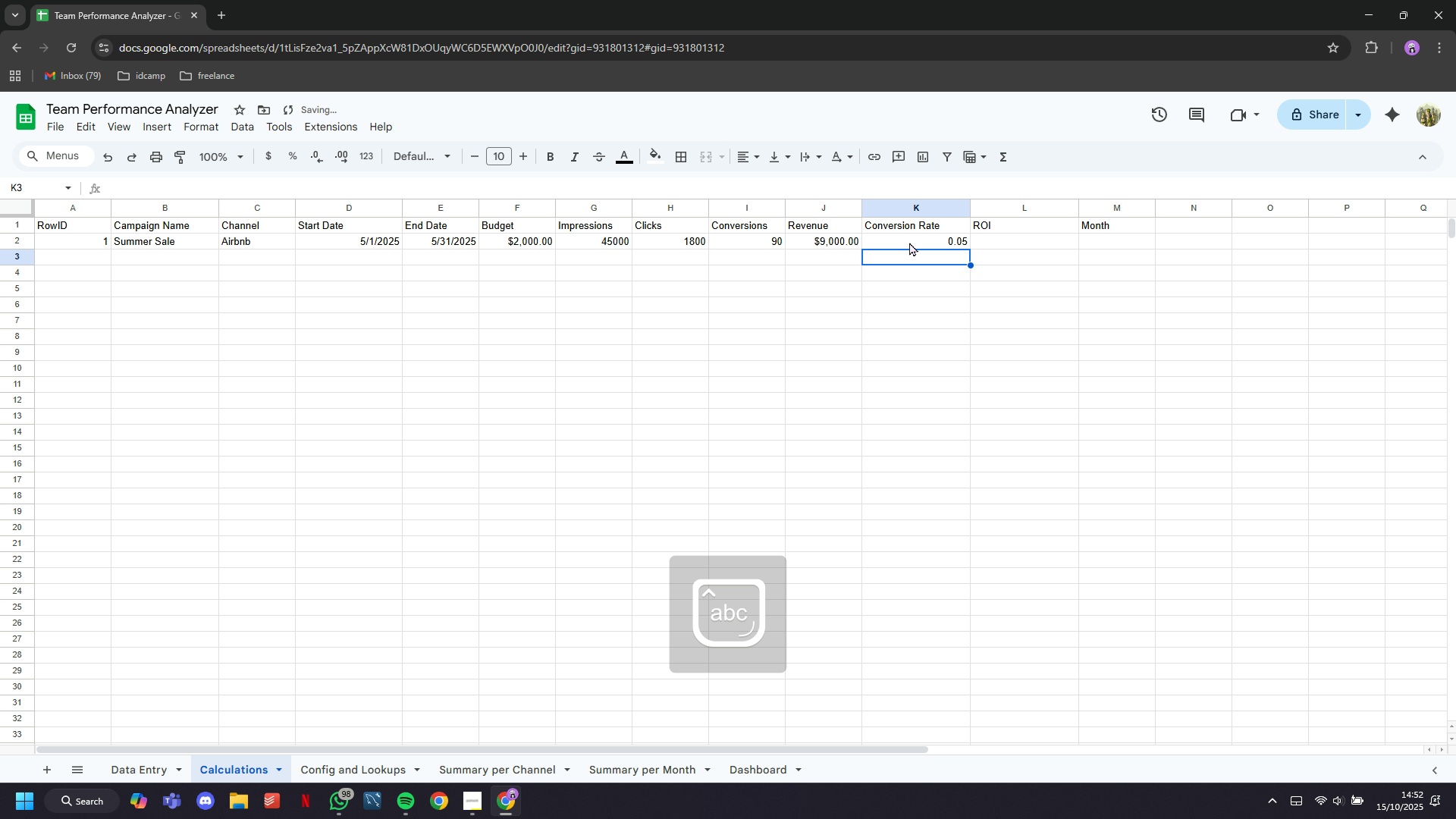 
key(CapsLock)
 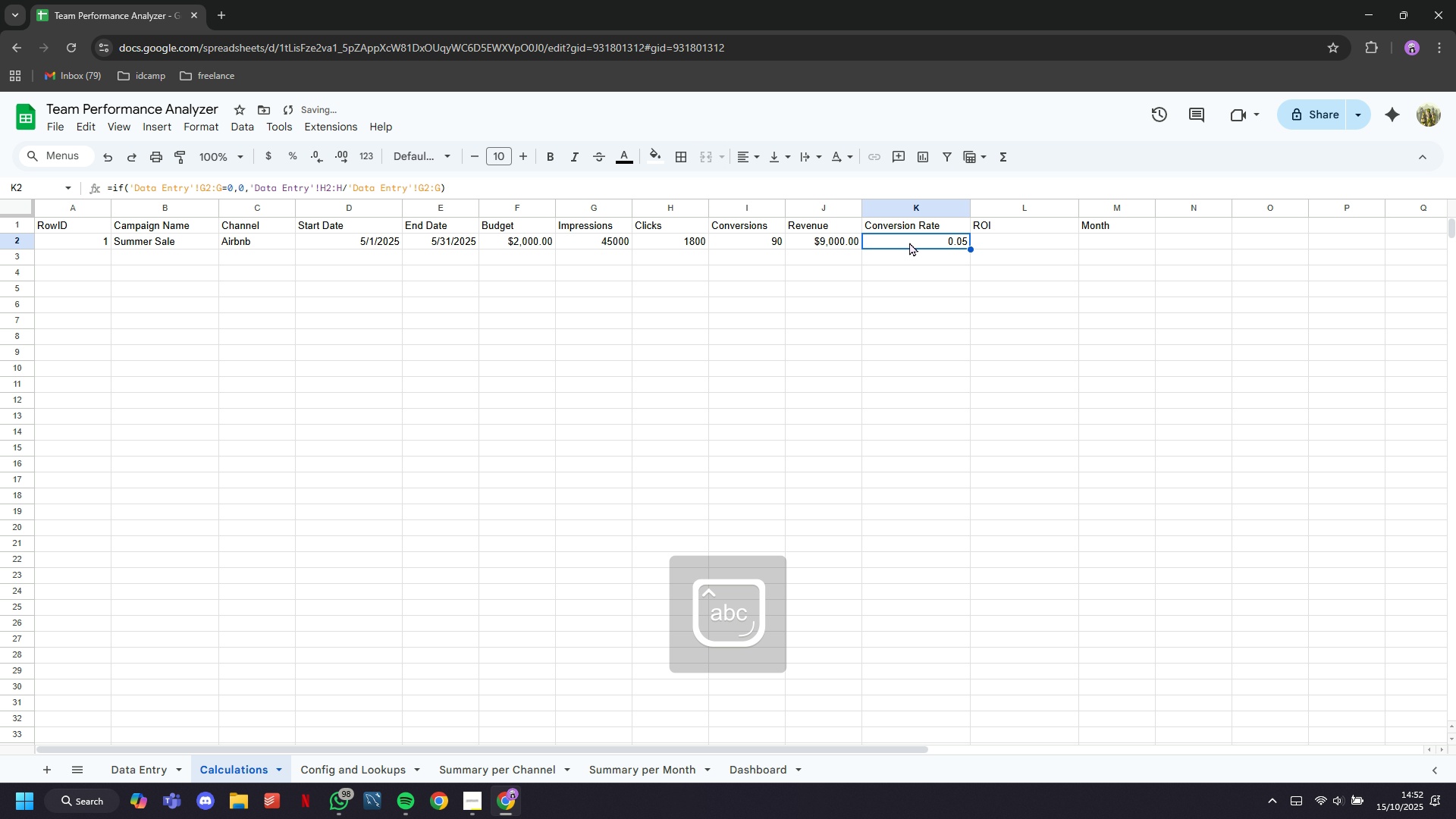 
key(ArrowUp)
 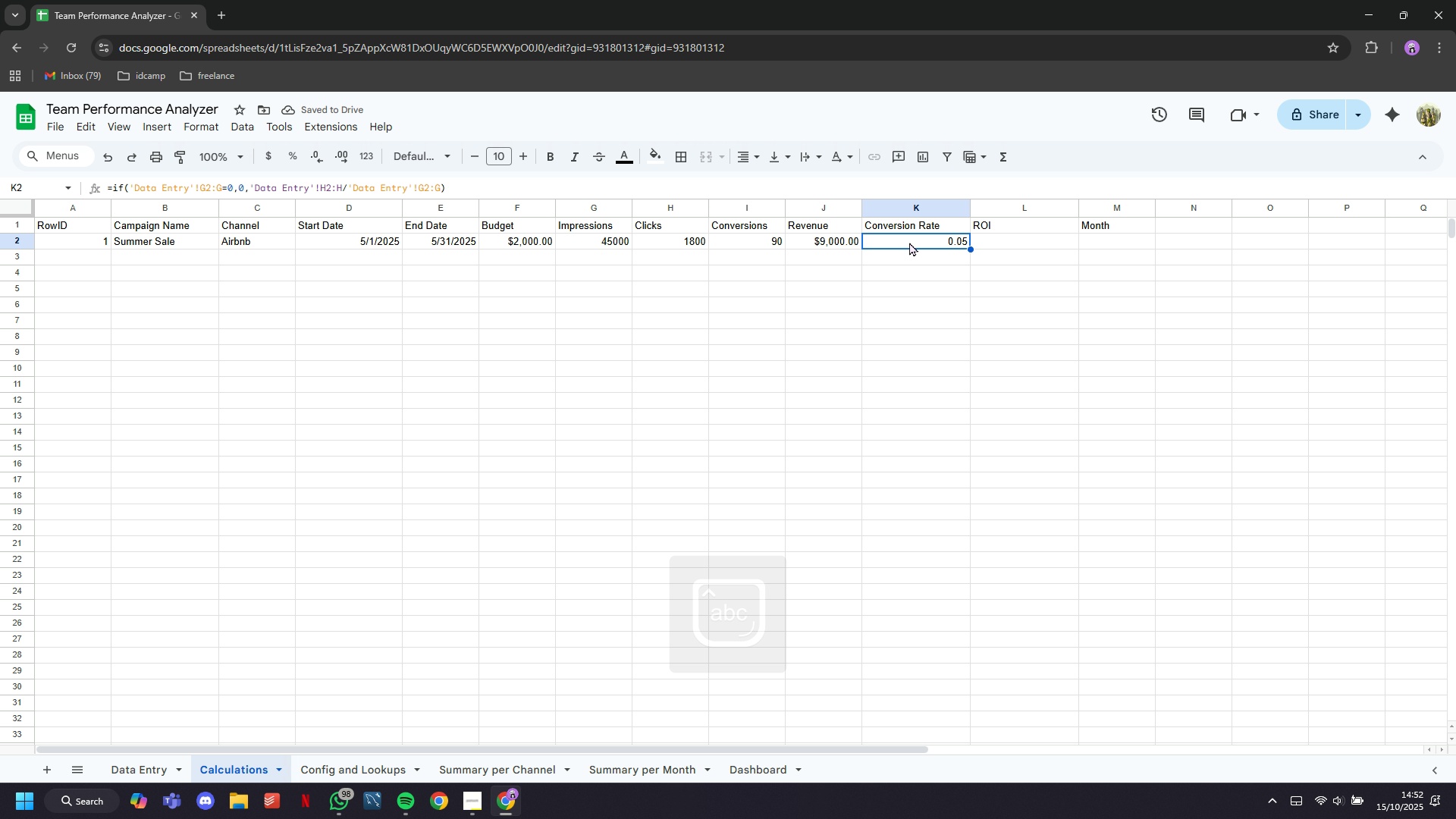 
wait(8.29)
 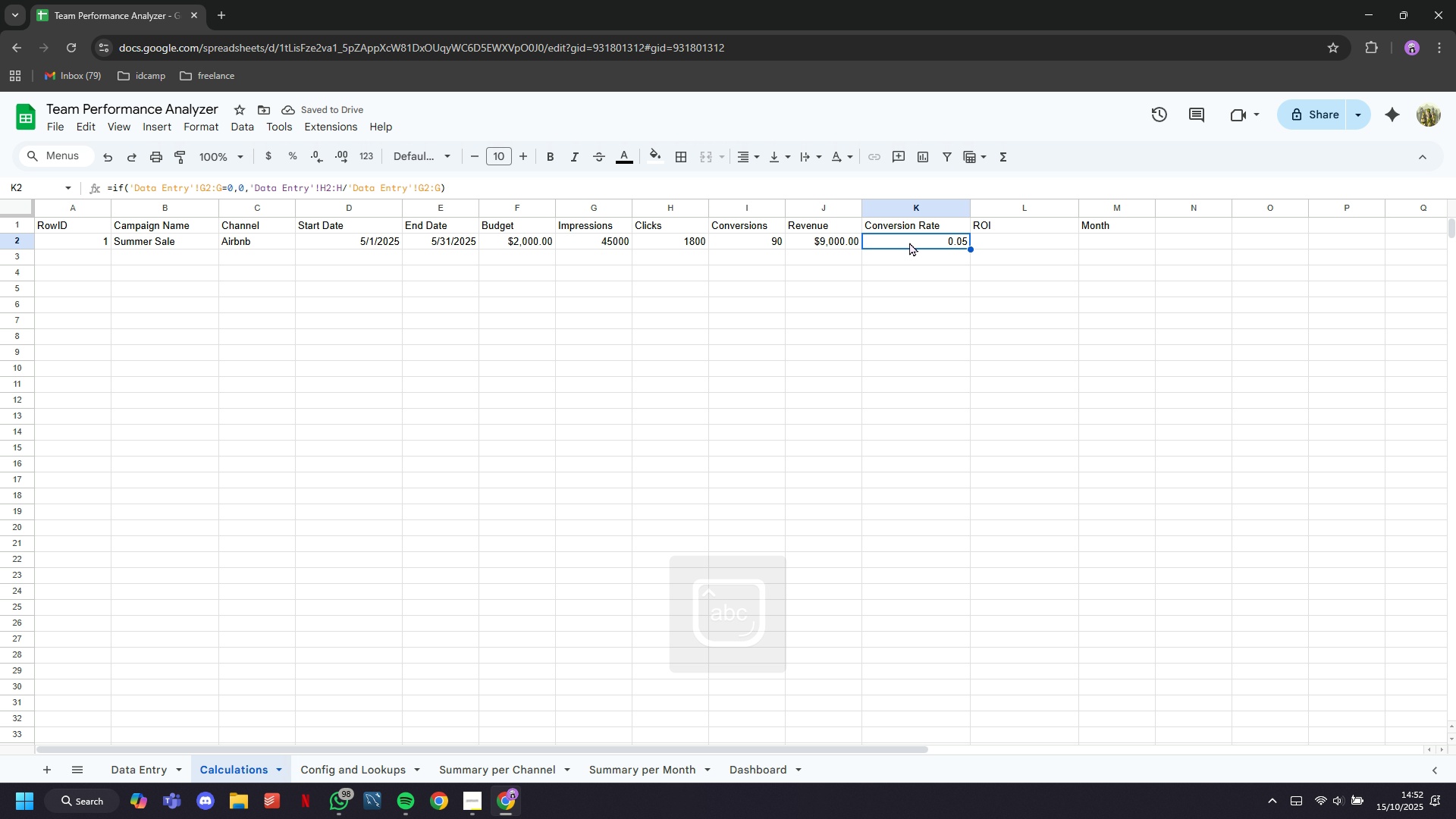 
double_click([909, 242])
 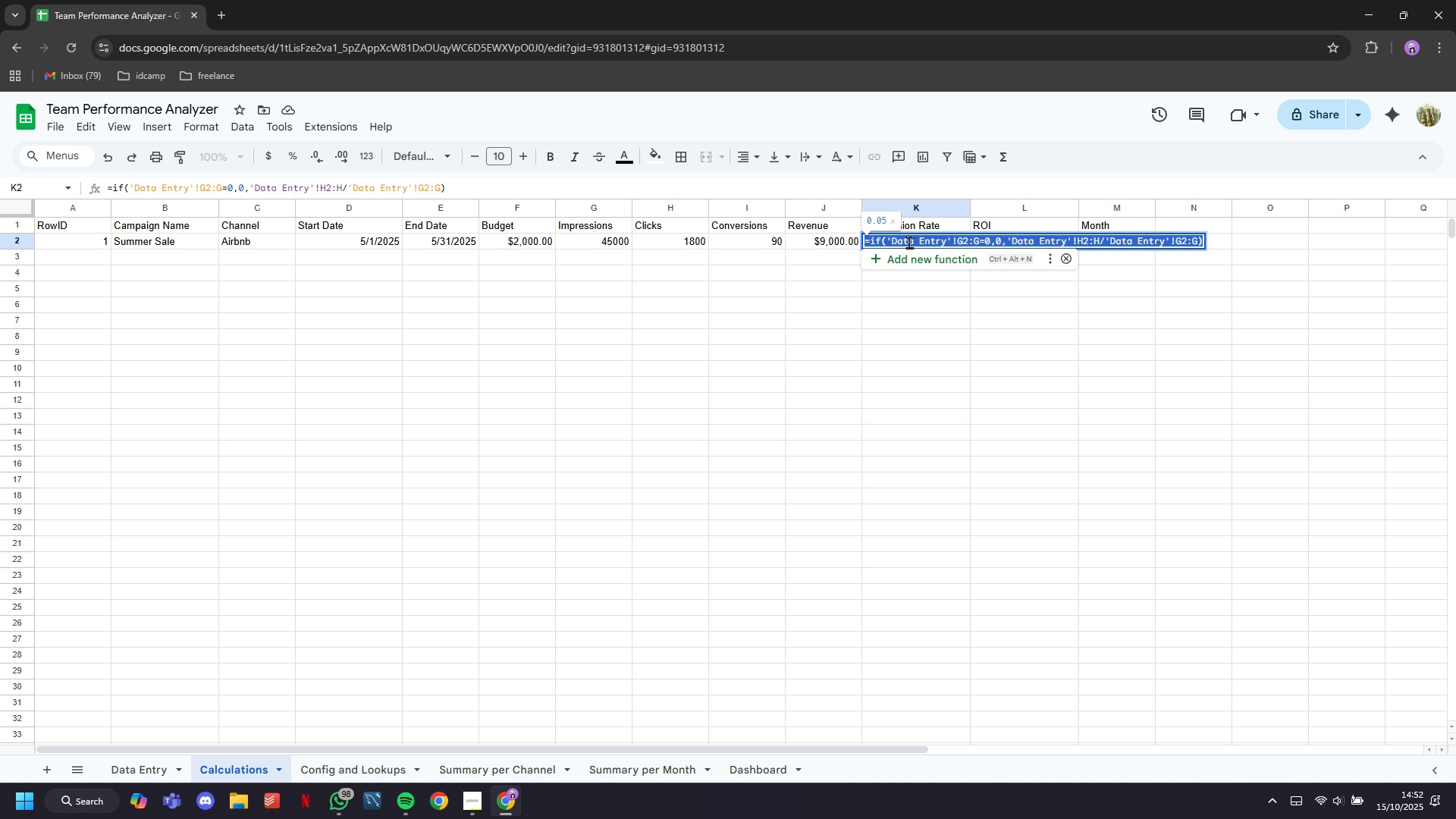 
triple_click([909, 242])
 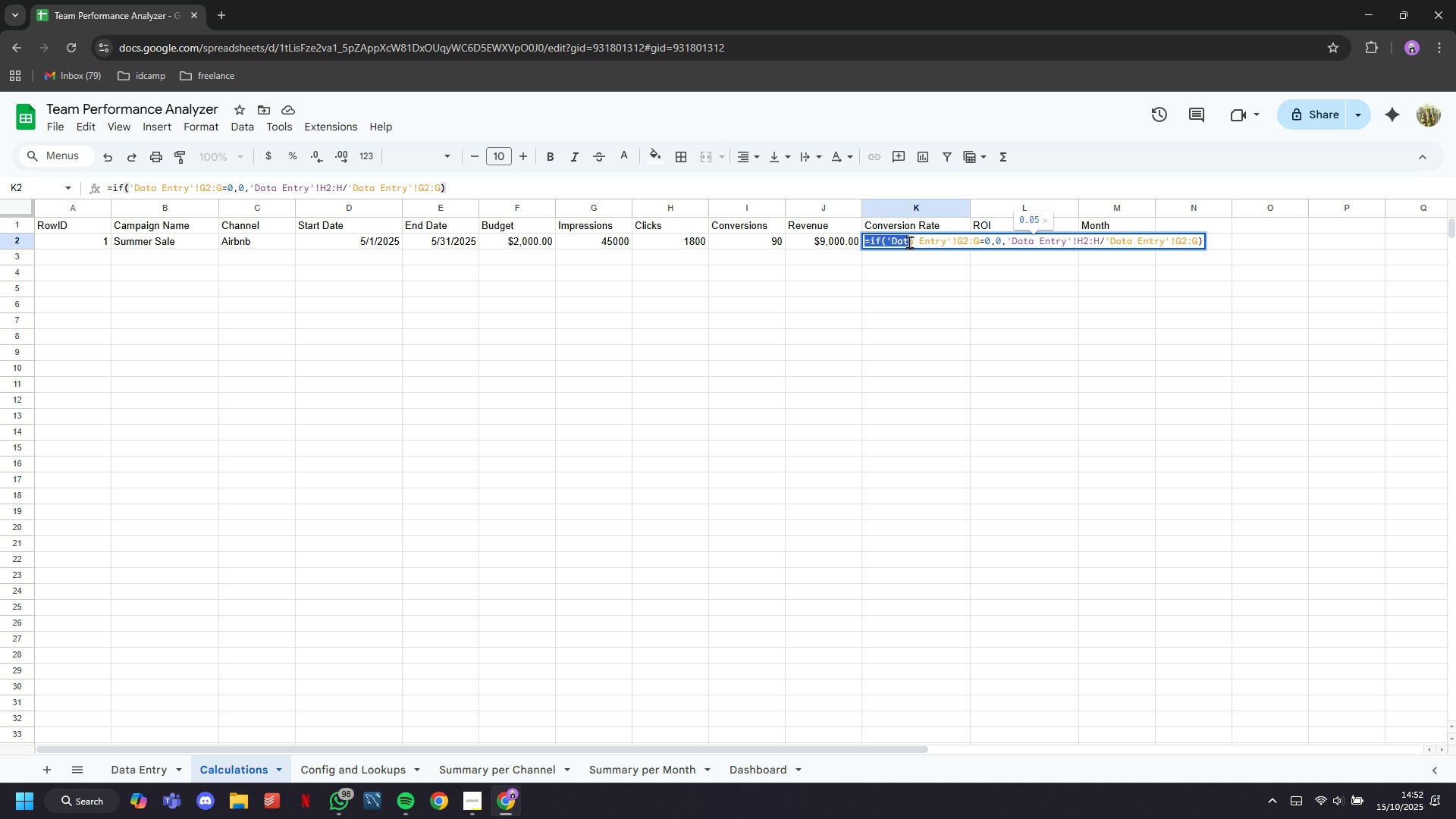 
triple_click([909, 242])
 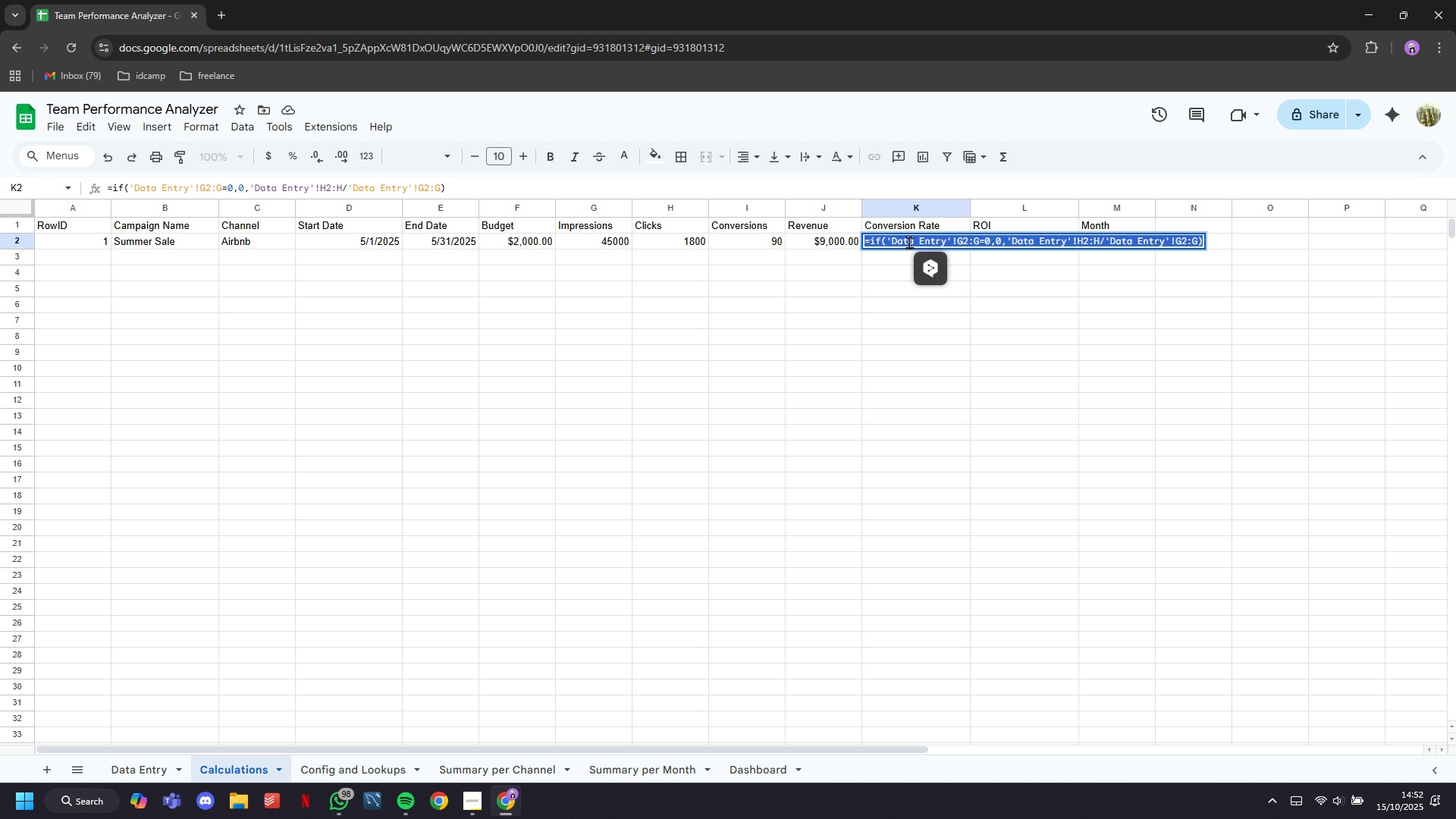 
triple_click([909, 242])
 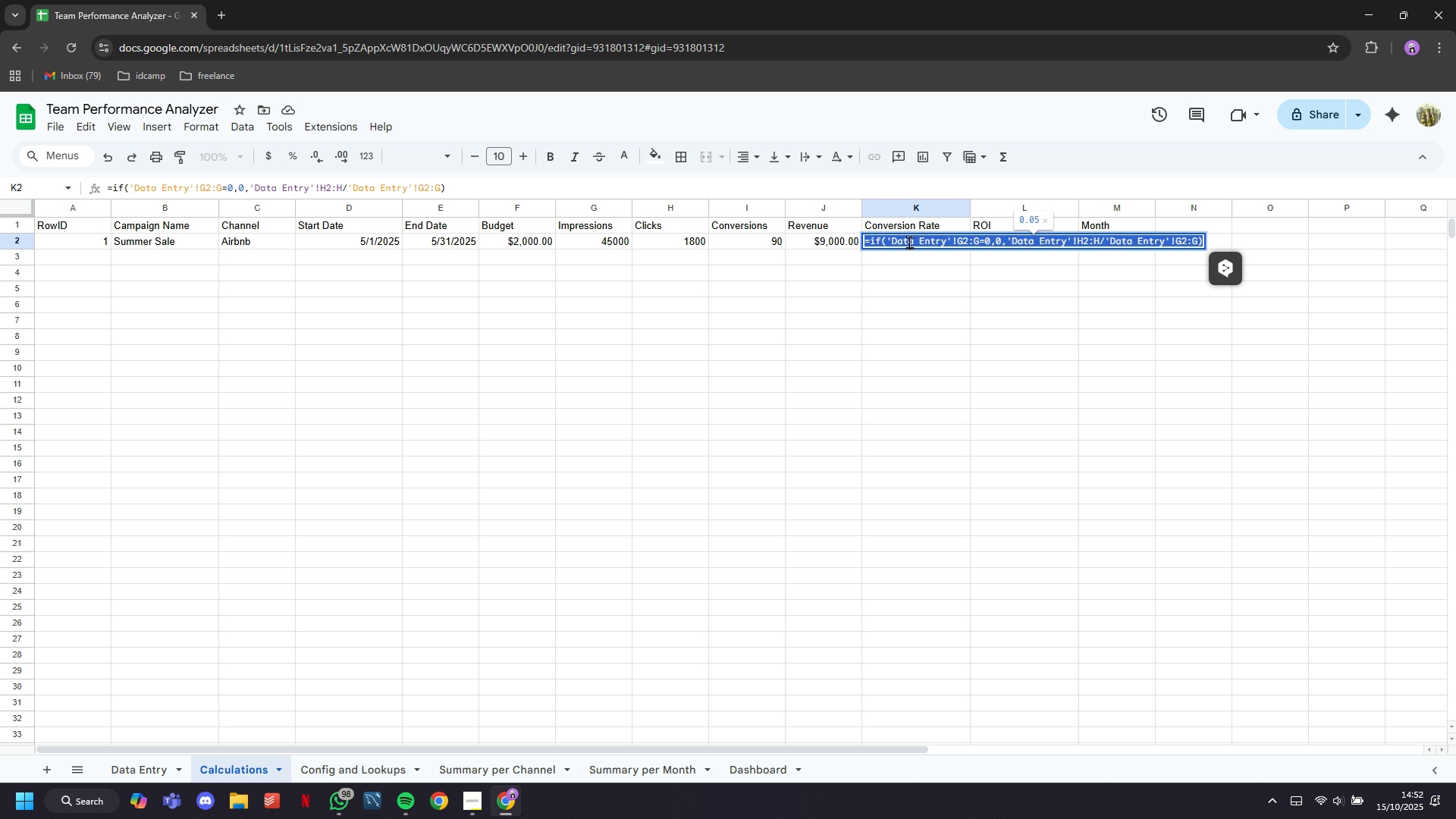 
key(Control+C)
 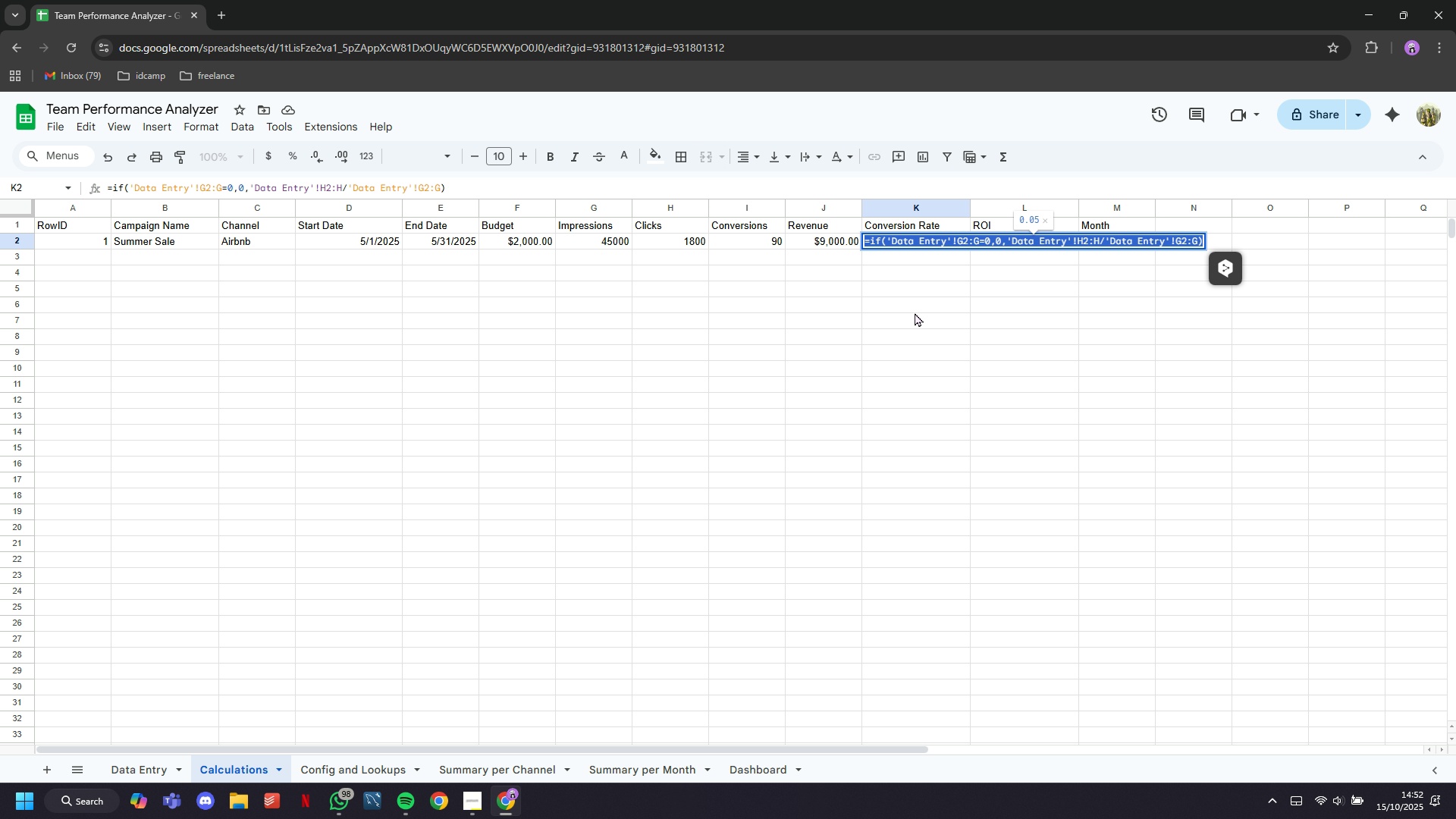 
left_click([915, 312])
 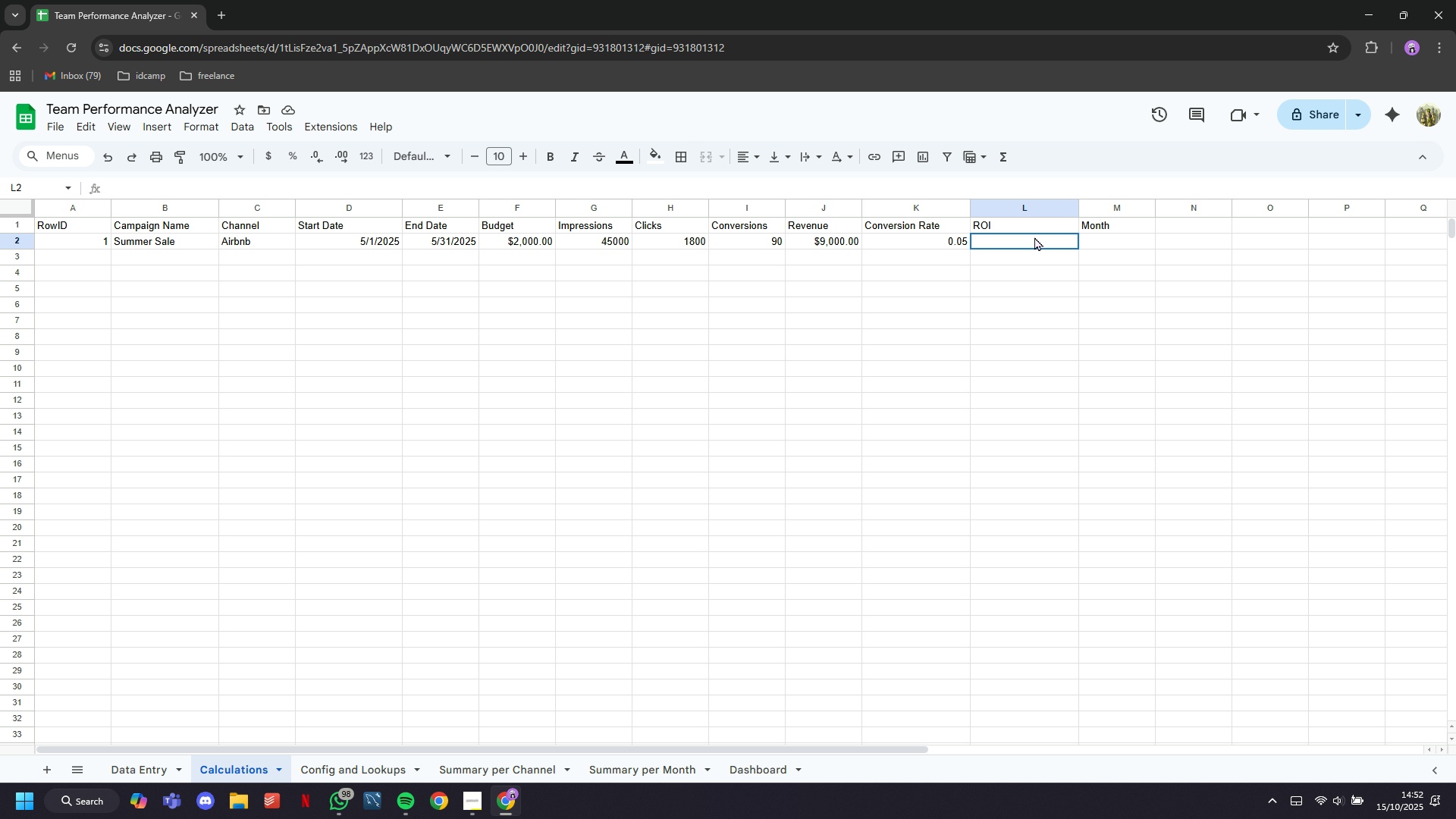 
double_click([1034, 237])
 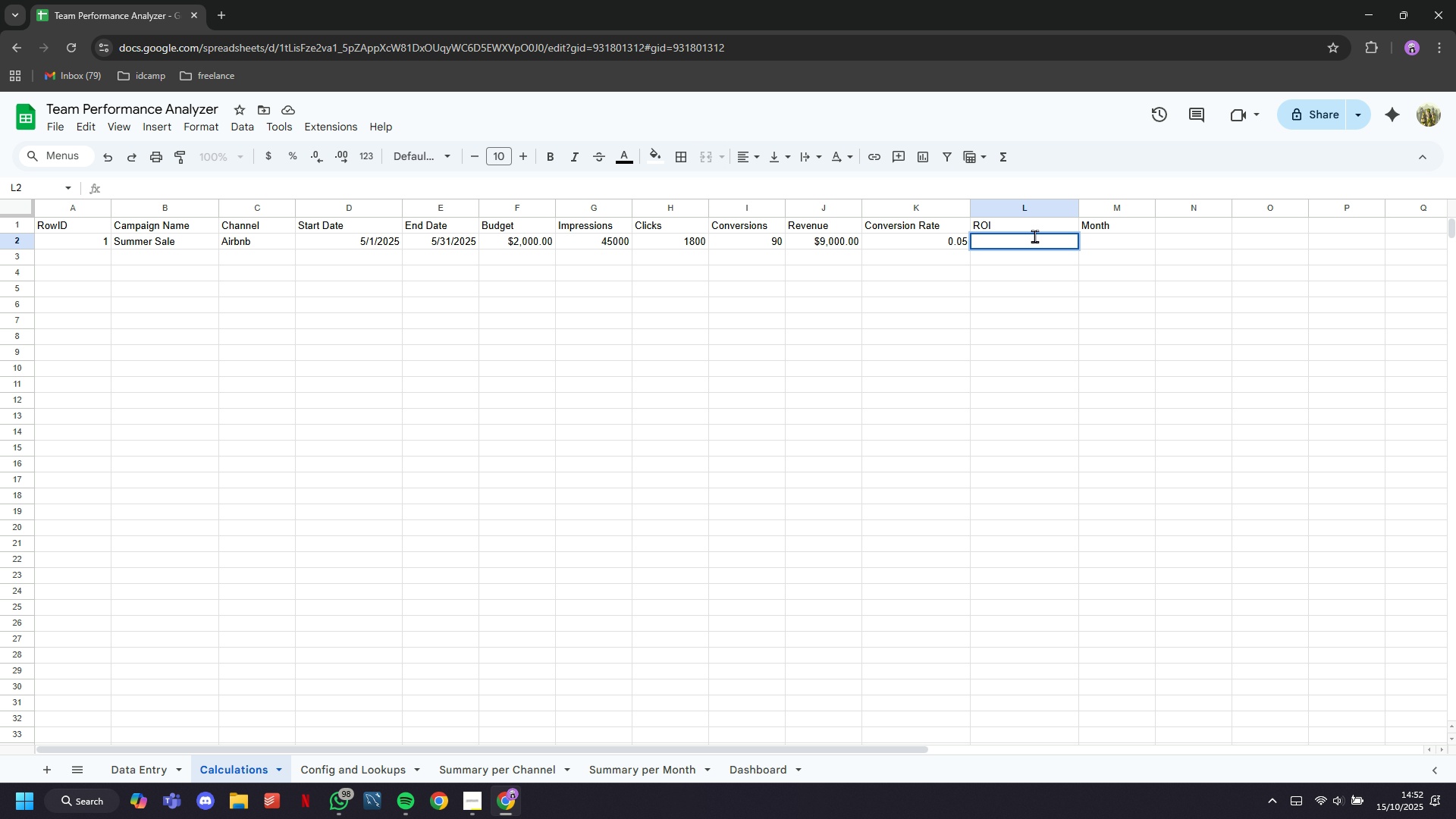 
key(Control+V)
 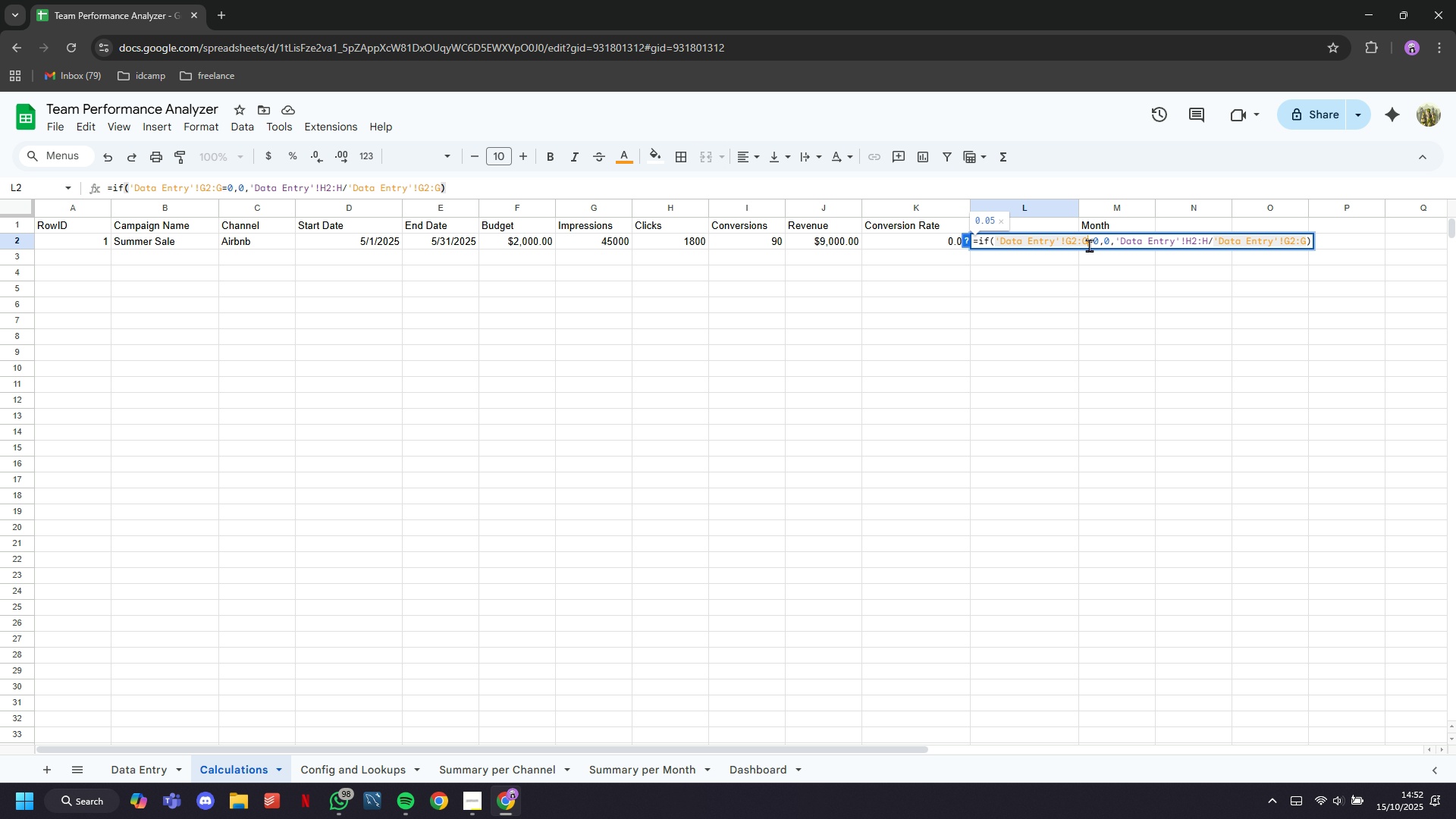 
wait(5.33)
 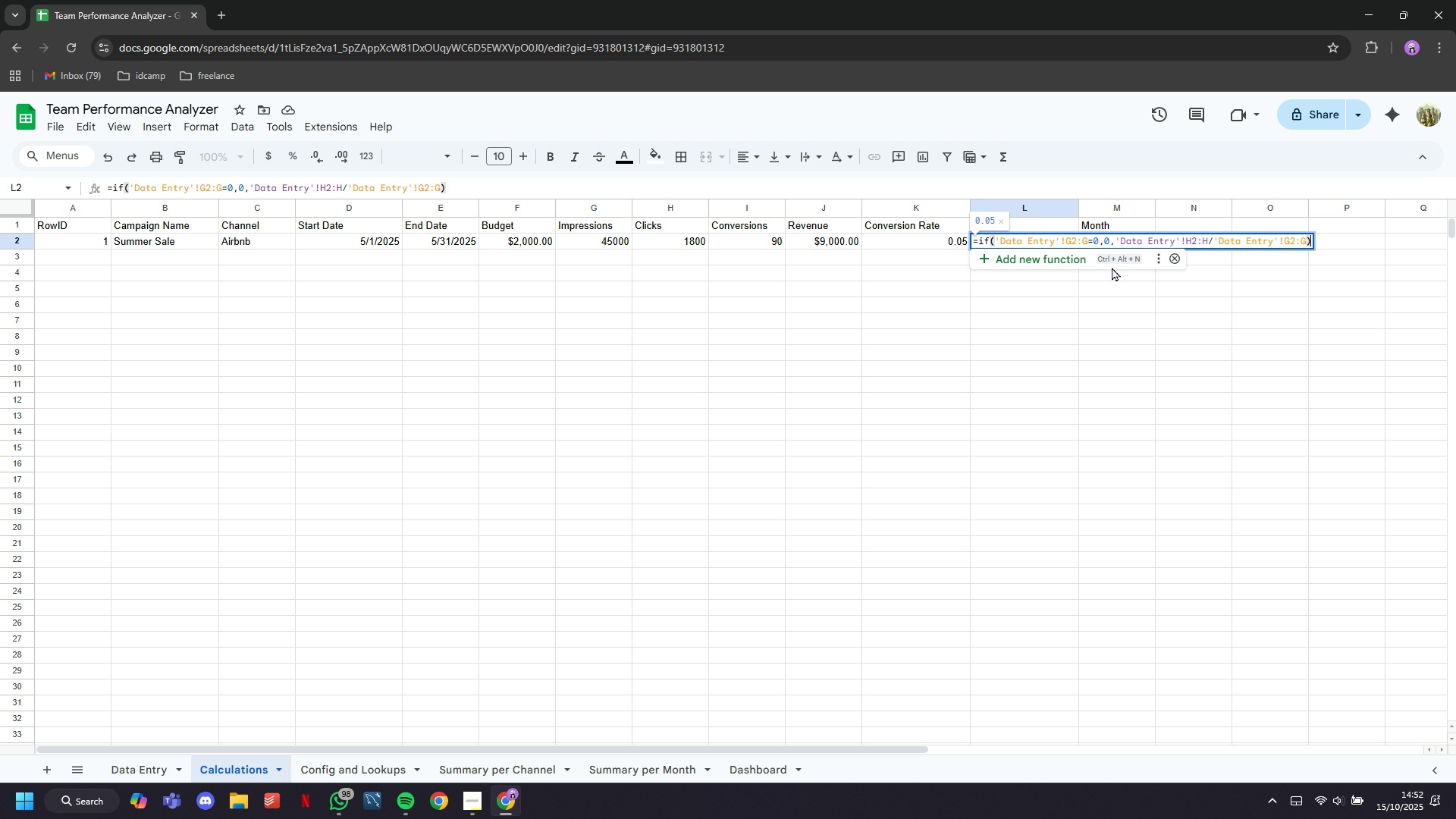 
left_click([1078, 241])
 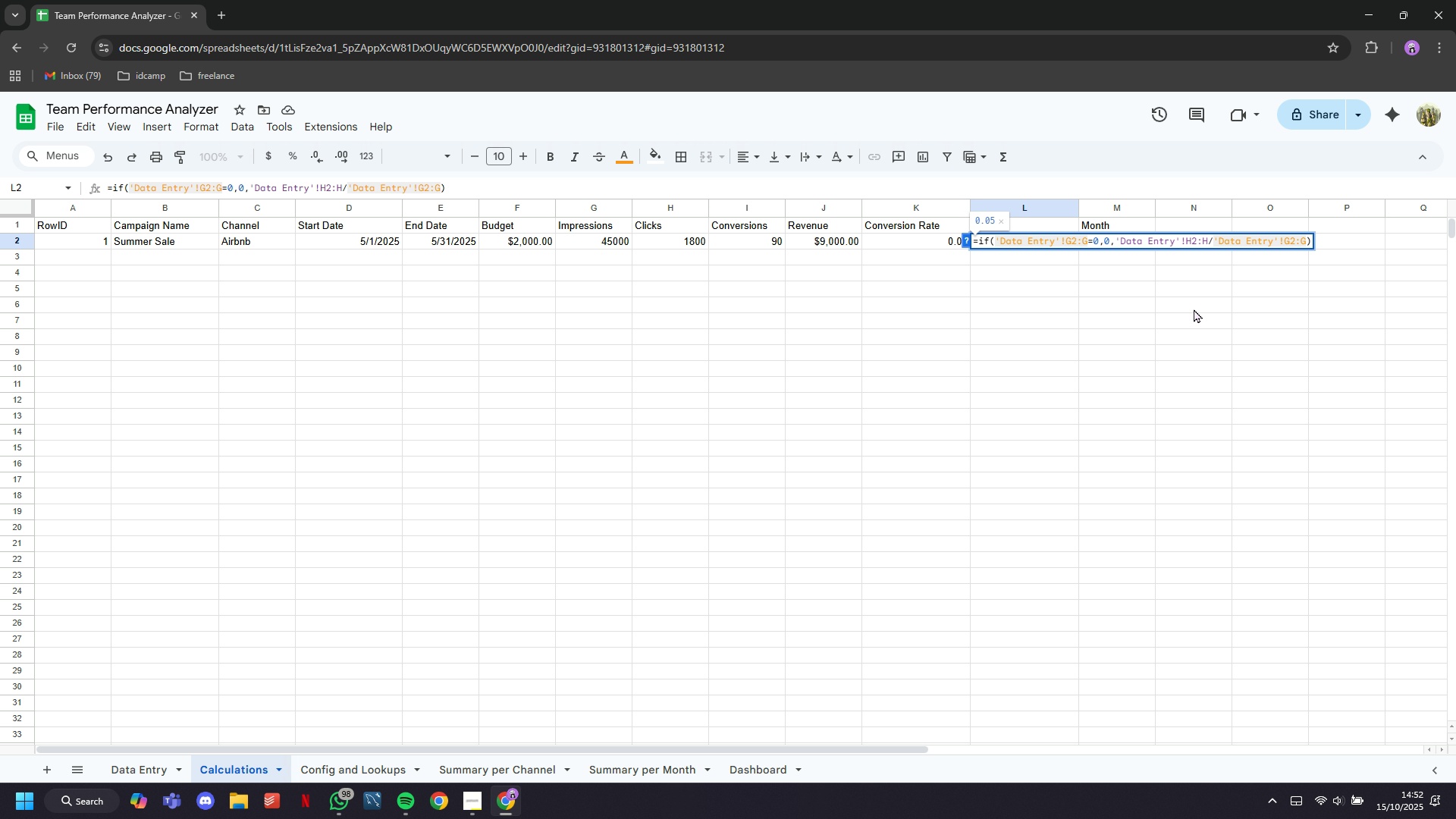 
key(ArrowLeft)
 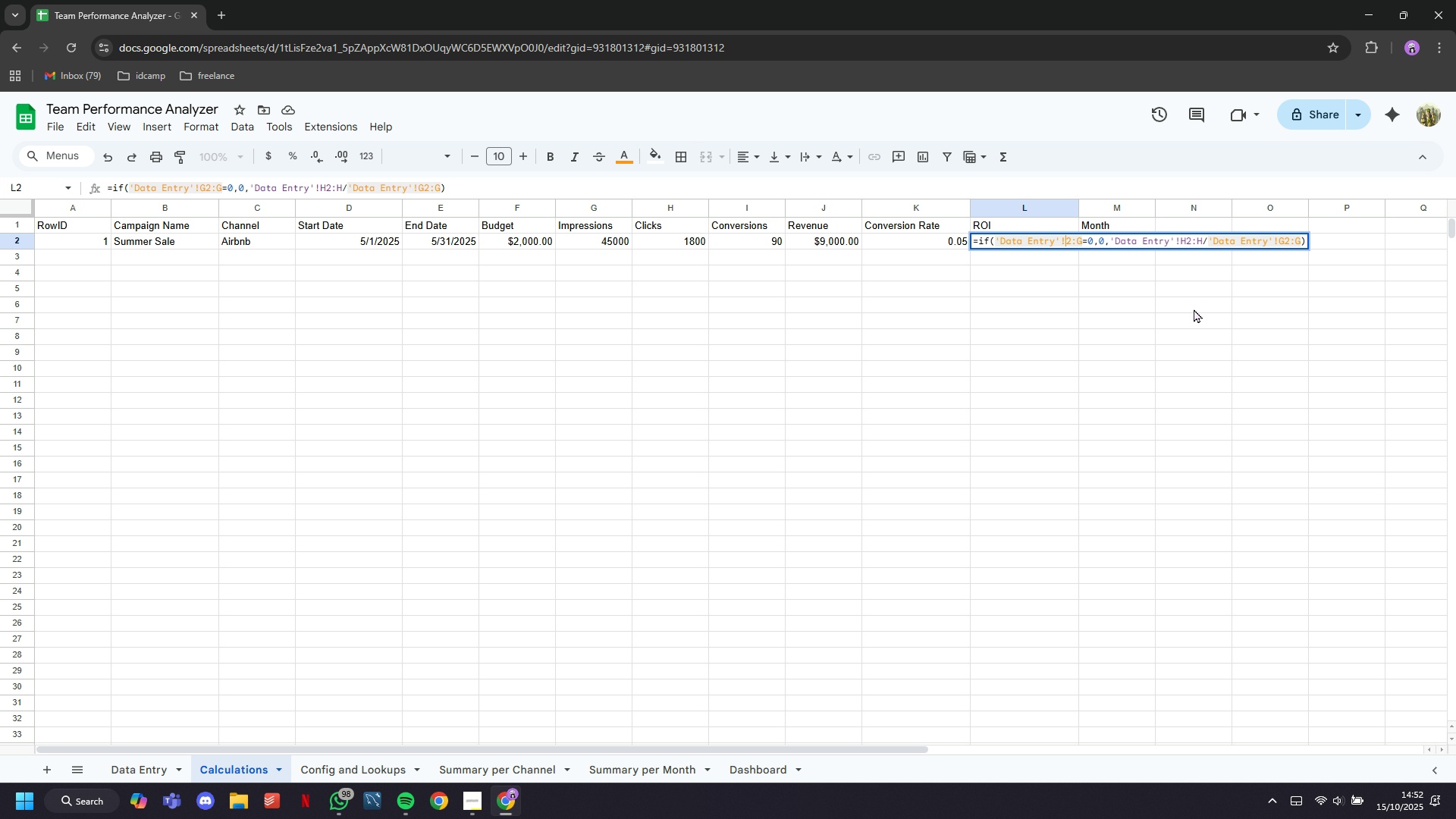 
key(Backspace)
 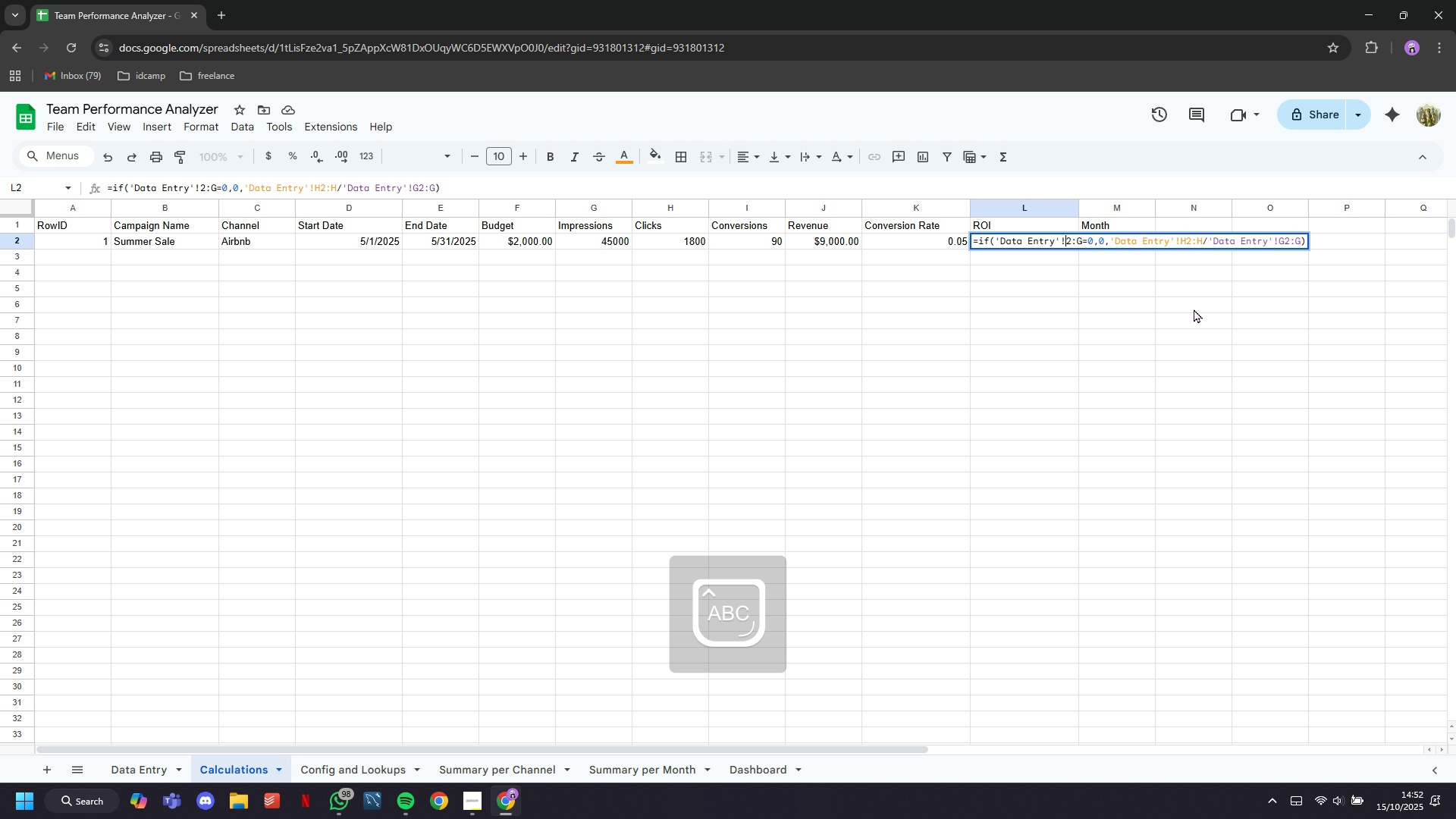 
key(CapsLock)
 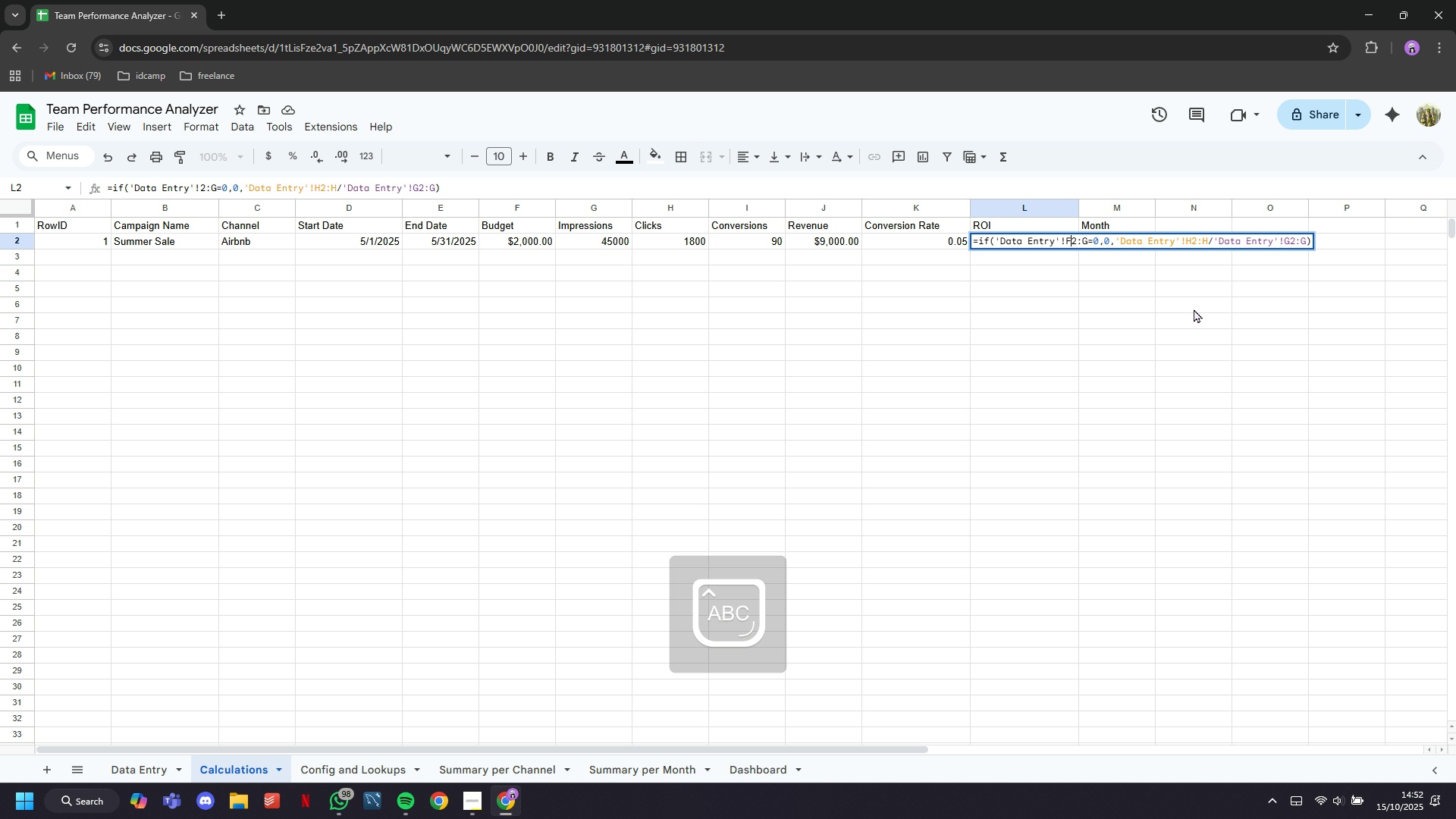 
key(F)
 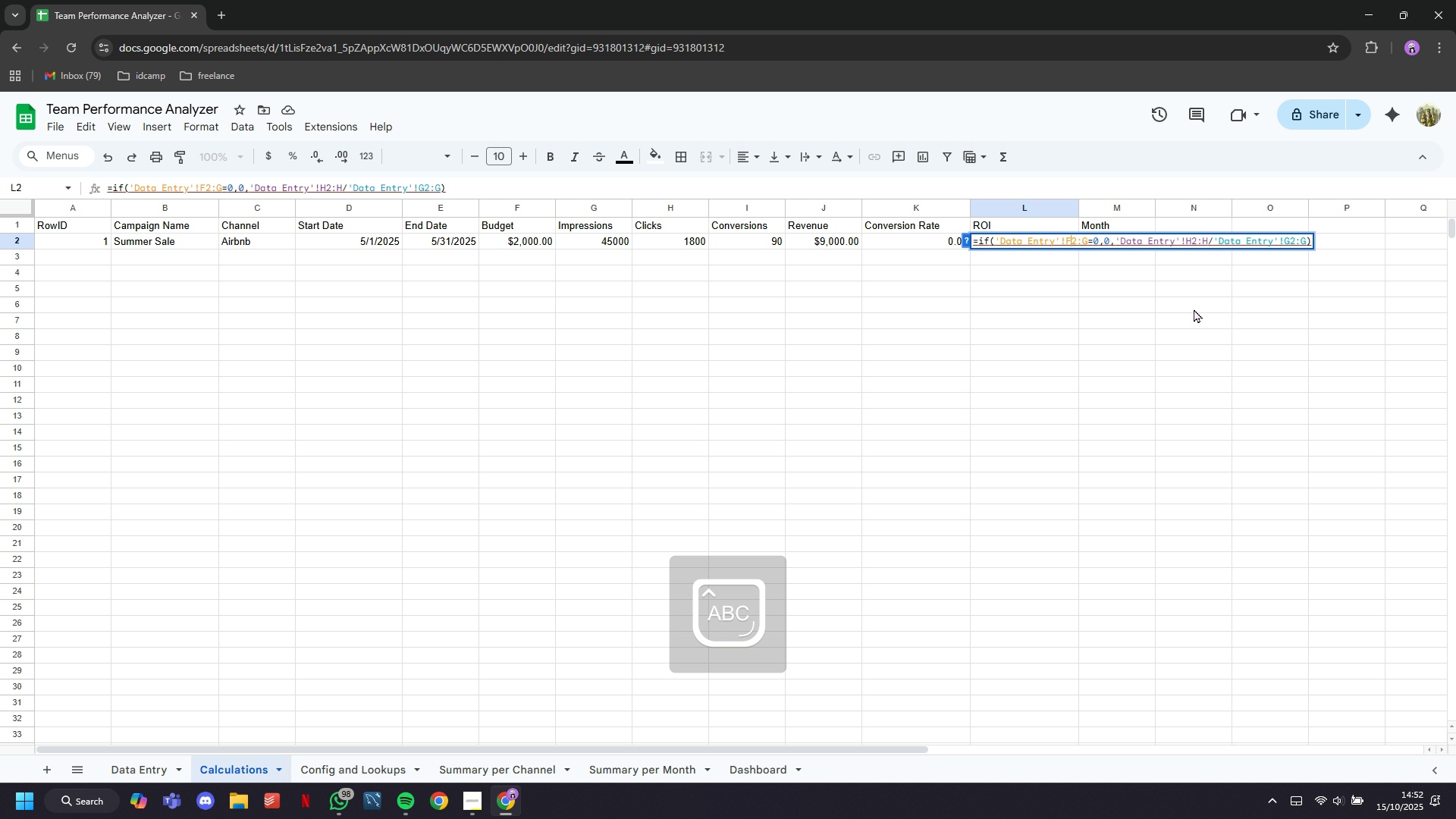 
key(ArrowRight)
 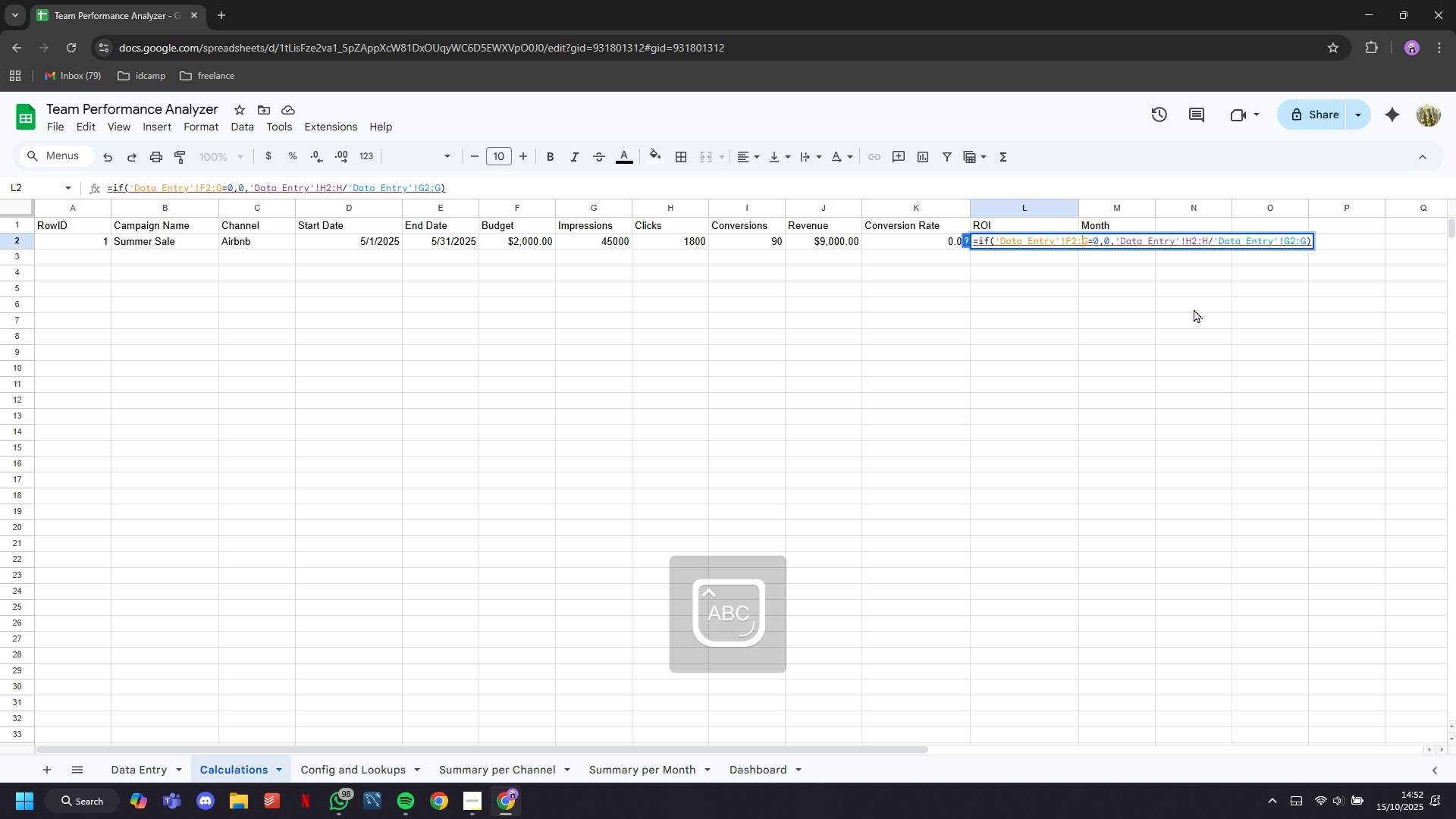 
key(ArrowRight)
 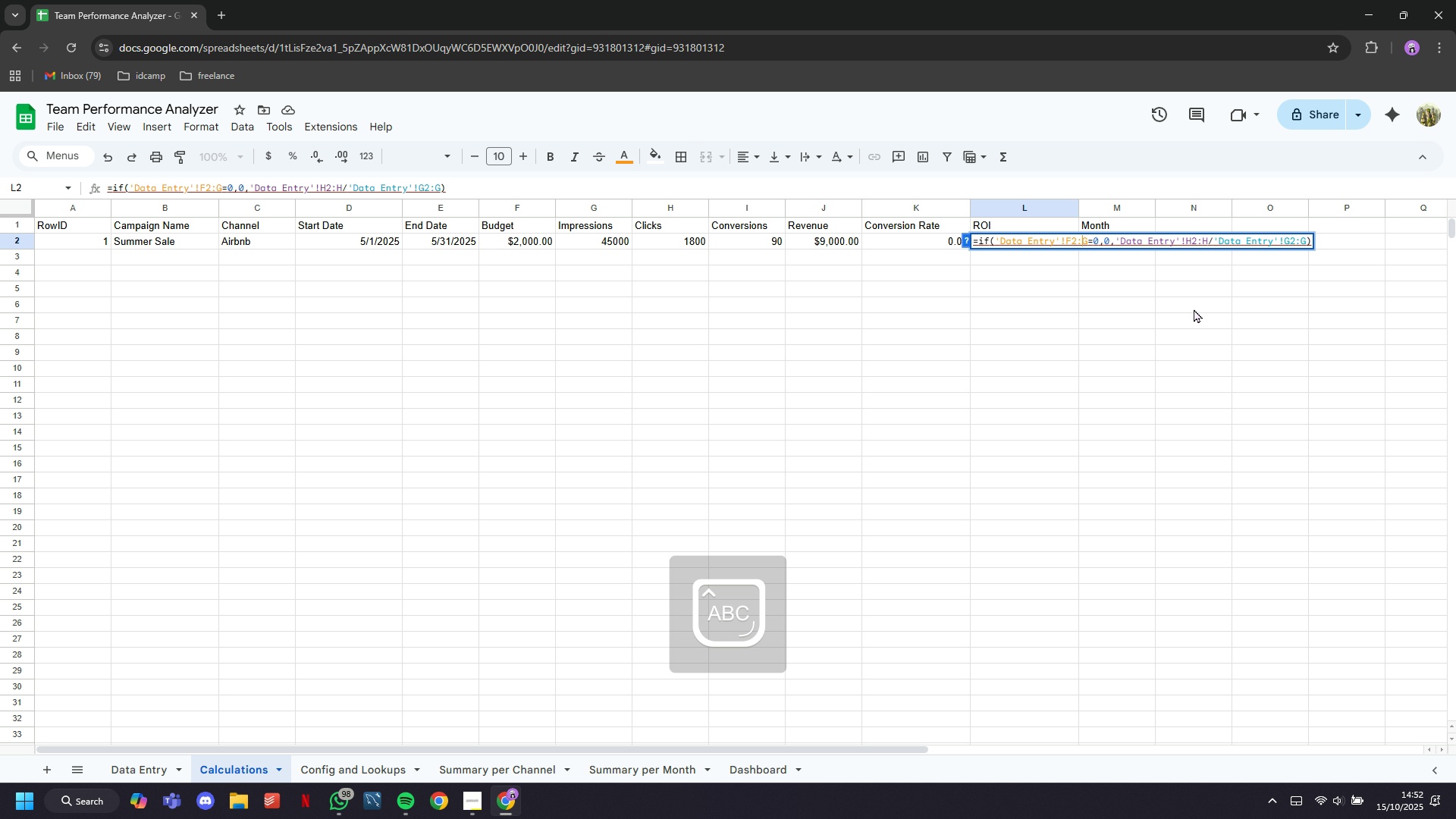 
key(ArrowRight)
 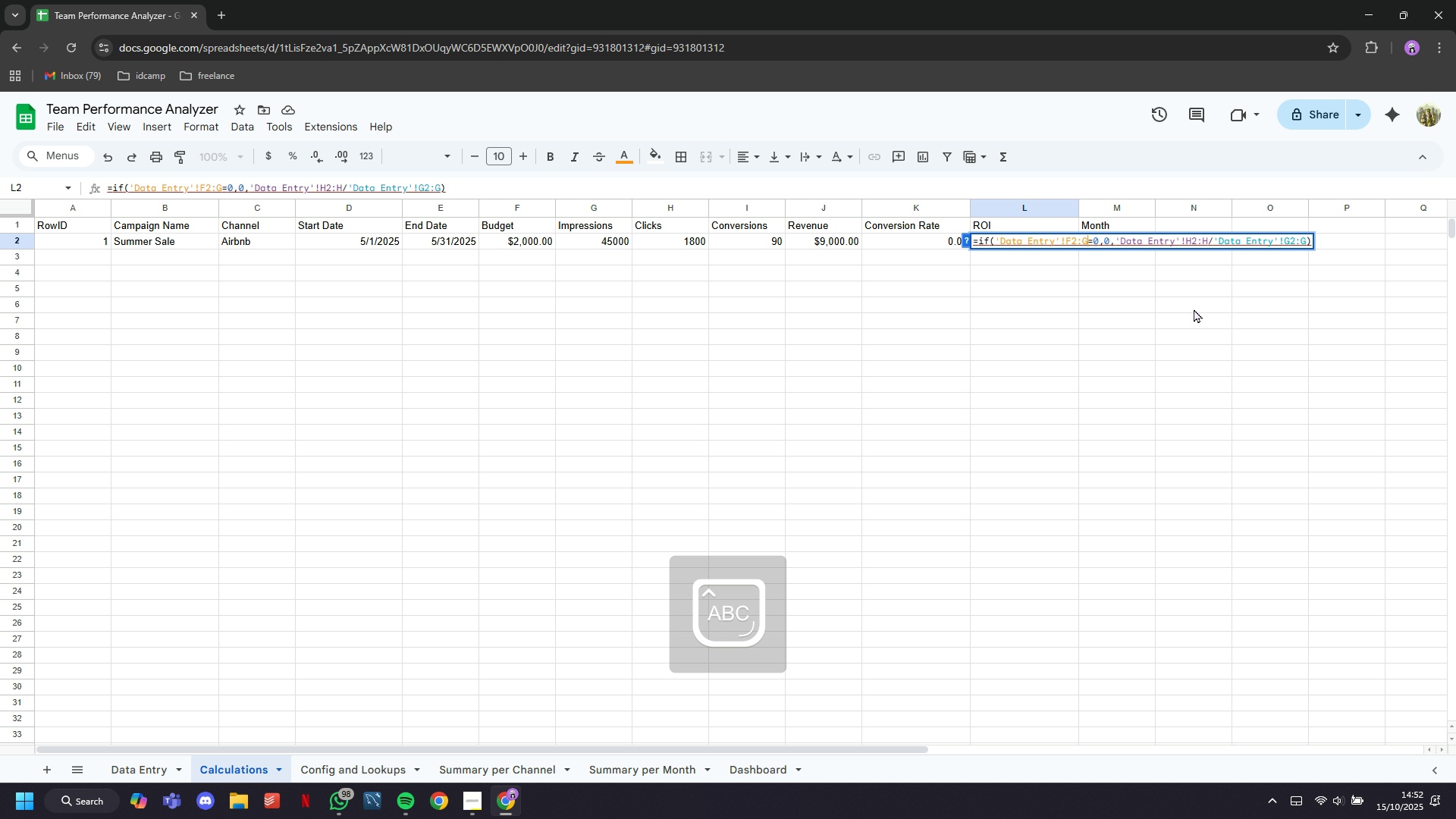 
key(Backspace)
 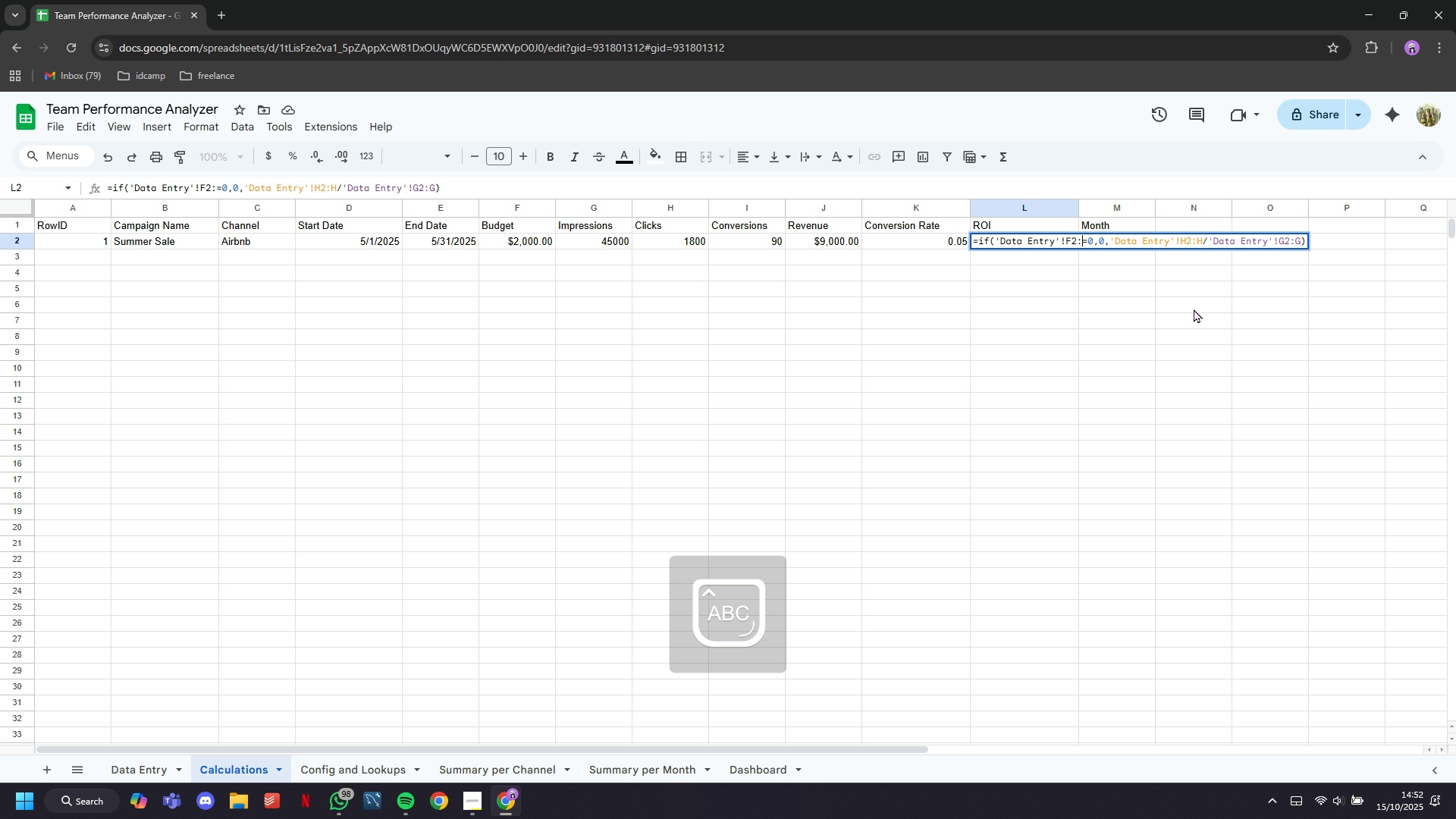 
key(F)
 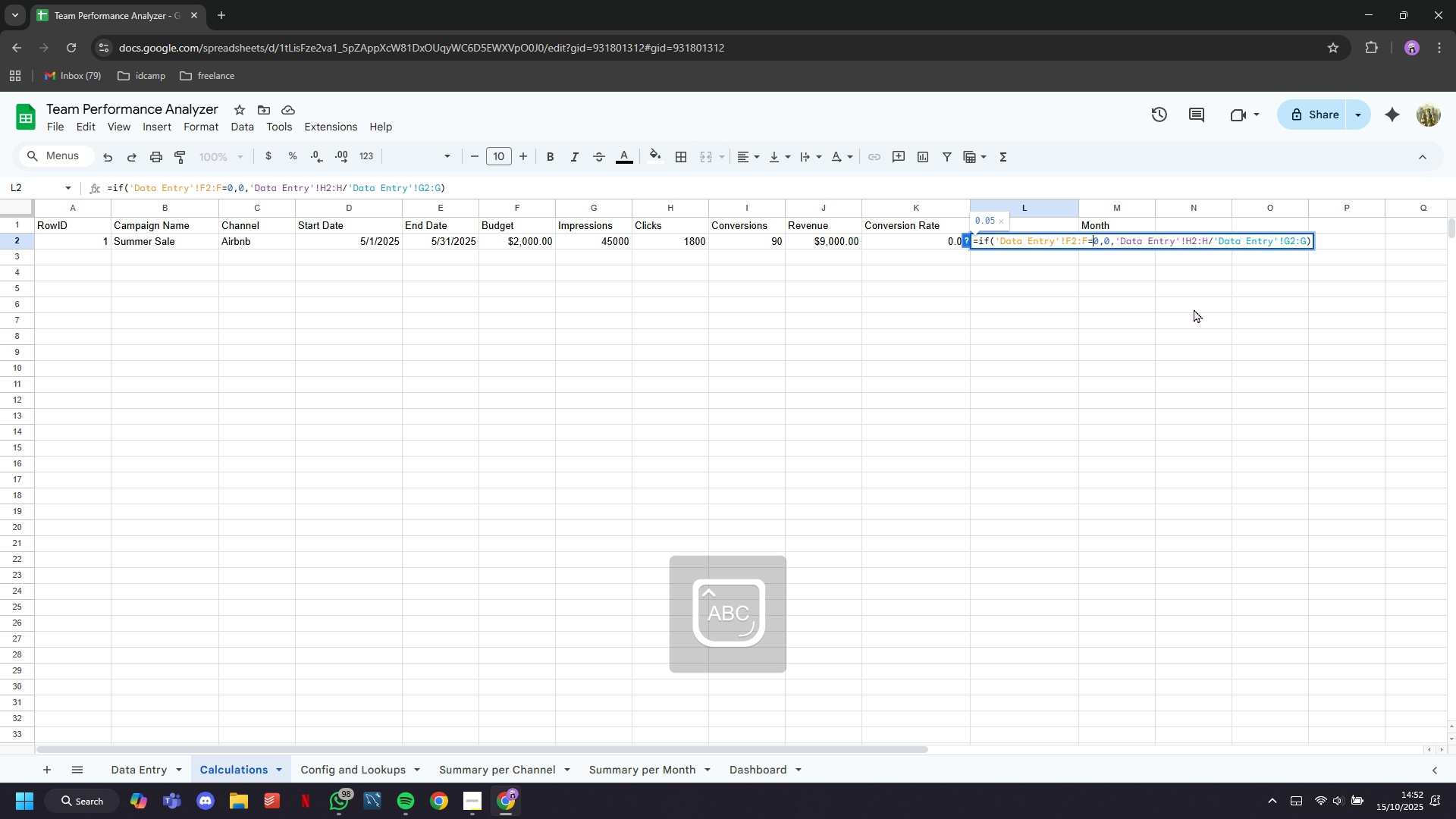 
hold_key(key=ArrowRight, duration=1.0)
 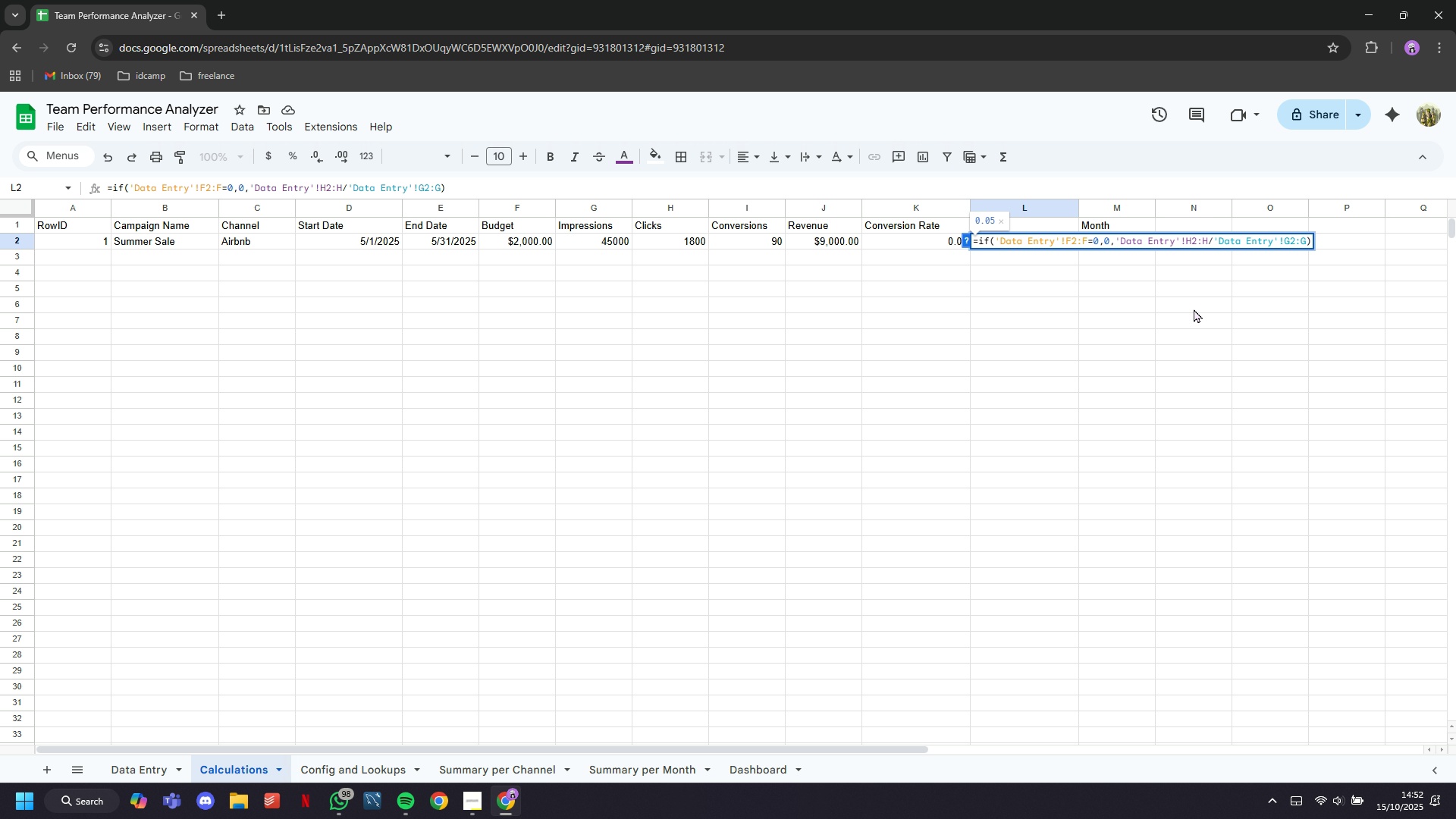 
key(ArrowRight)
 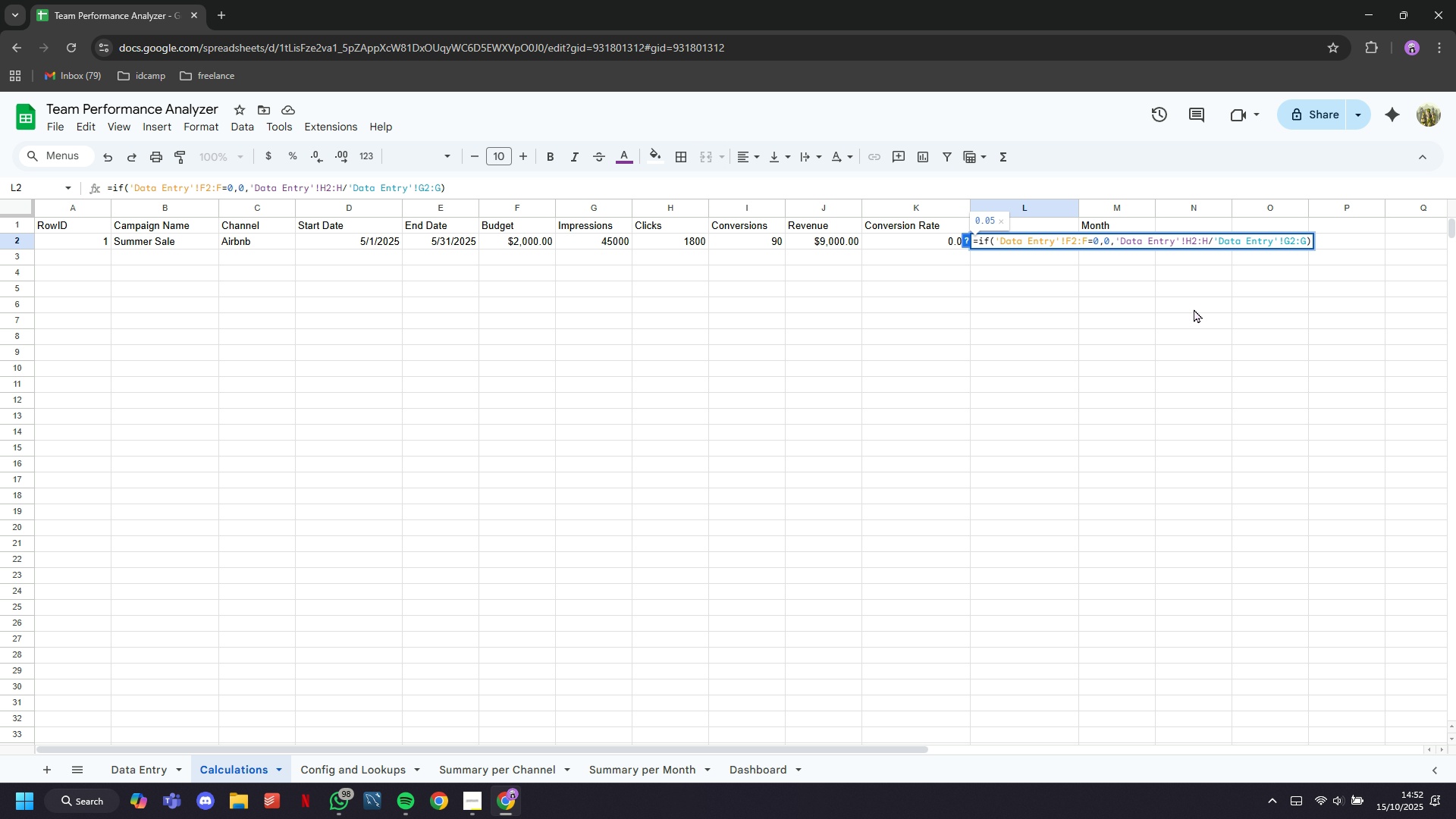 
key(Backspace)
 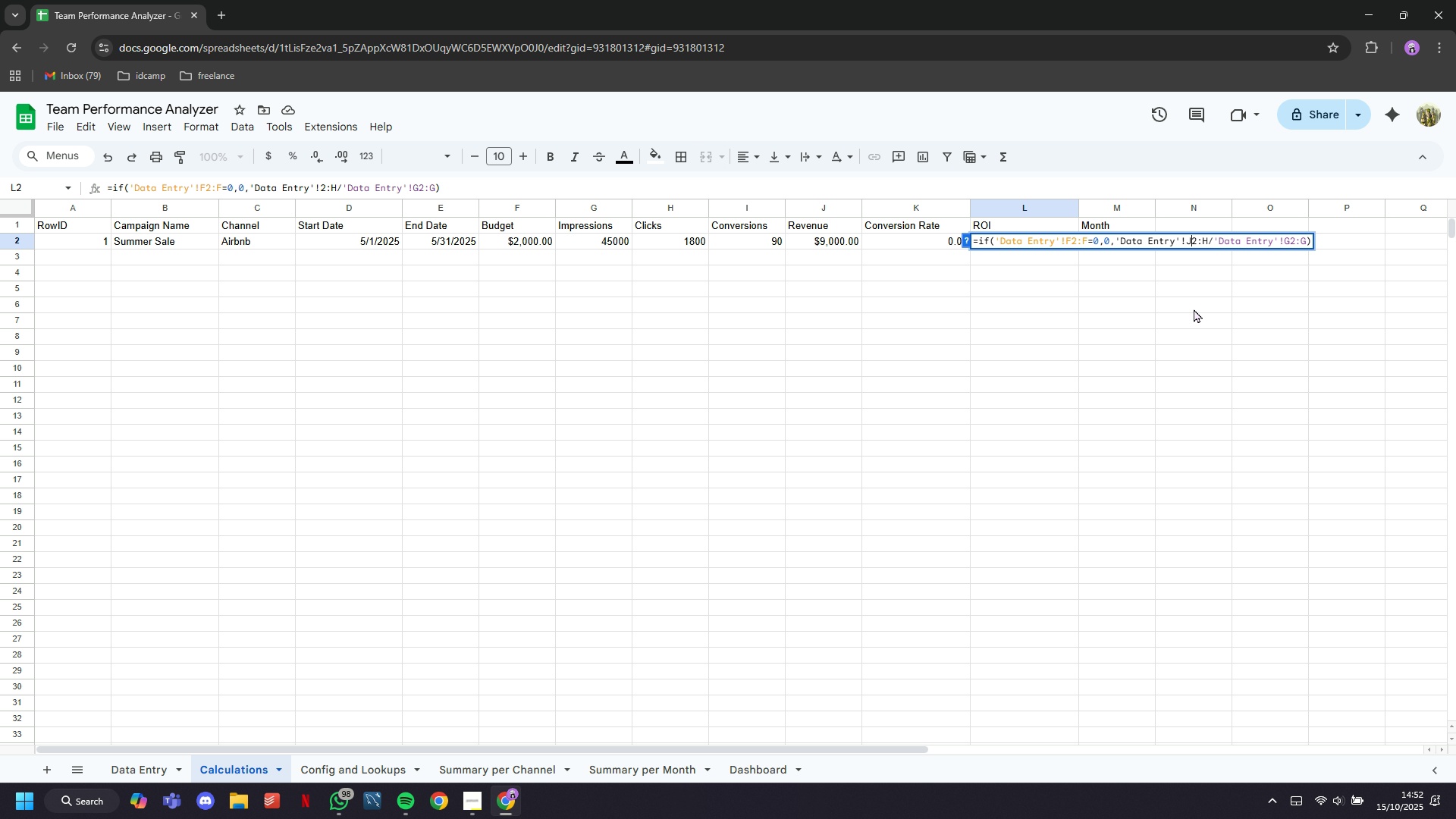 
key(J)
 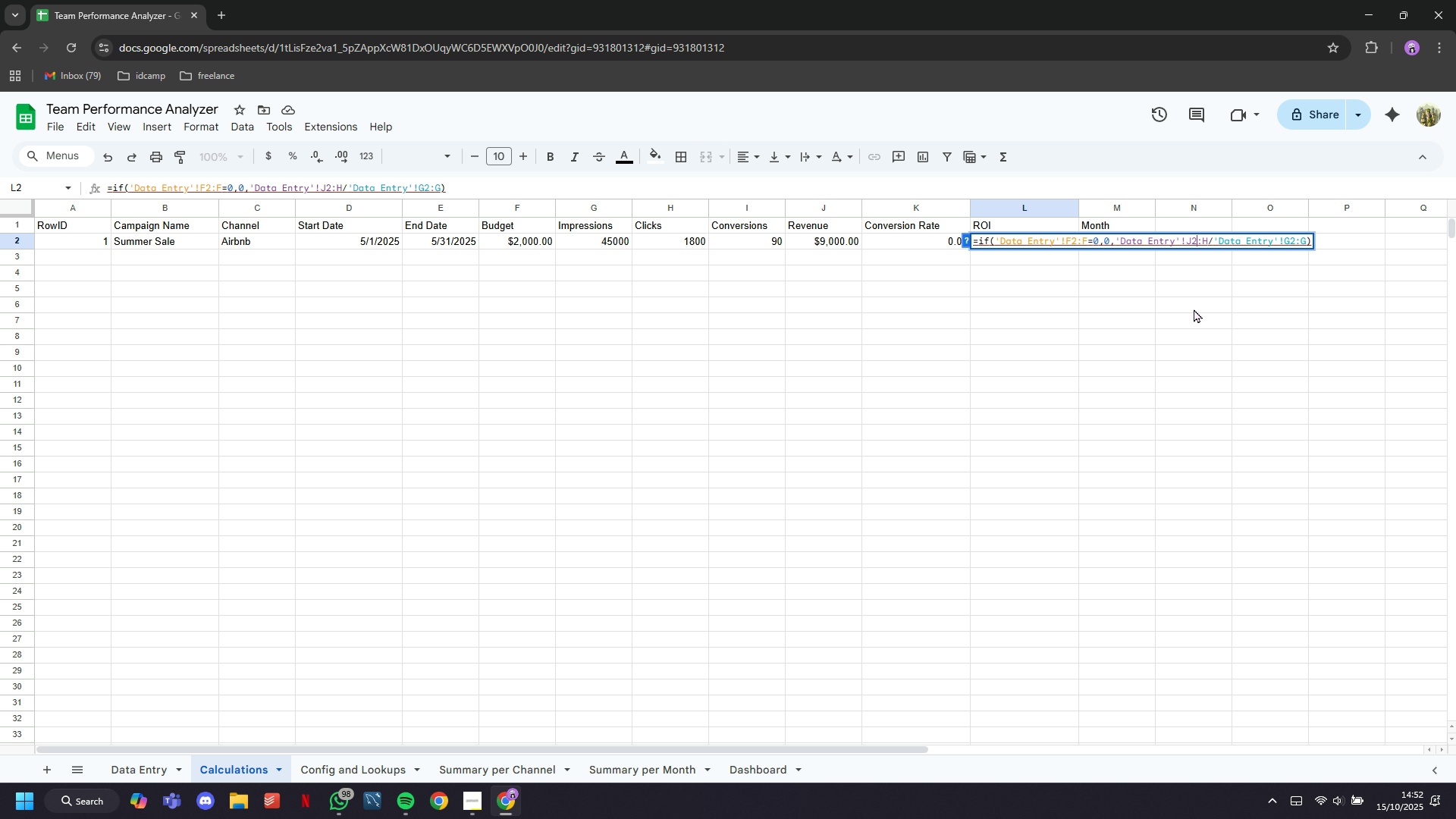 
key(ArrowRight)
 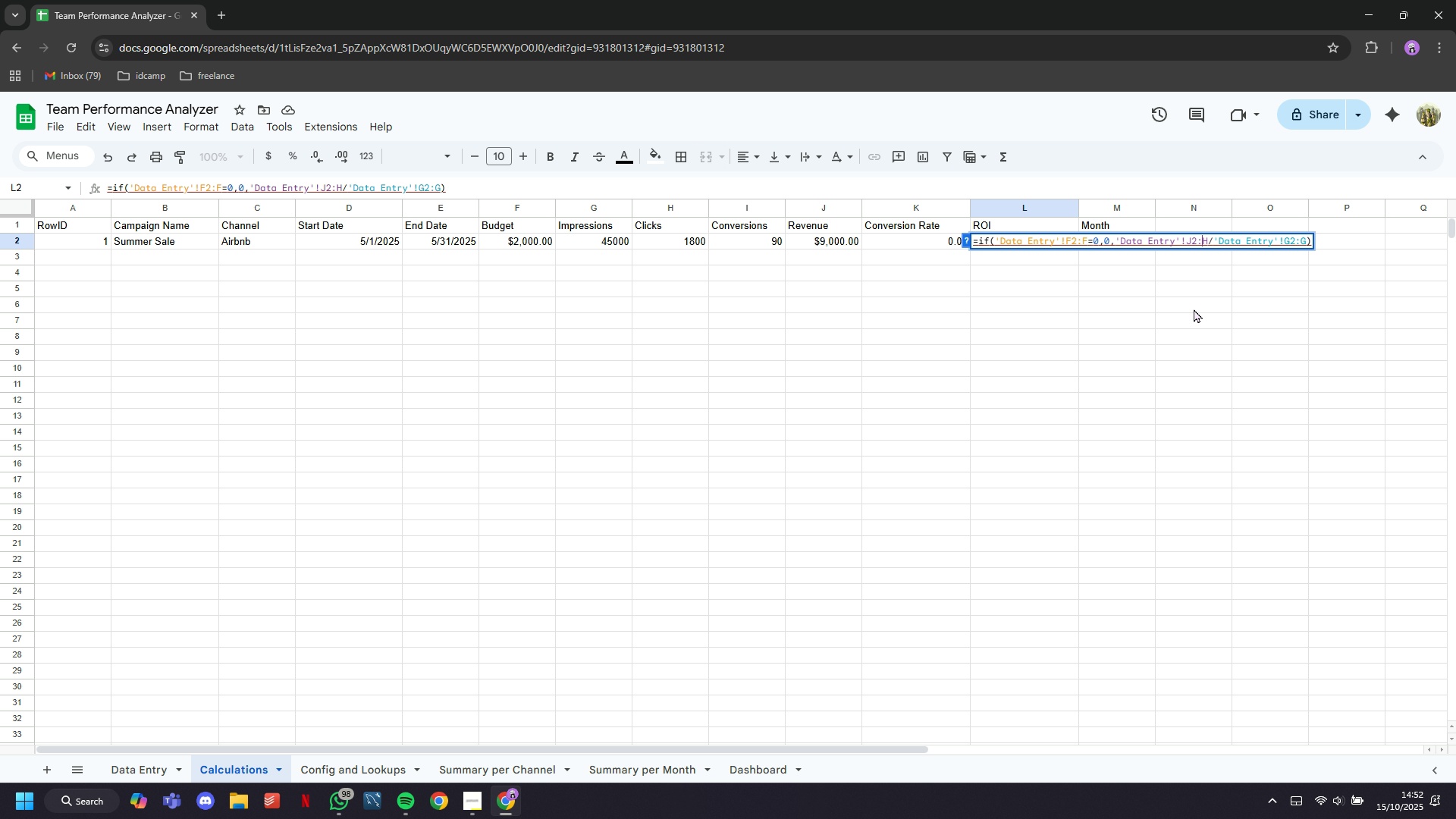 
key(ArrowRight)
 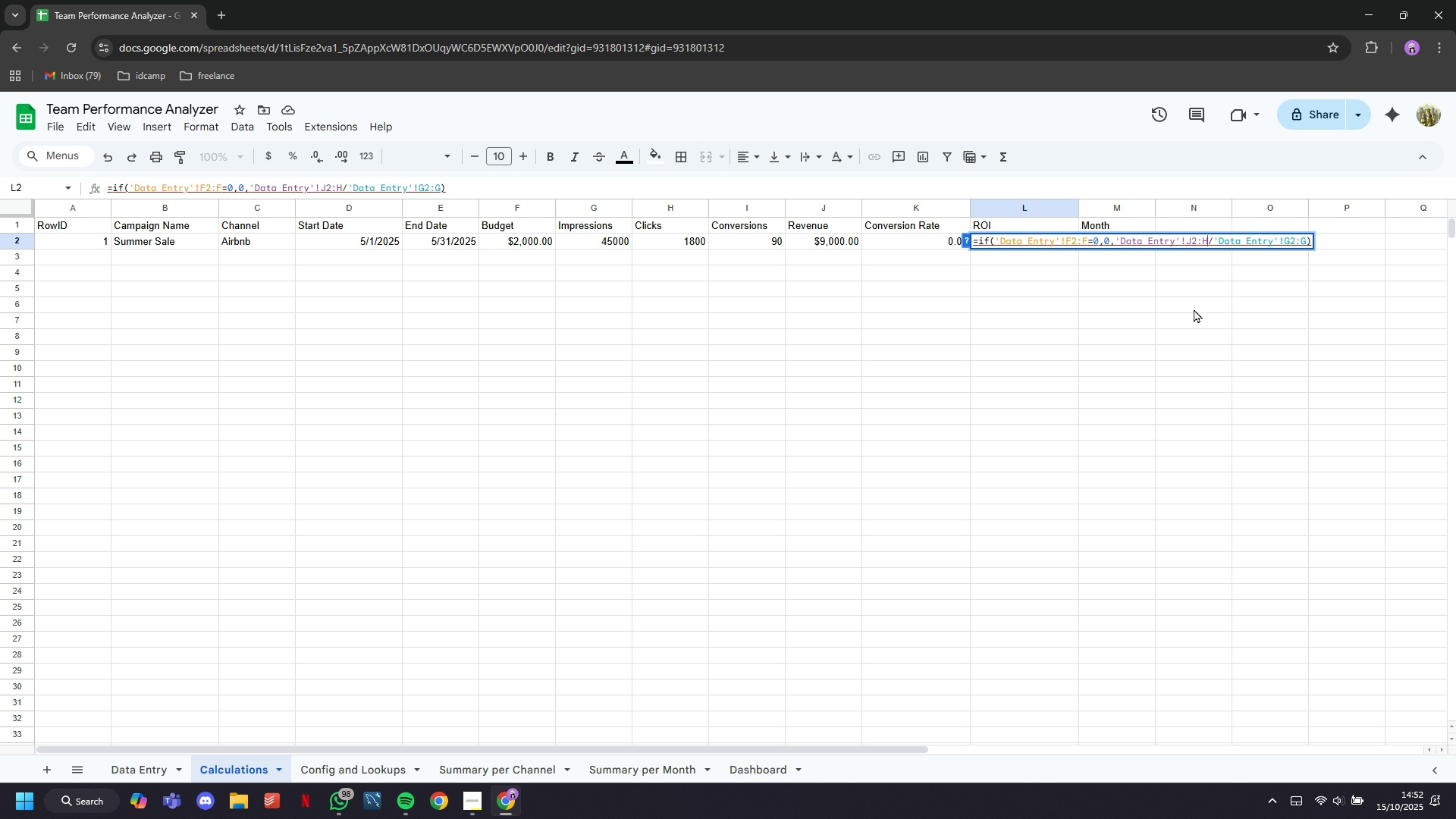 
key(ArrowRight)
 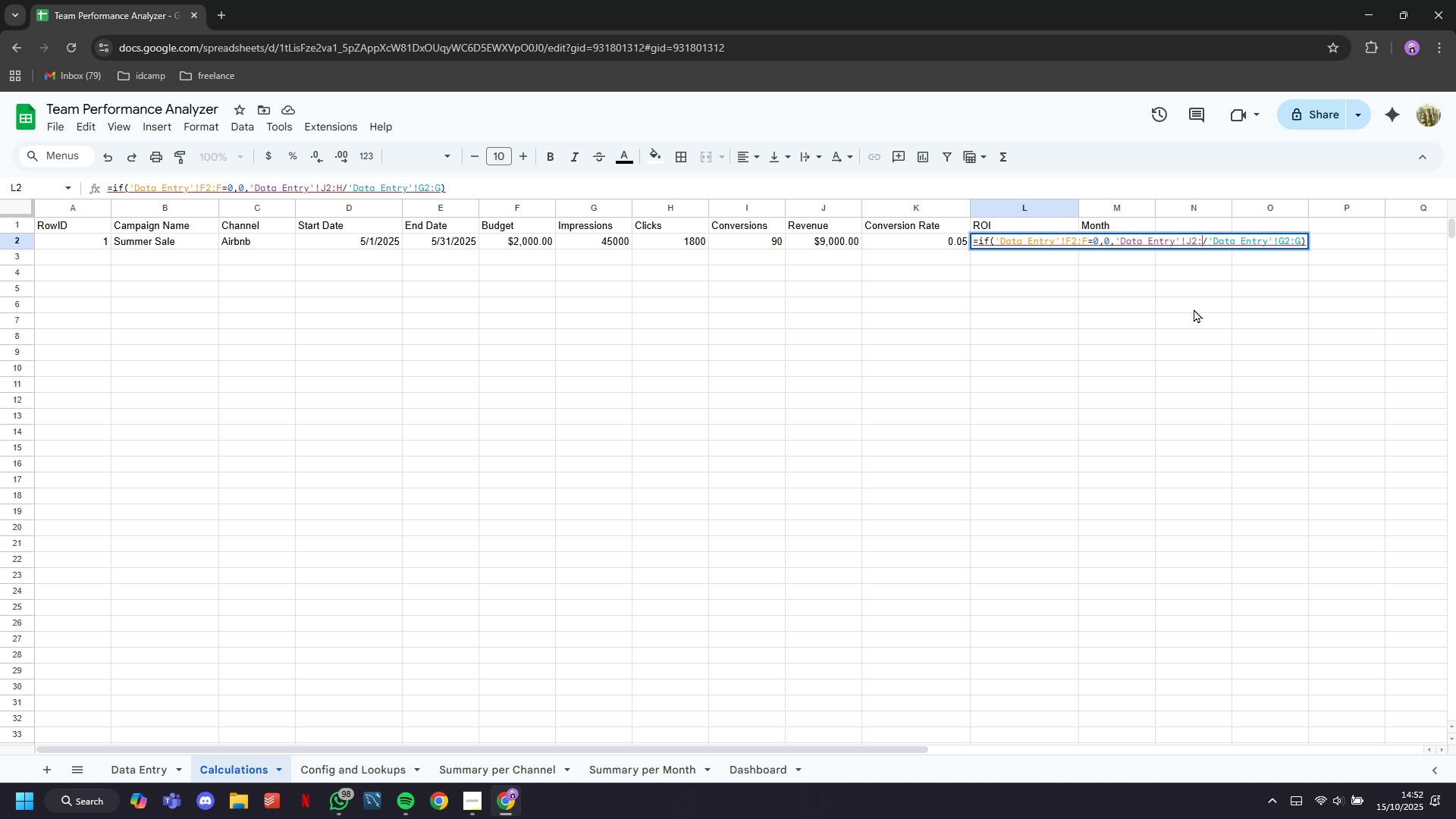 
key(Backspace)
 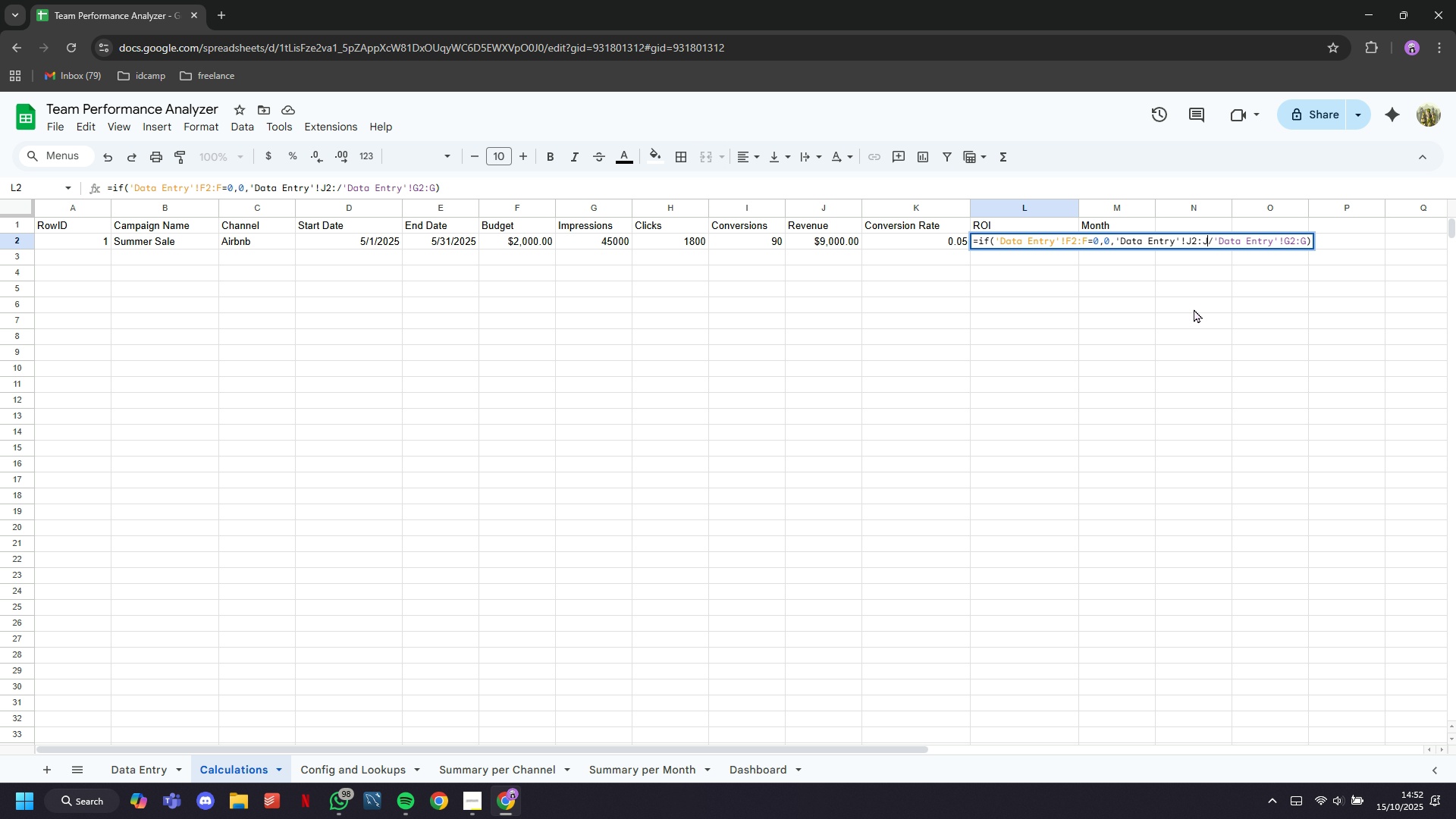 
key(J)
 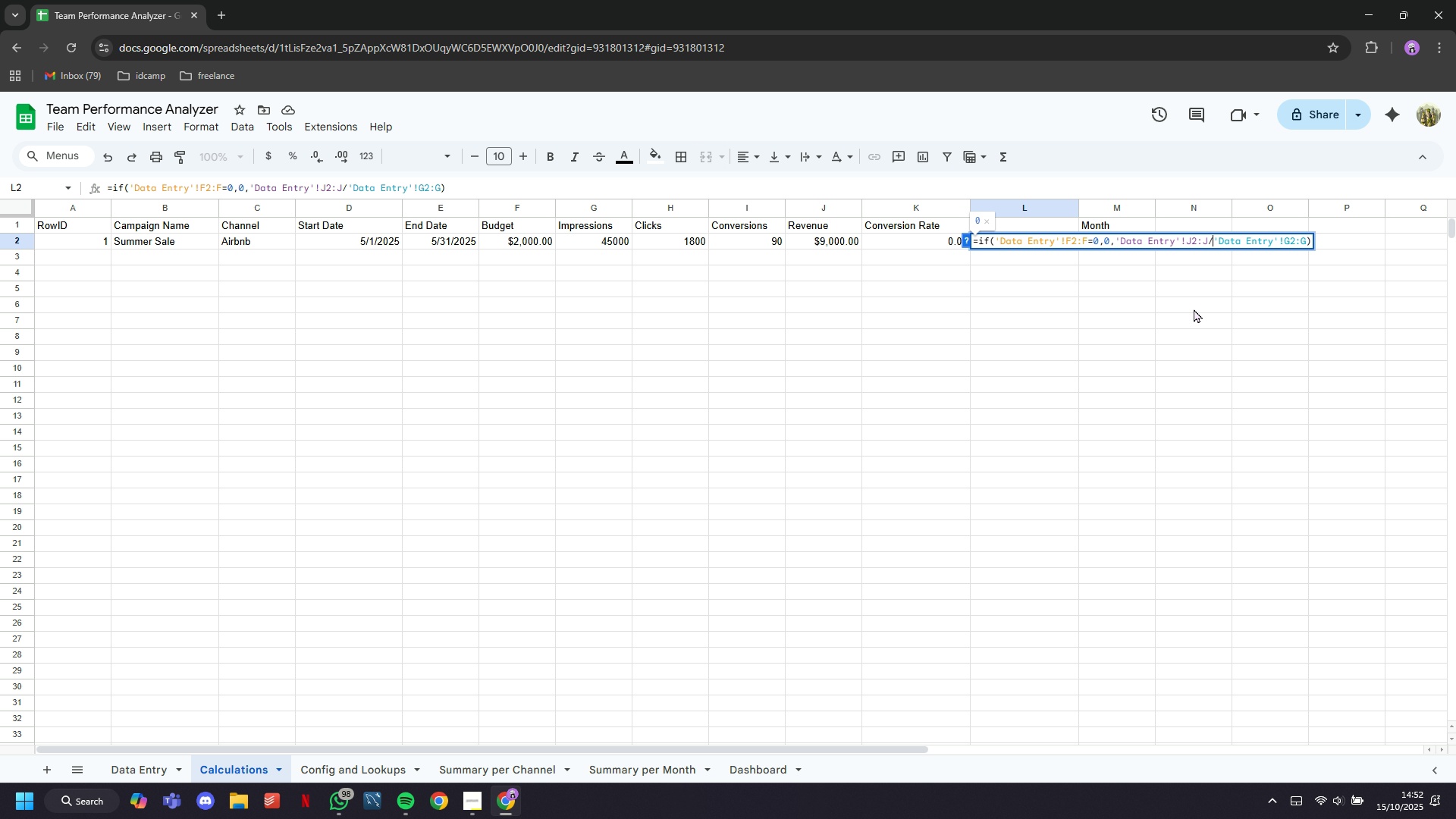 
hold_key(key=ArrowRight, duration=0.71)
 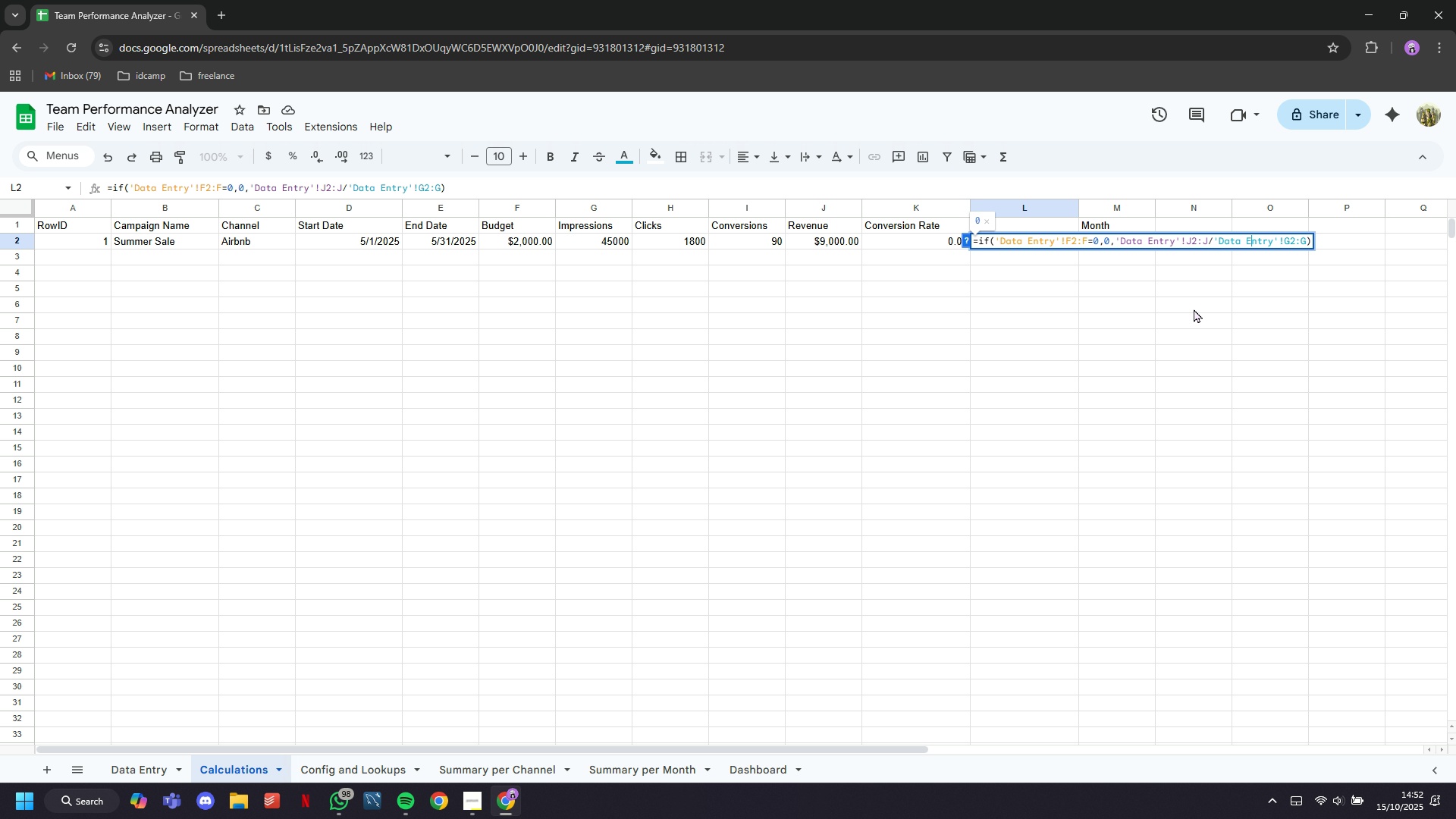 
hold_key(key=ArrowRight, duration=0.65)
 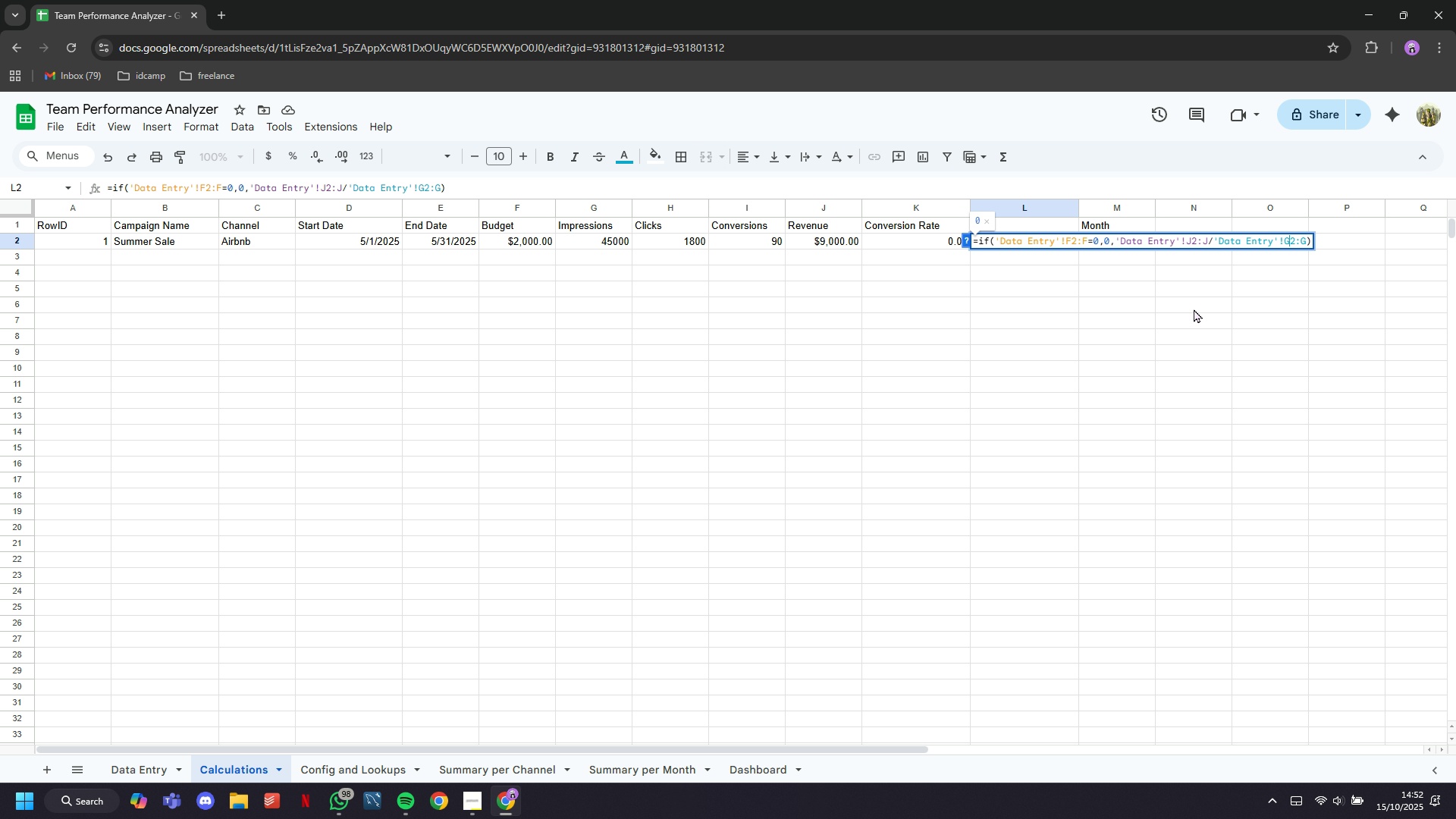 
key(ArrowRight)
 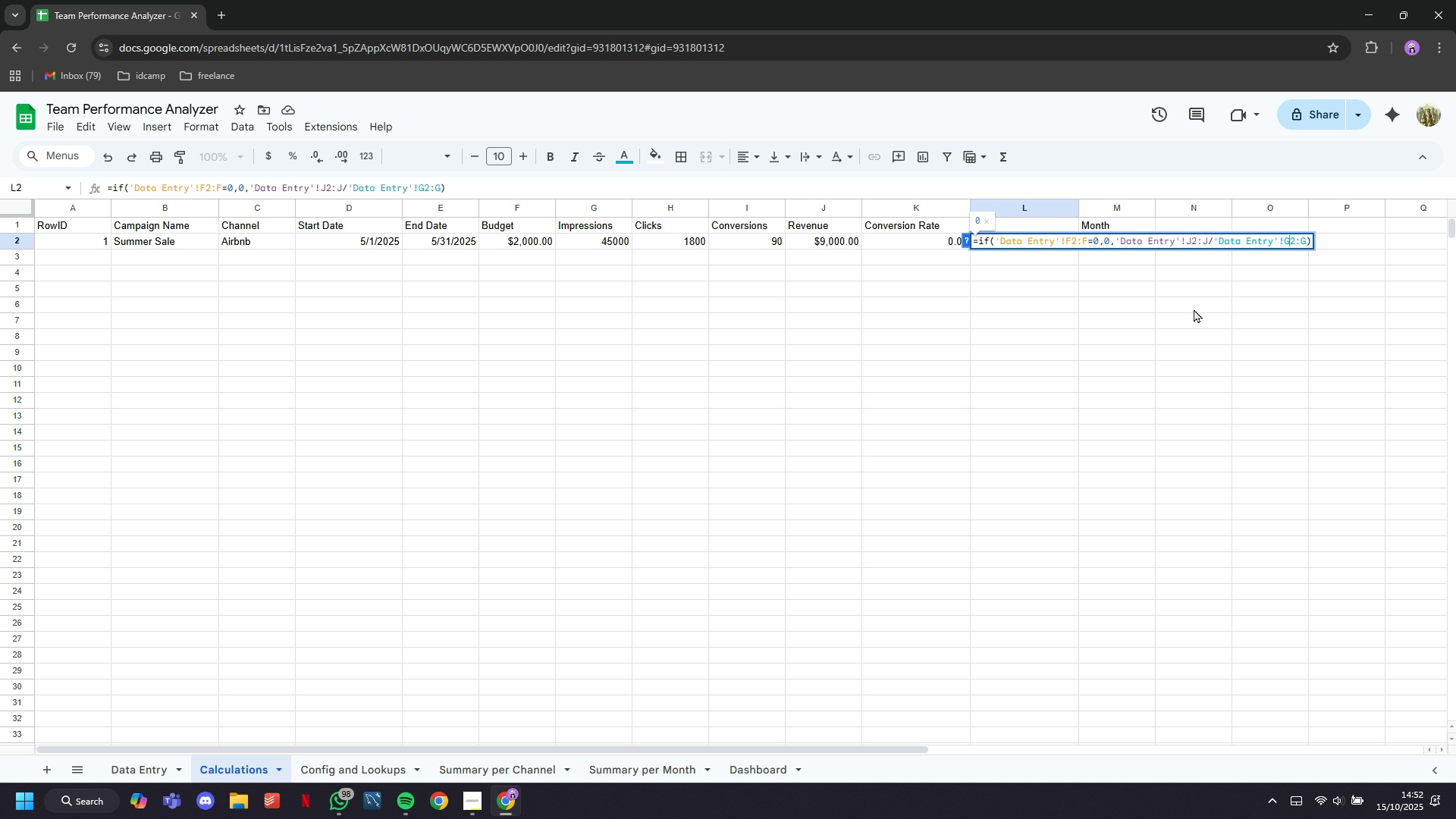 
key(Backspace)
 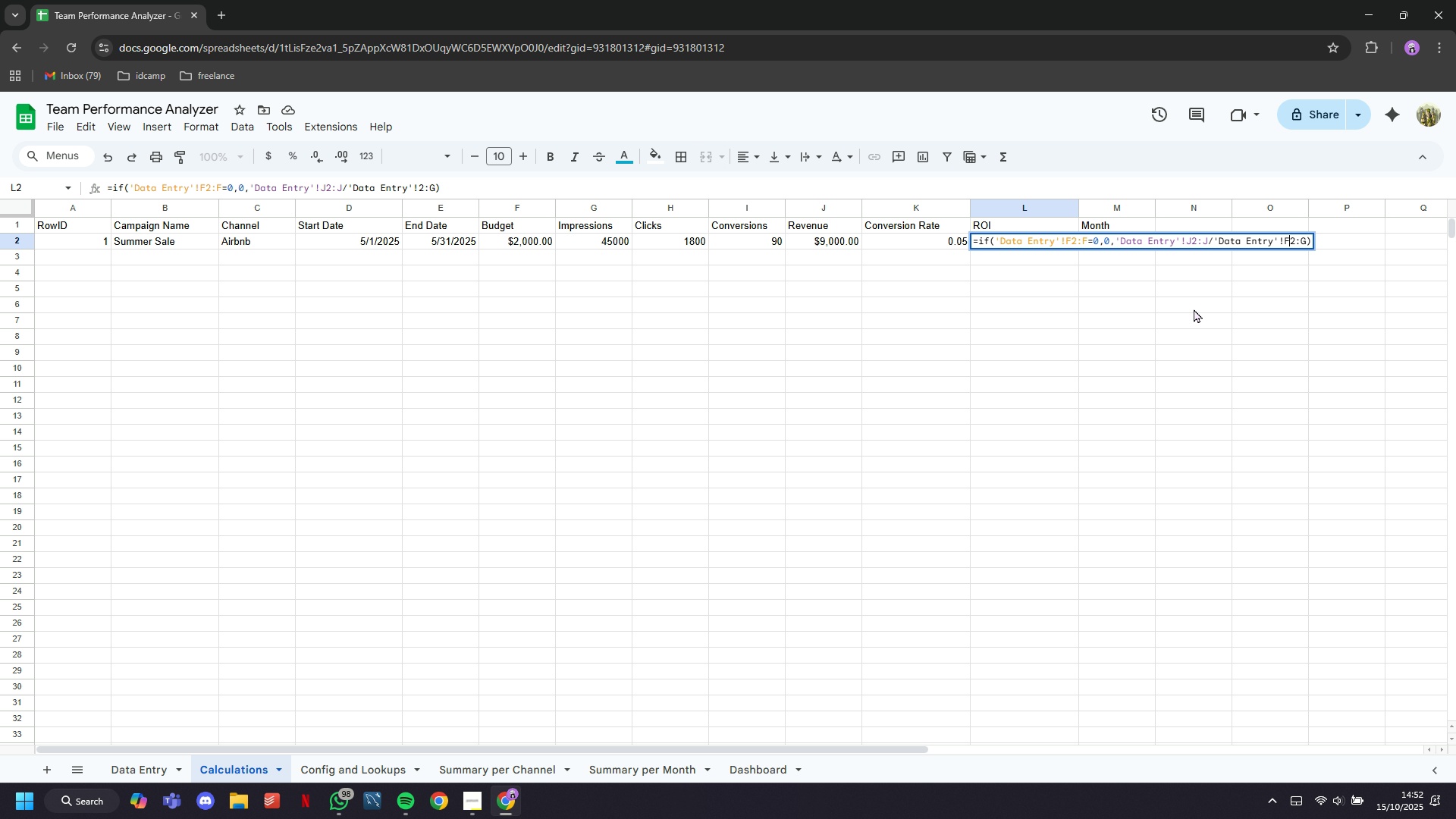 
key(F)
 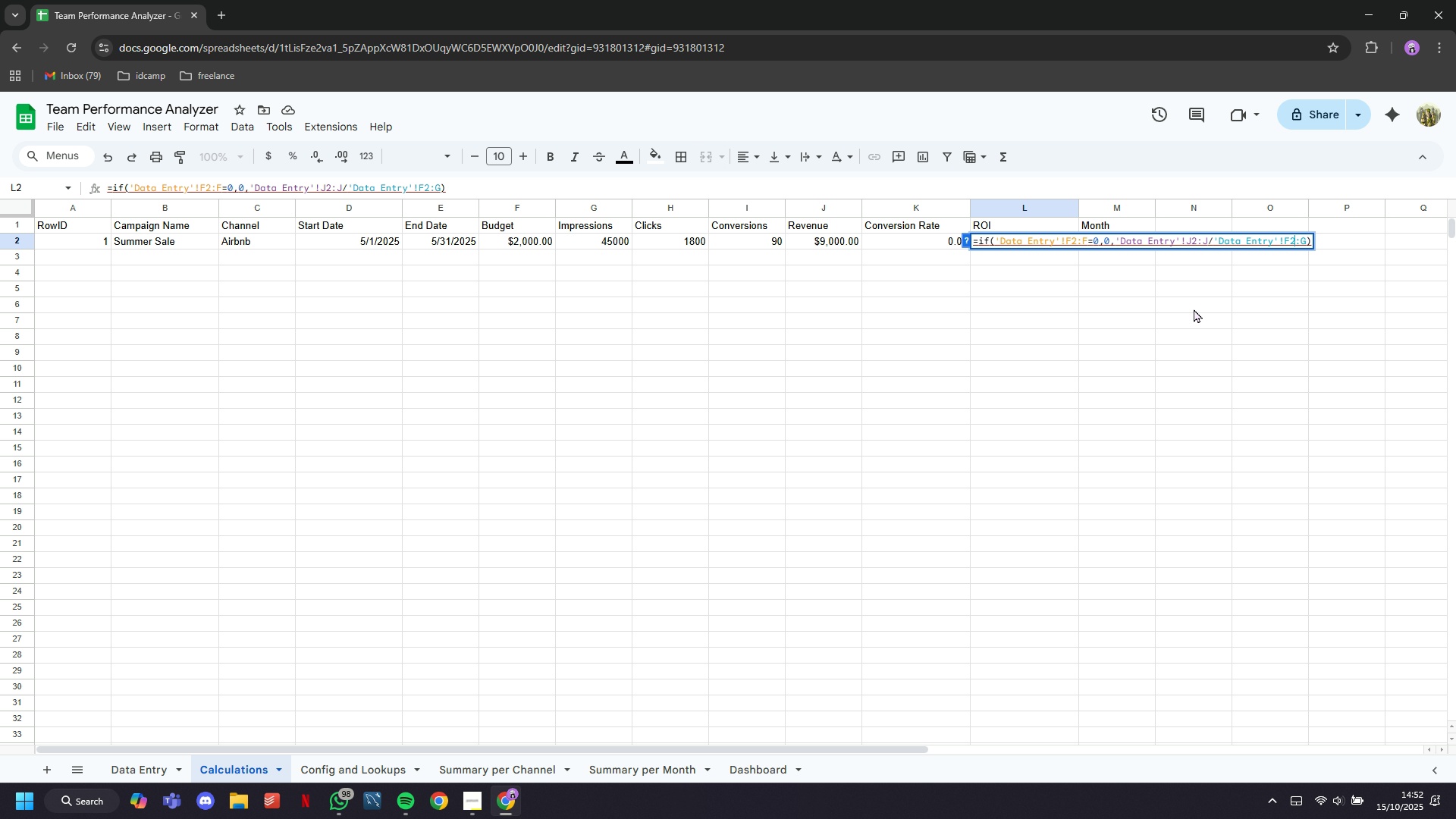 
key(ArrowRight)
 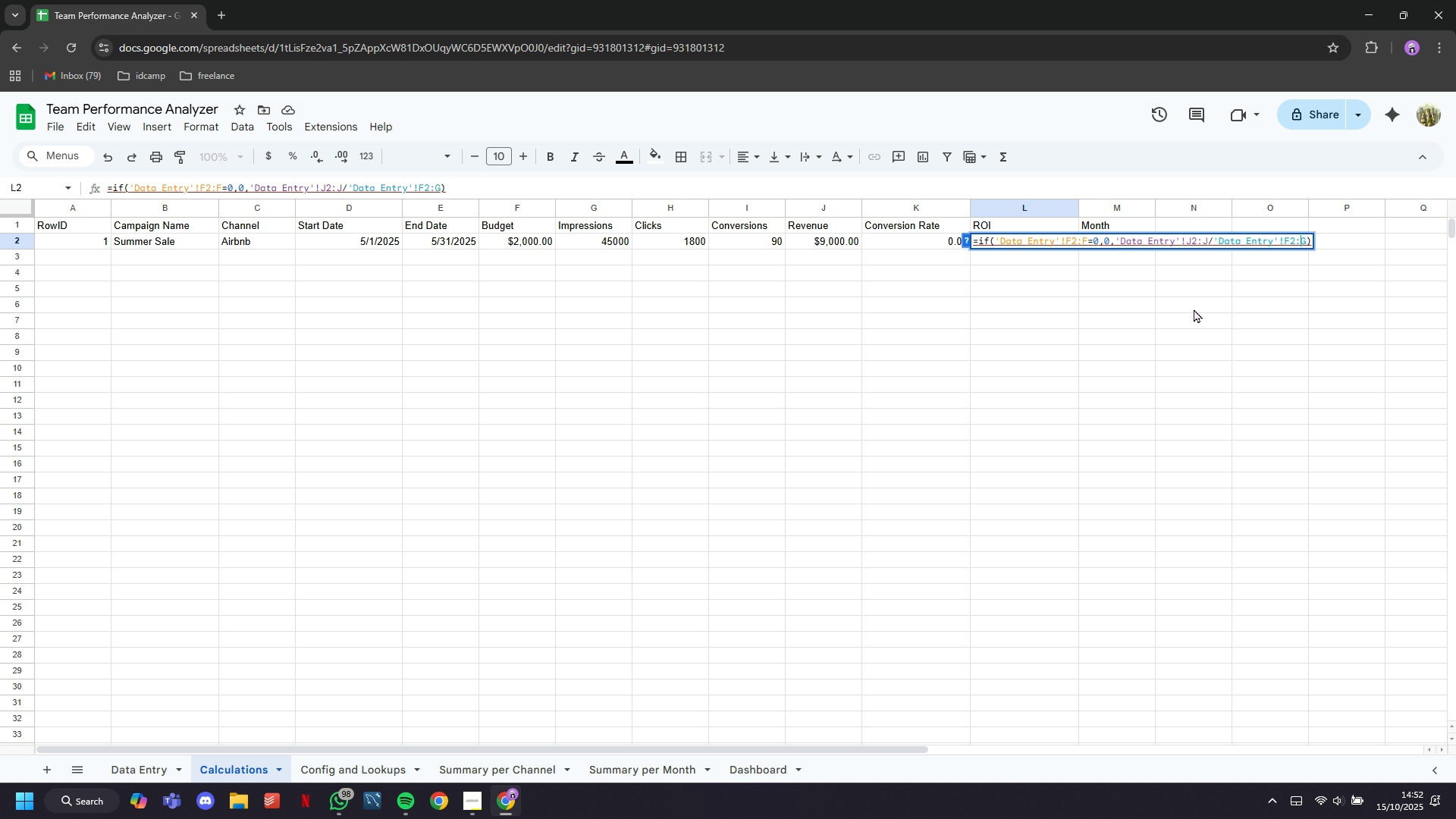 
key(ArrowRight)
 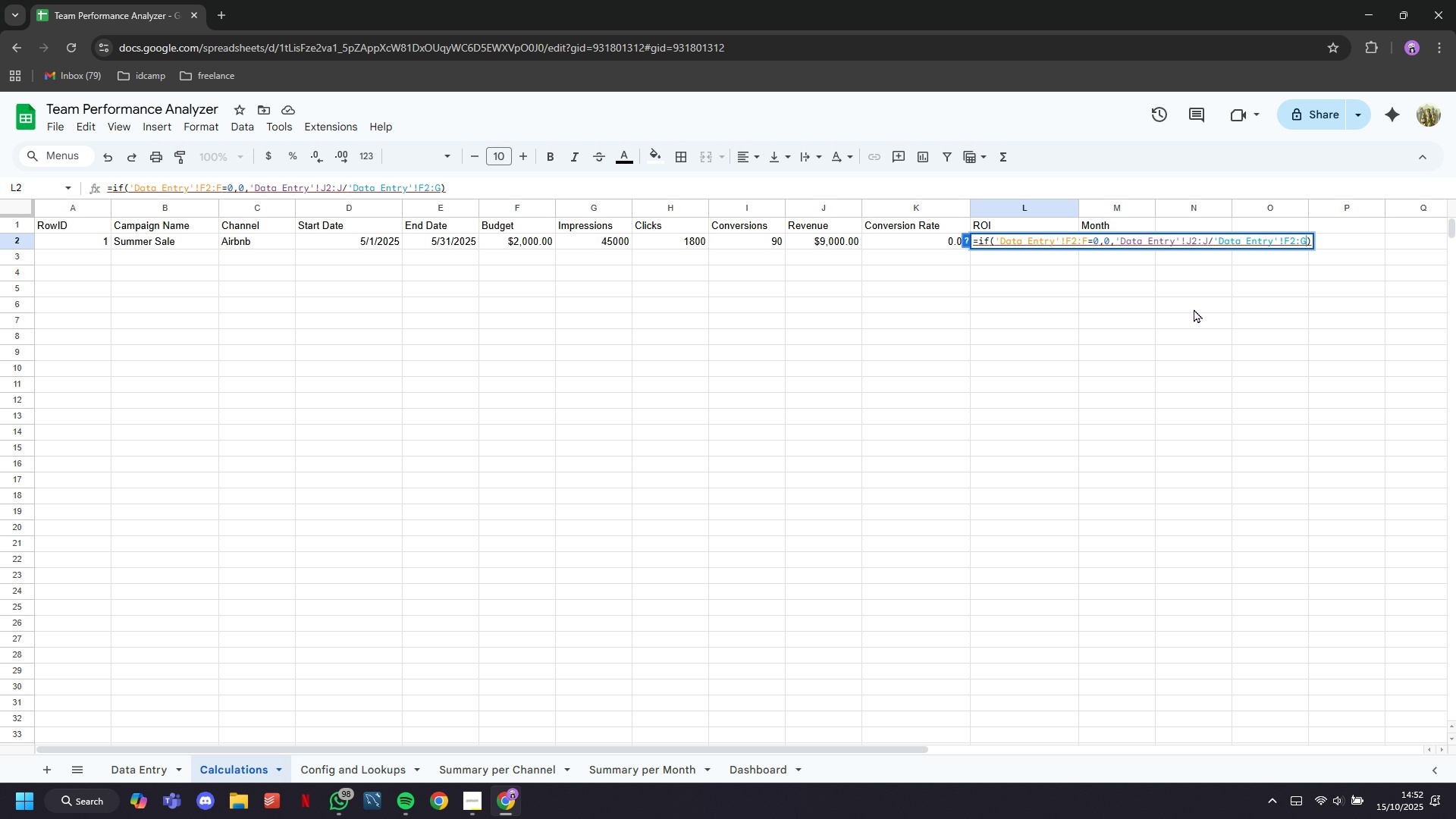 
key(ArrowRight)
 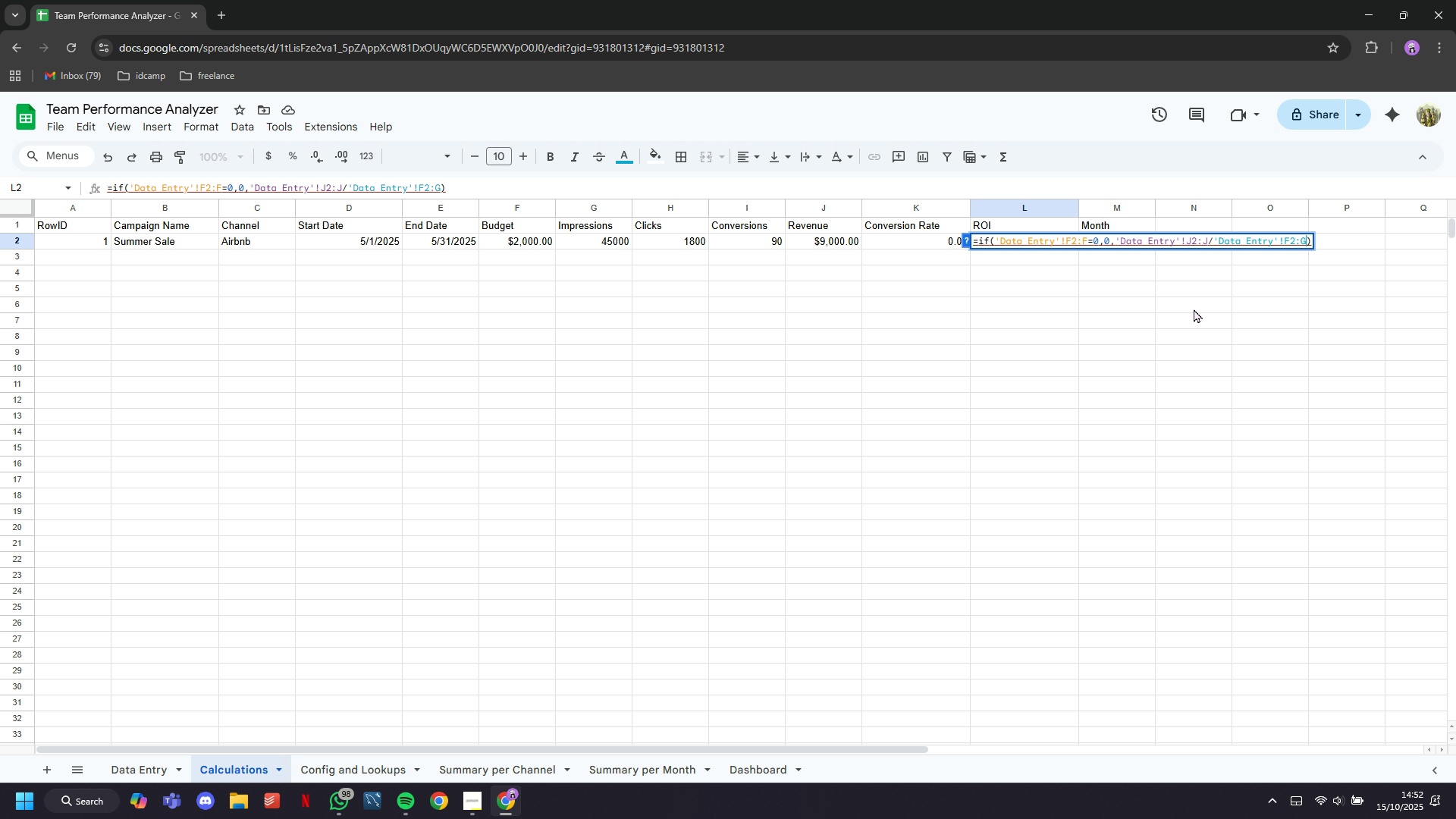 
key(Backspace)
 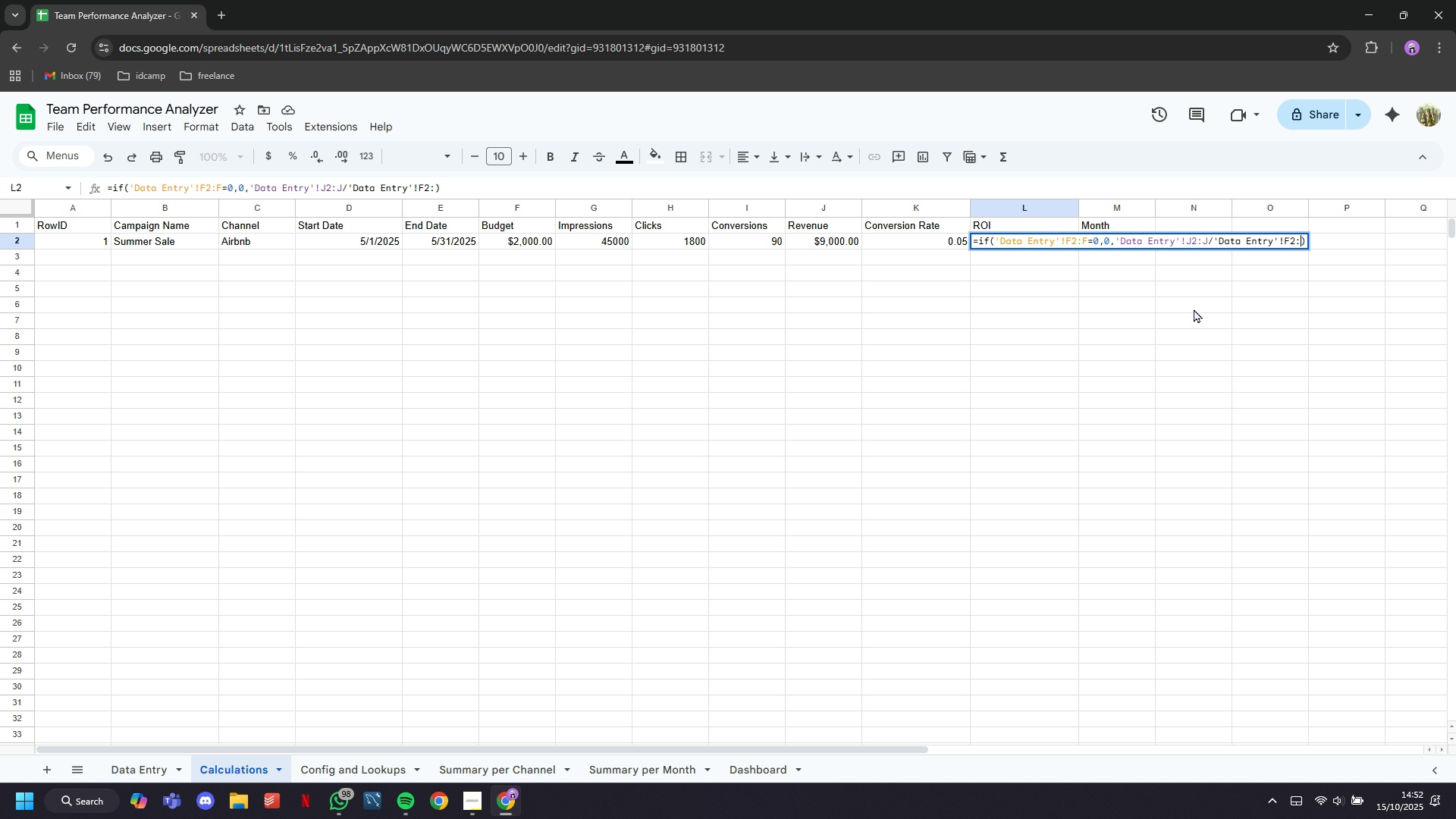 
key(F)
 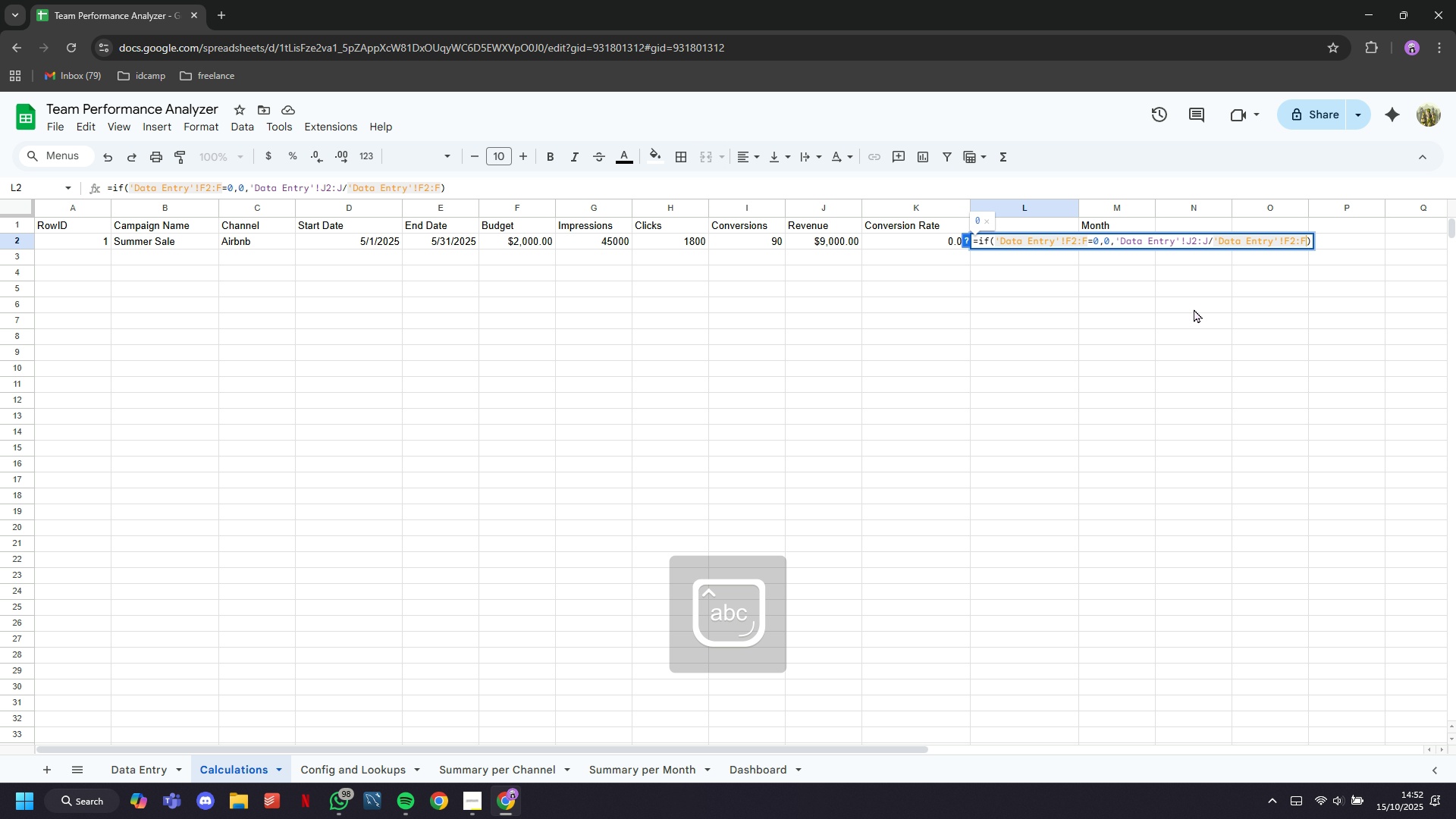 
key(CapsLock)
 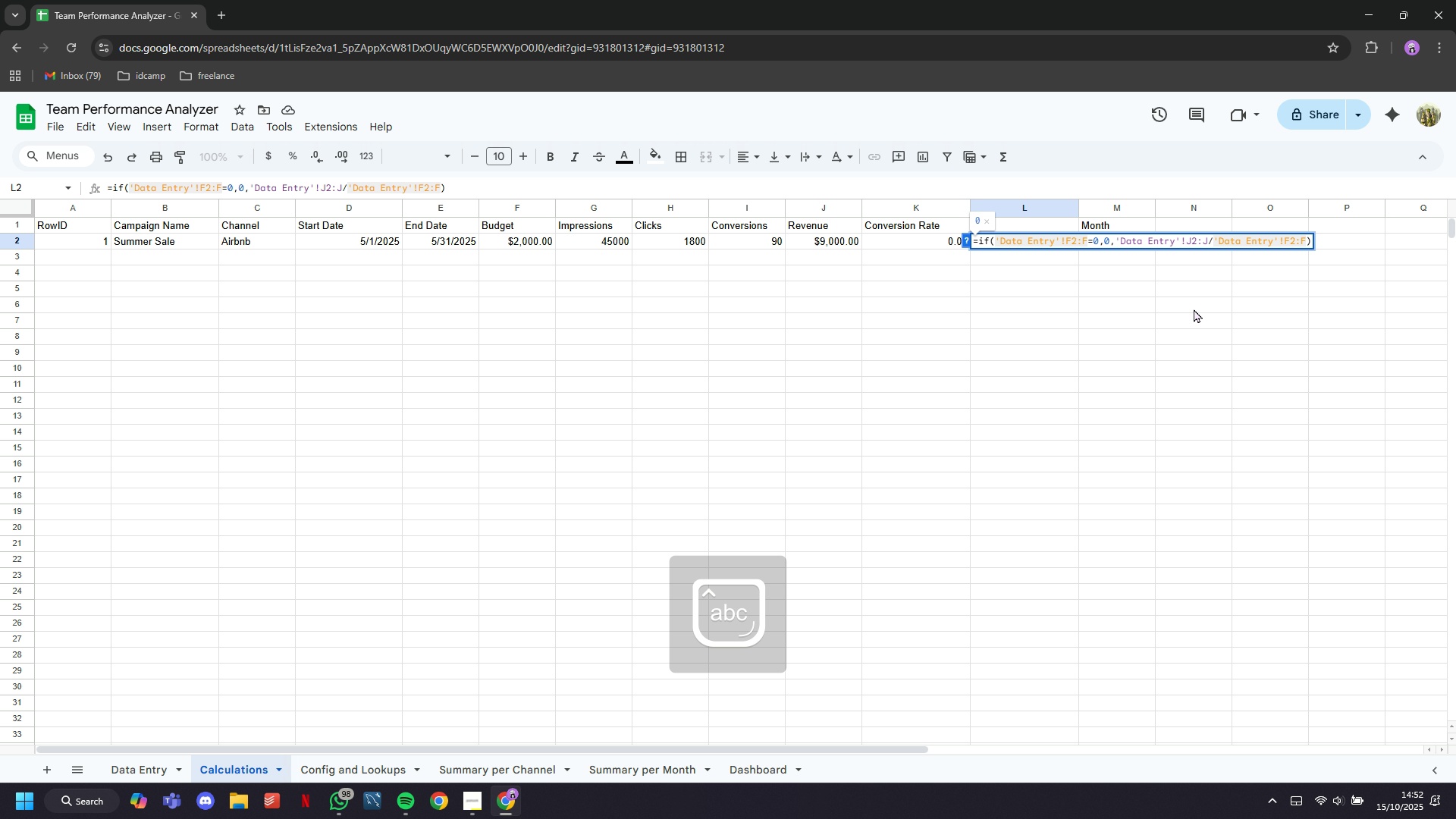 
hold_key(key=ArrowLeft, duration=1.52)
 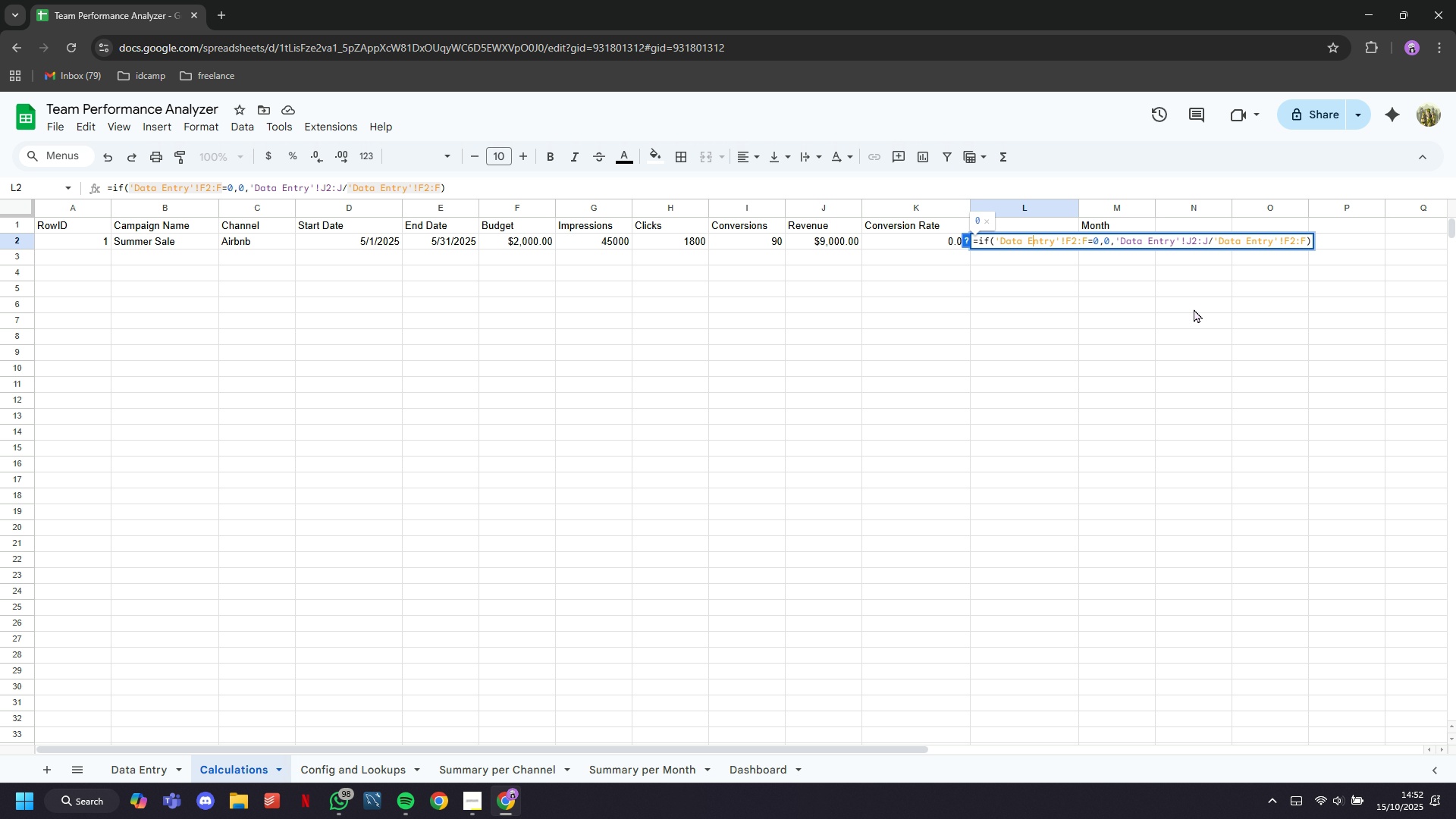 
hold_key(key=ArrowLeft, duration=0.47)
 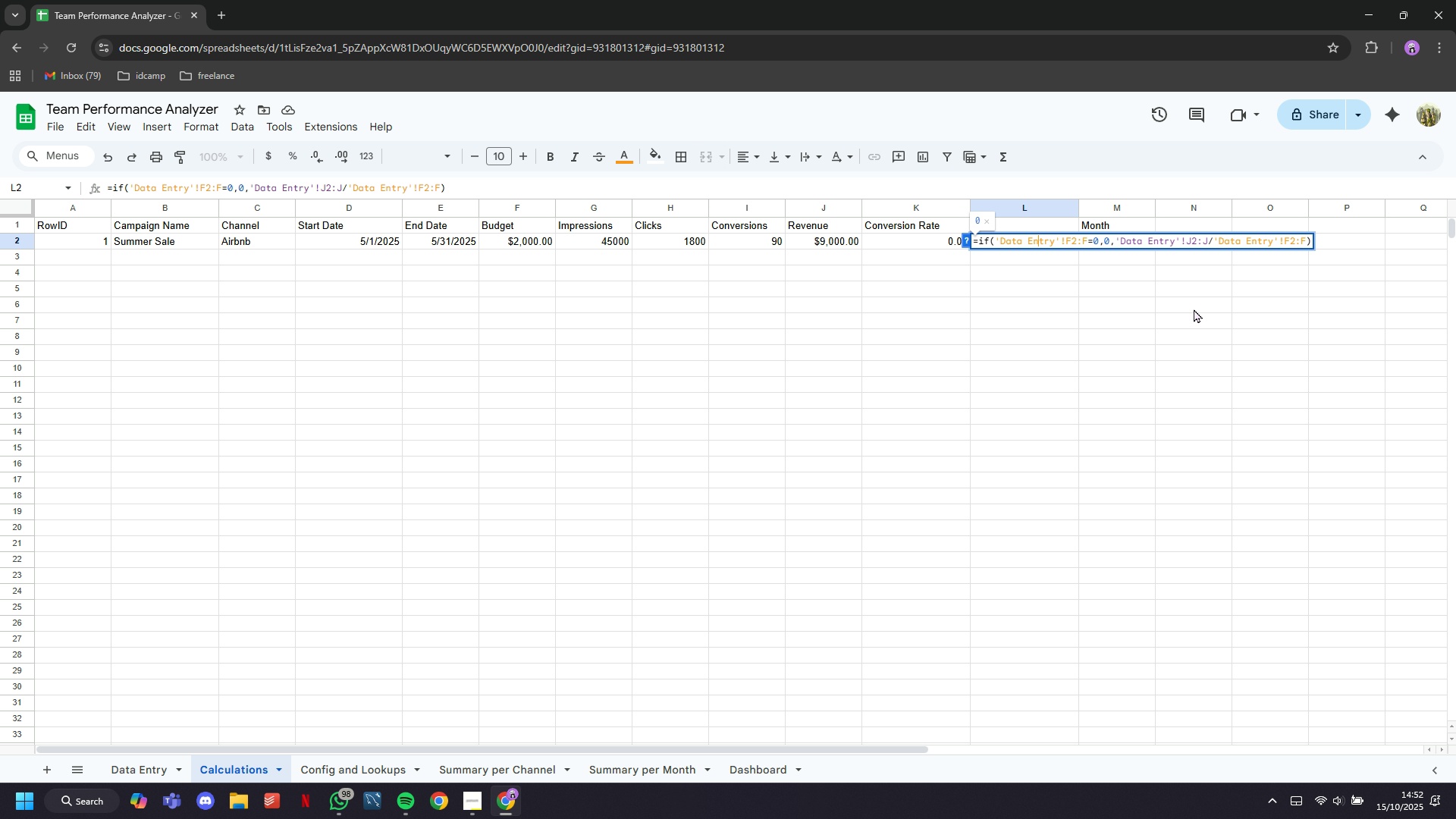 
hold_key(key=ArrowRight, duration=0.7)
 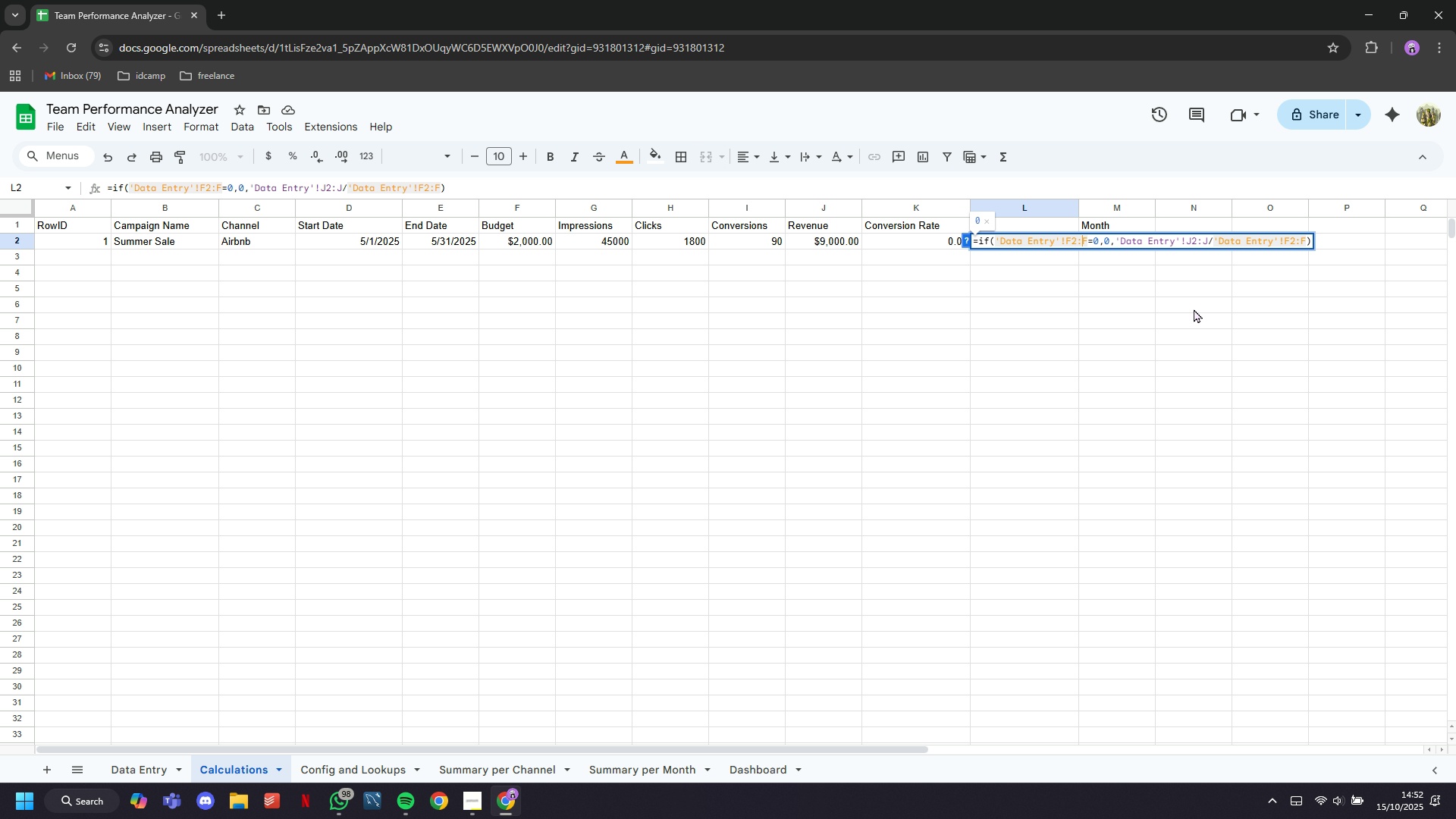 
wait(8.05)
 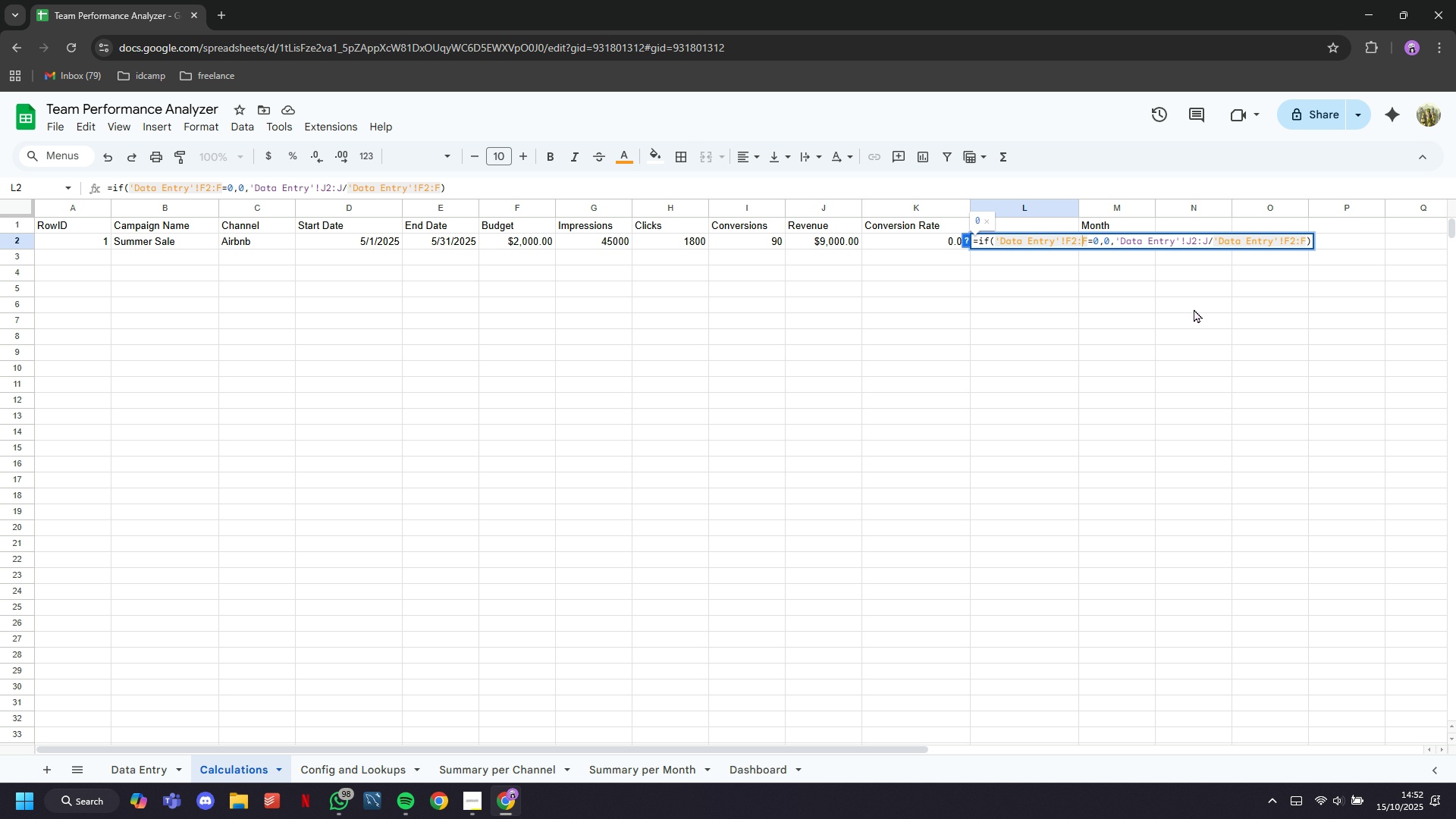 
key(ArrowLeft)
 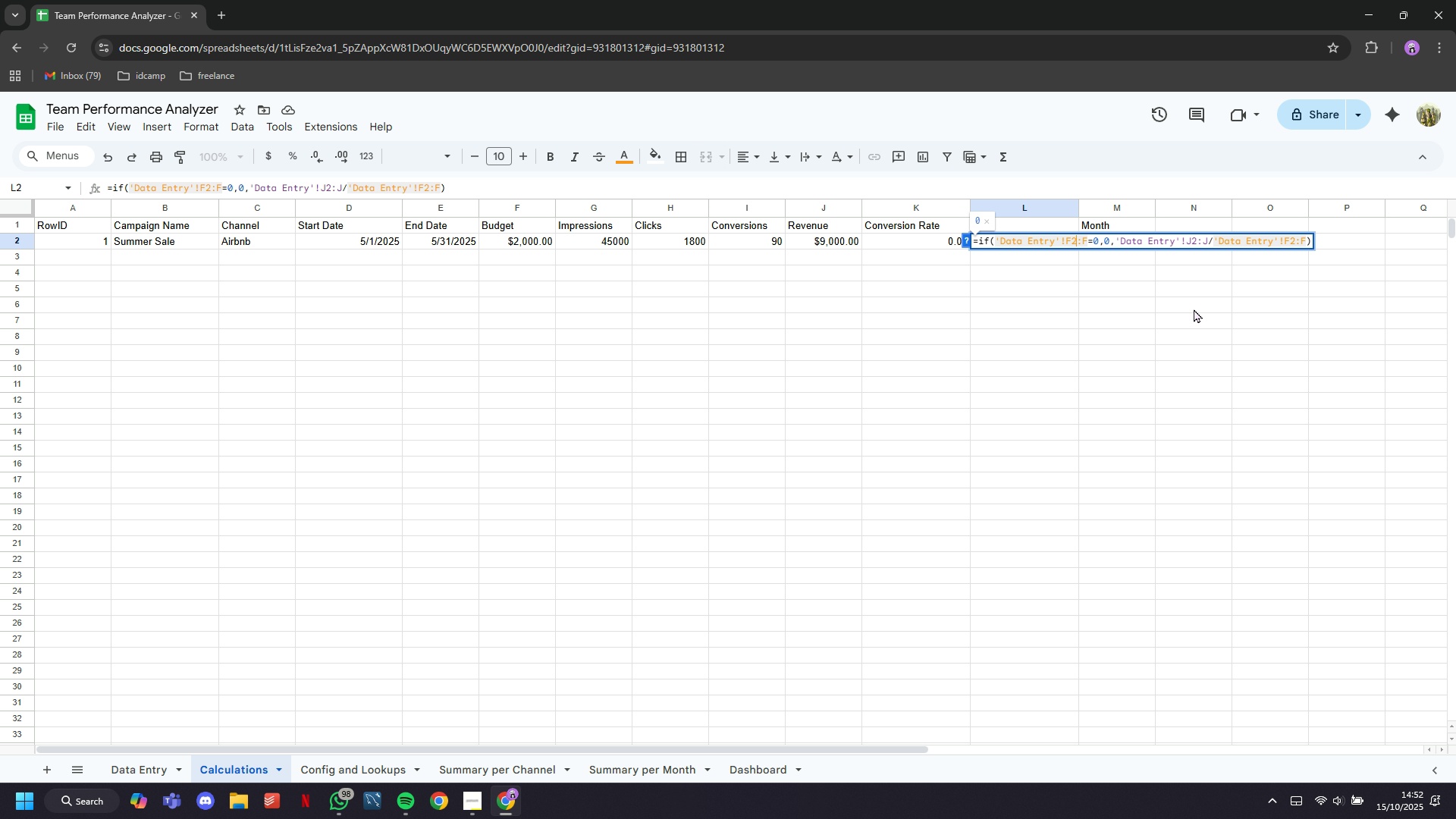 
key(ArrowLeft)
 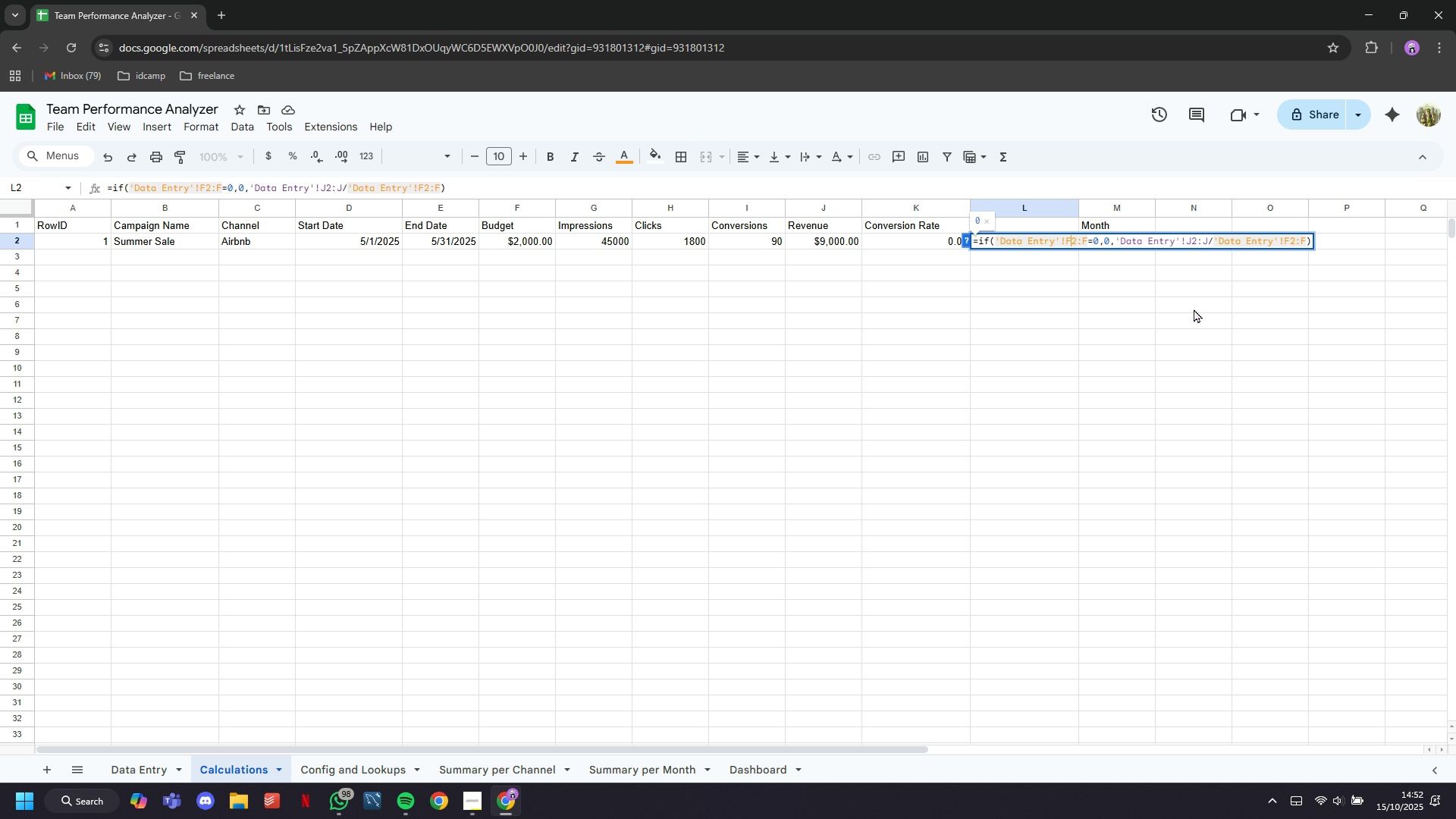 
key(Backspace)
 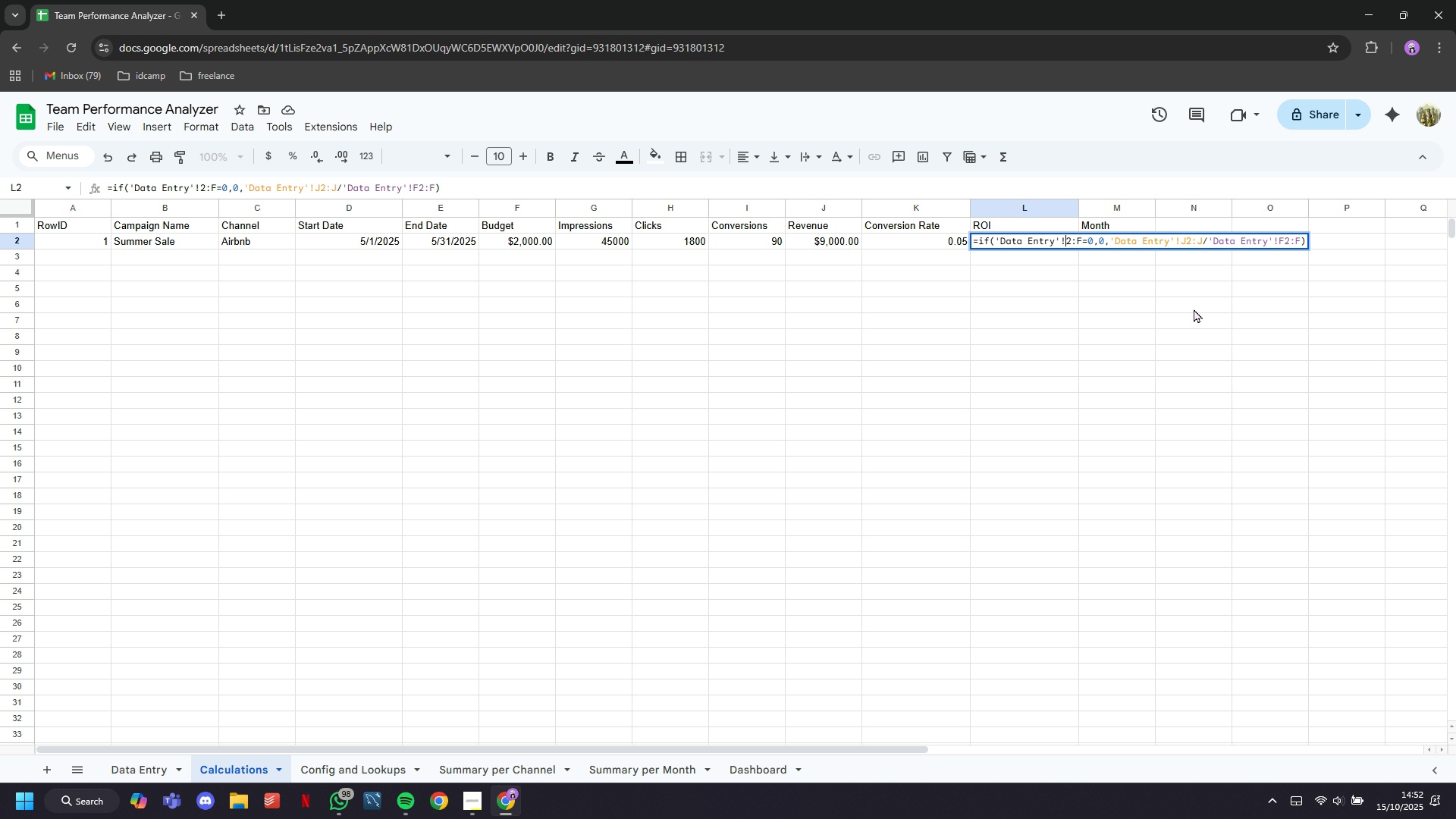 
key(E)
 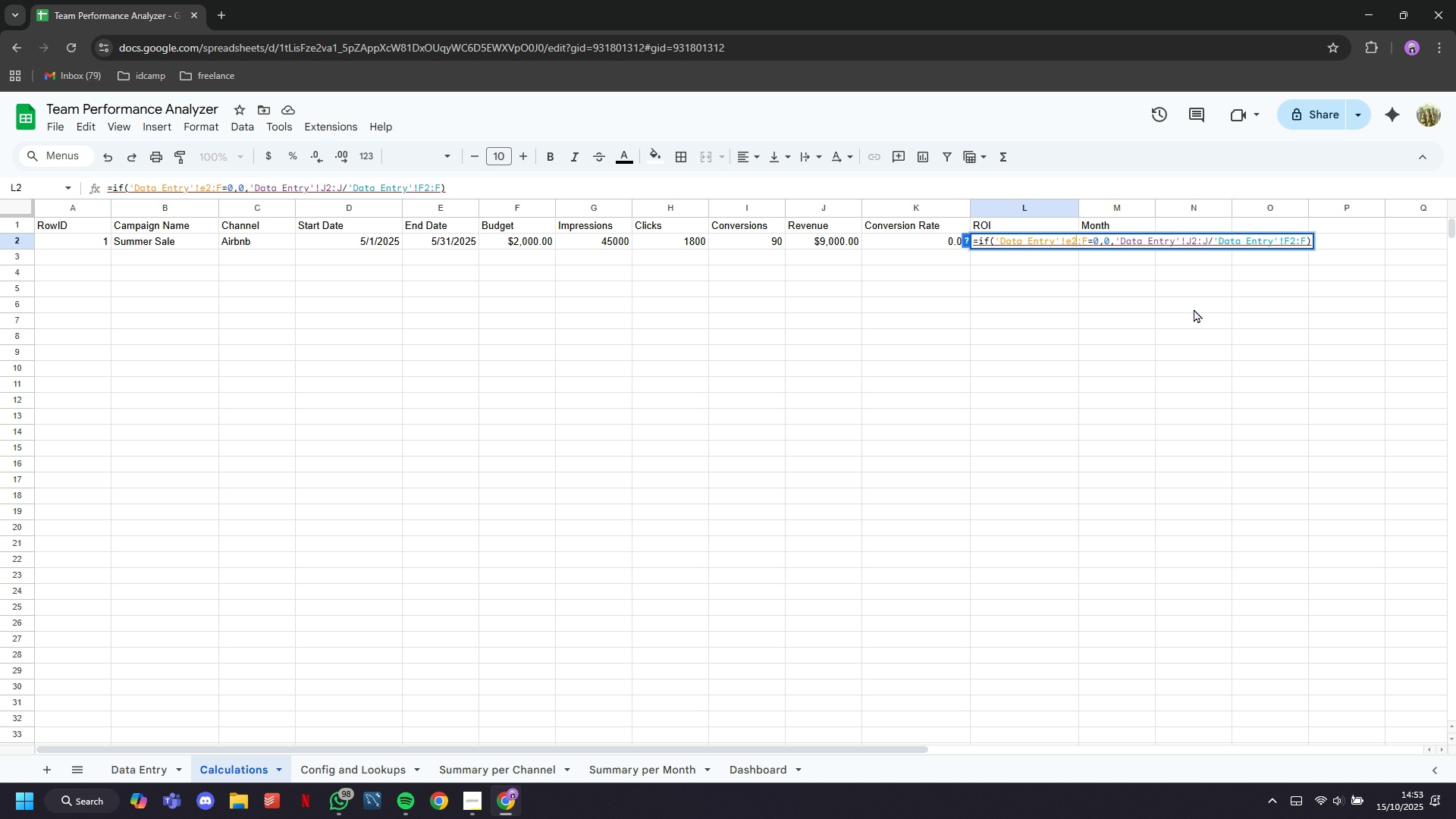 
key(ArrowRight)
 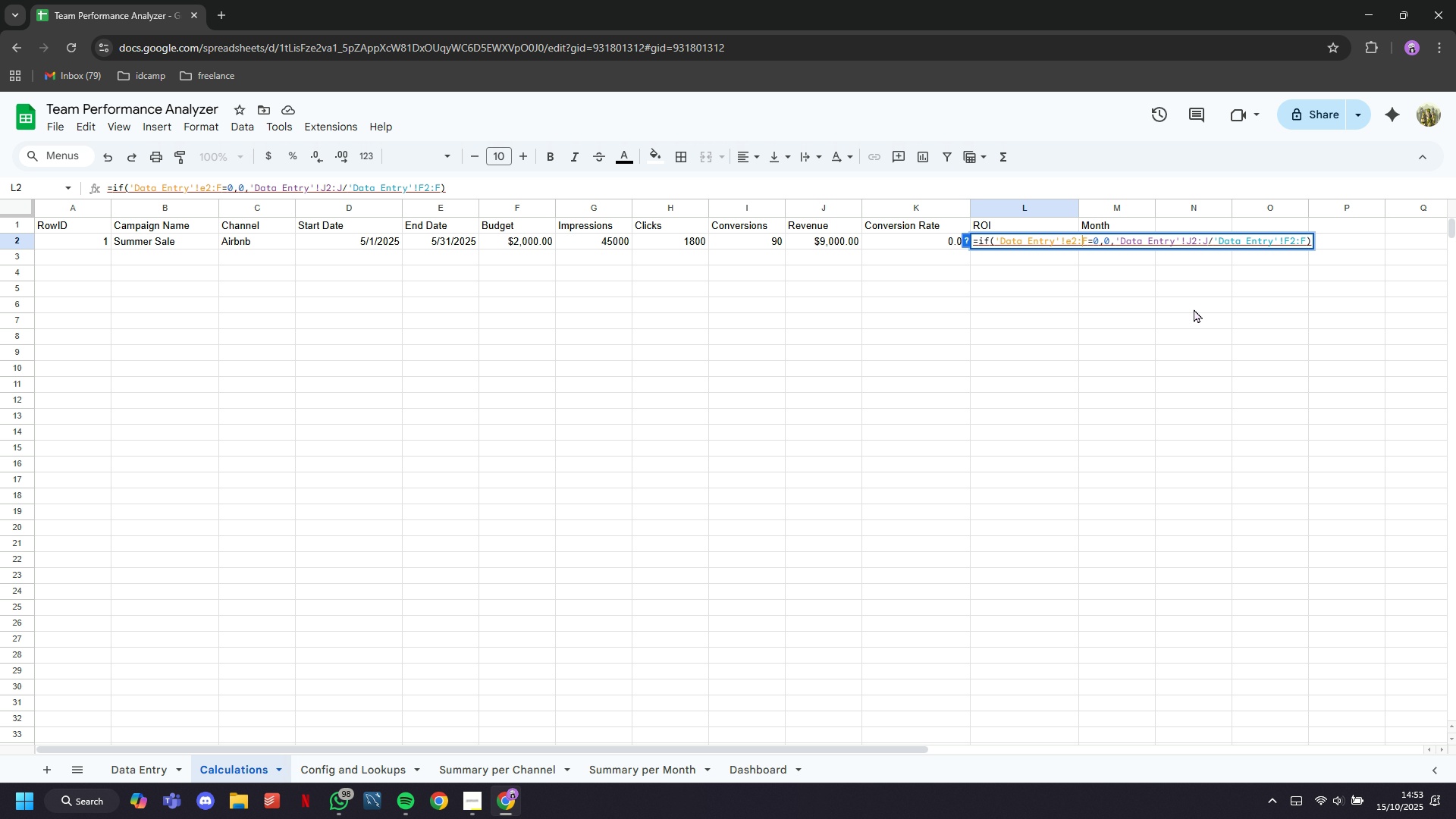 
key(ArrowRight)
 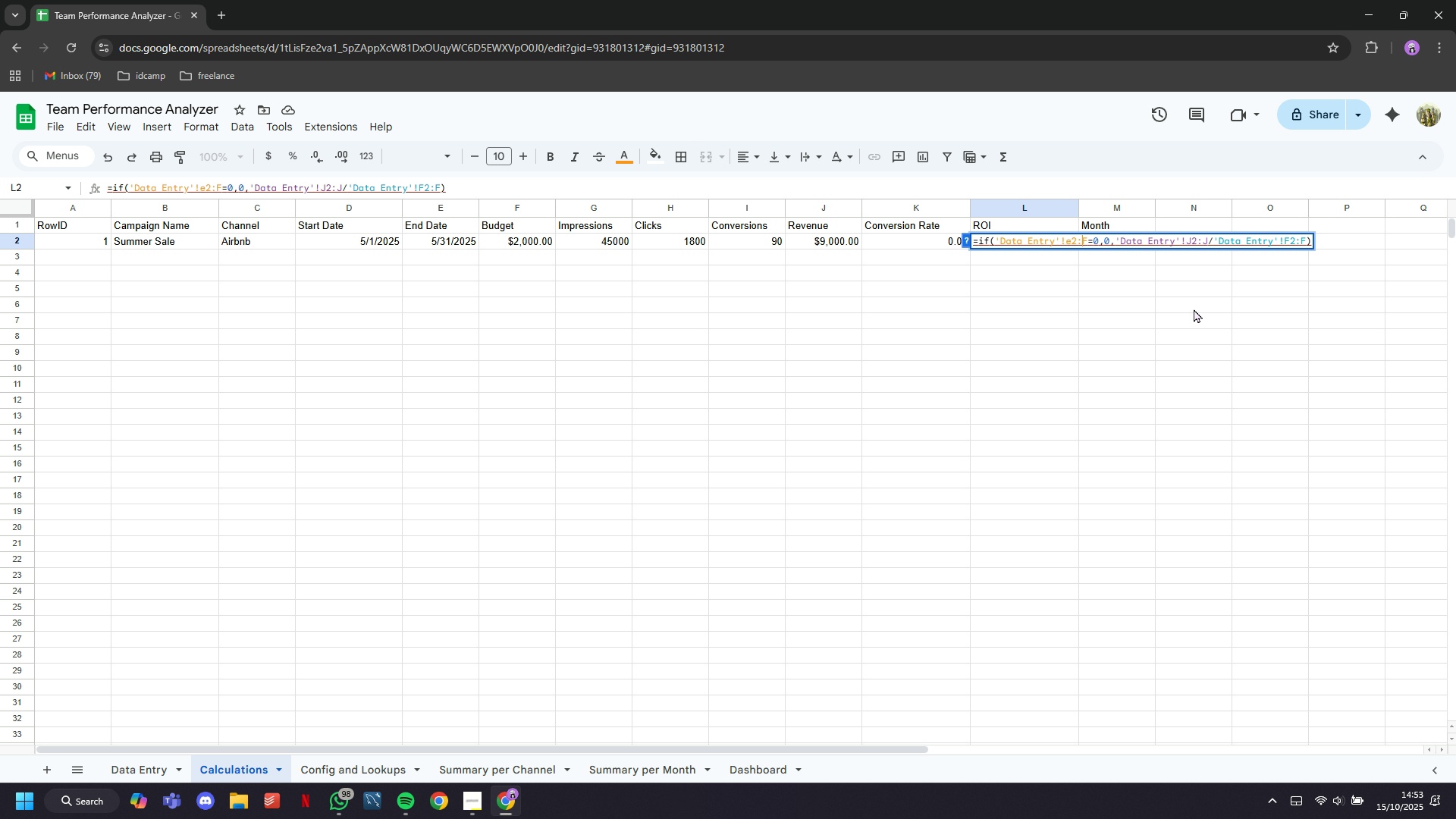 
key(ArrowRight)
 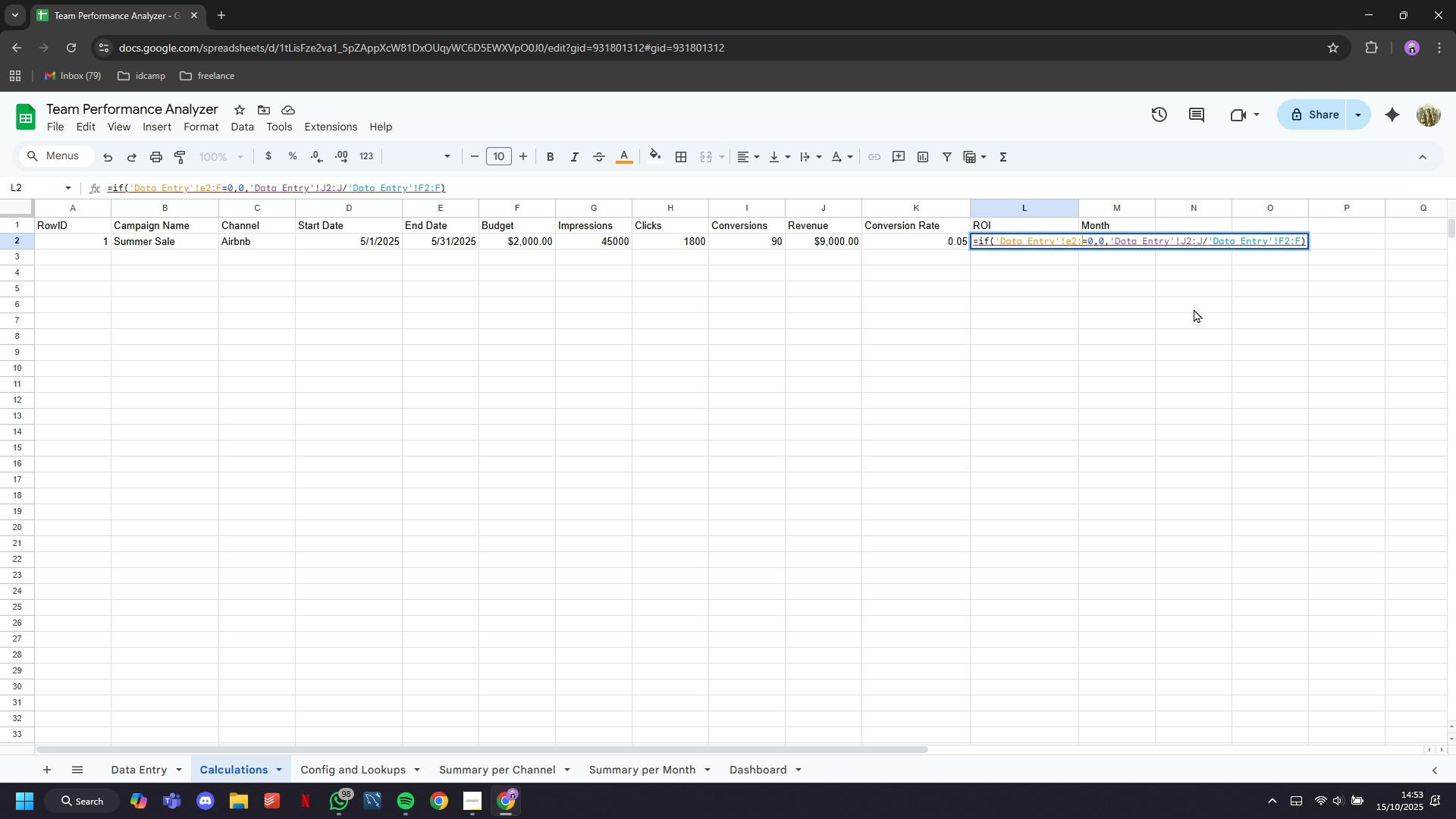 
key(Backspace)
 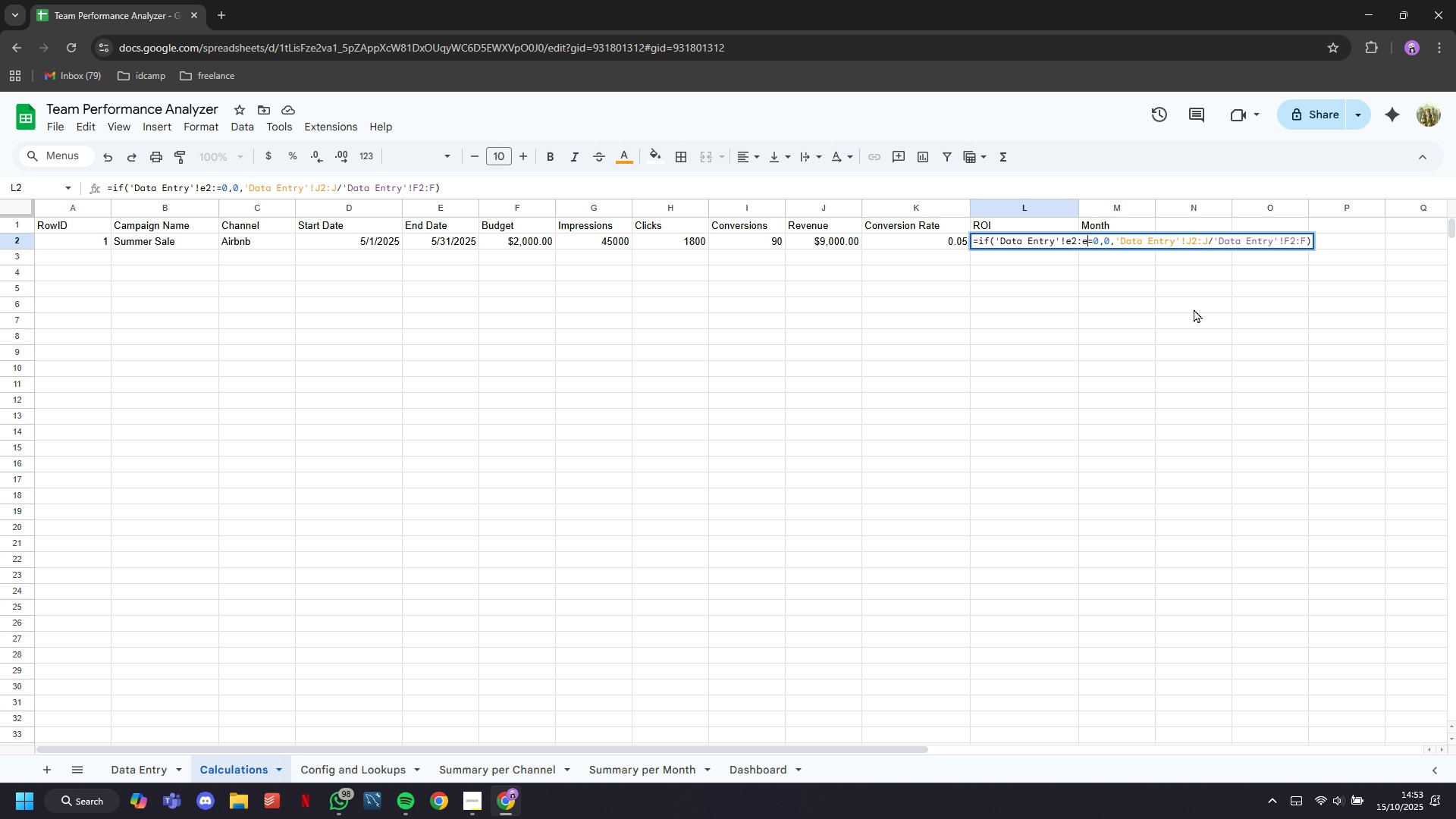 
key(E)
 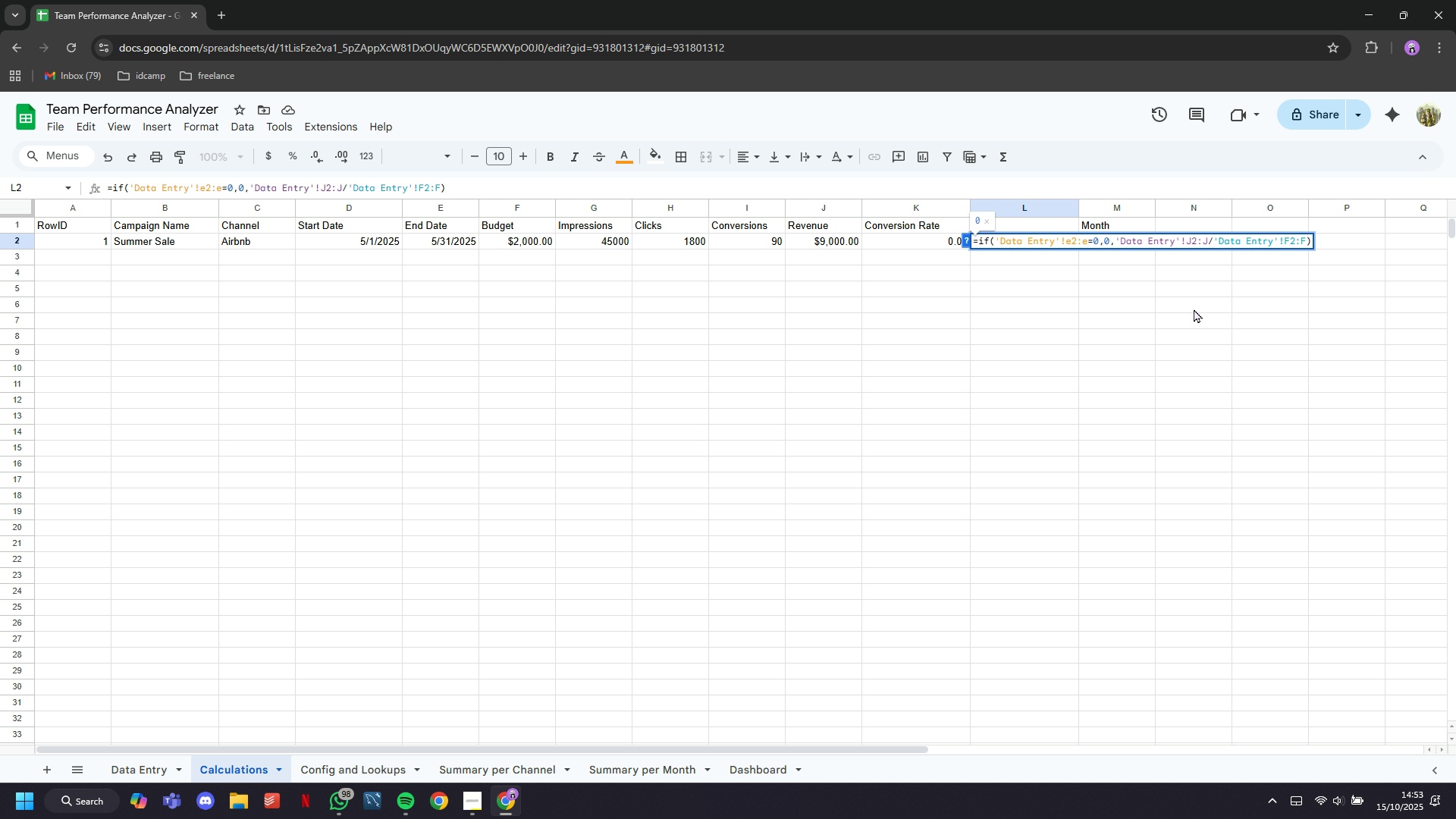 
key(ArrowRight)
 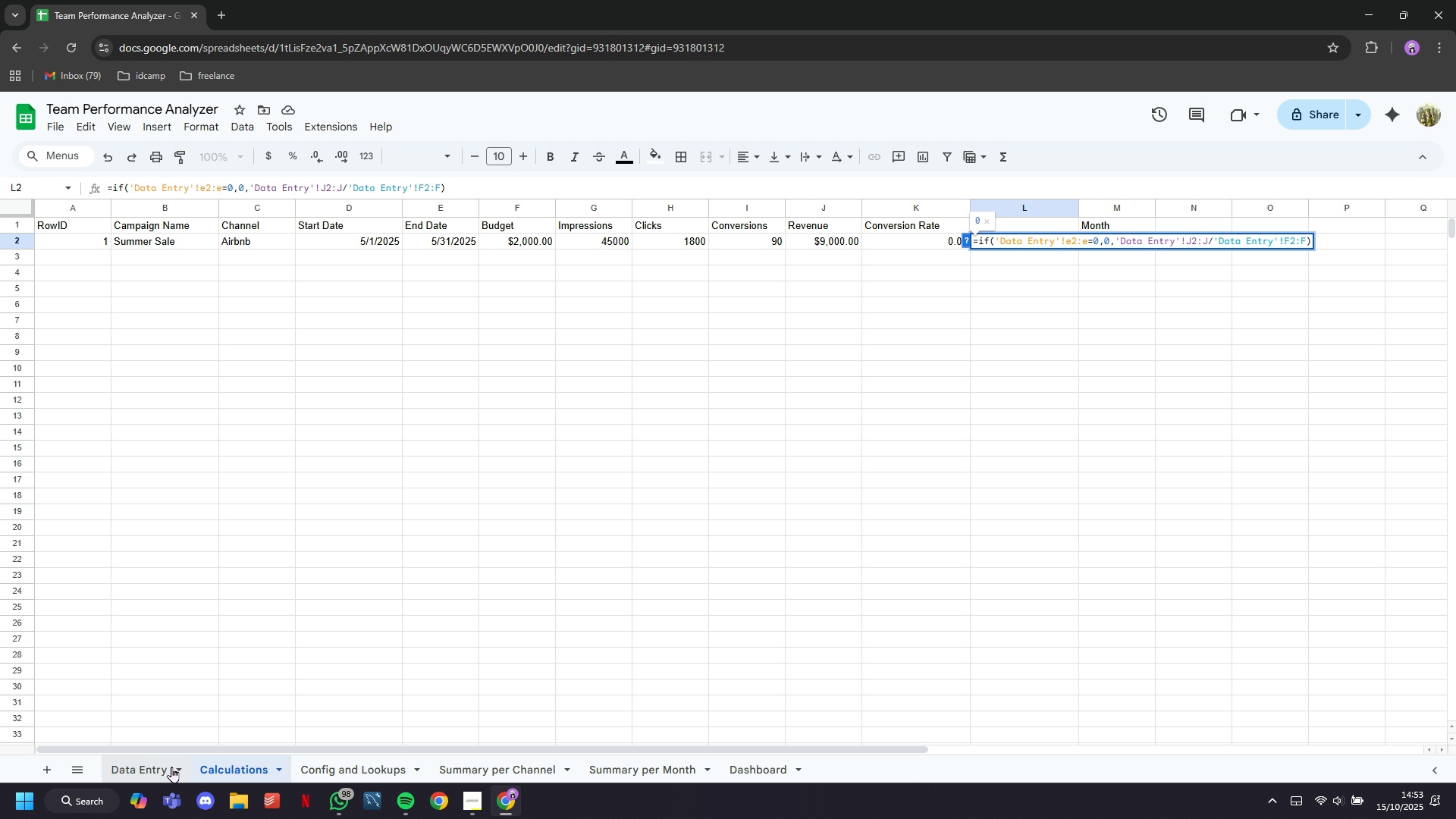 
left_click([150, 764])
 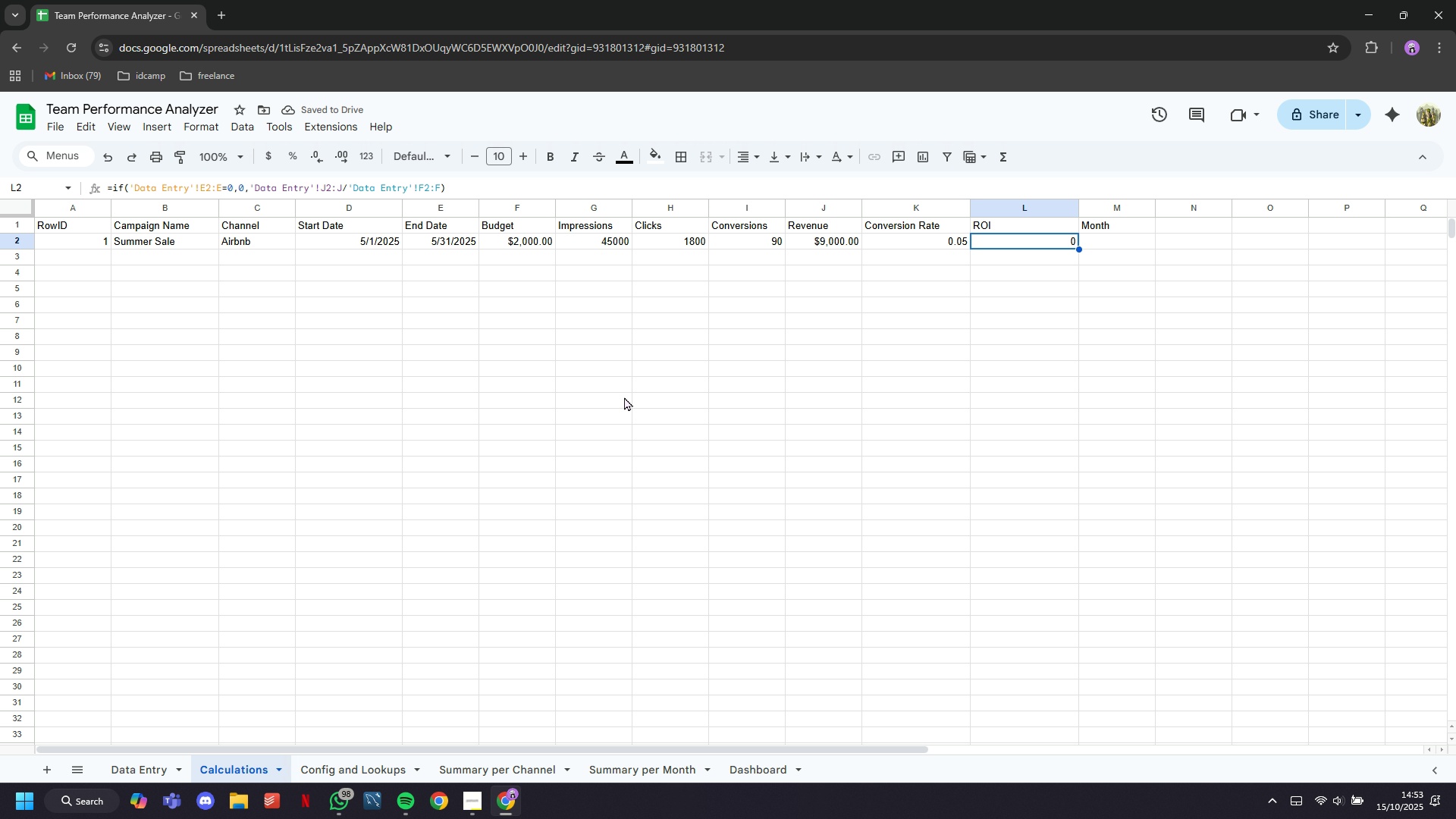 
double_click([1032, 242])
 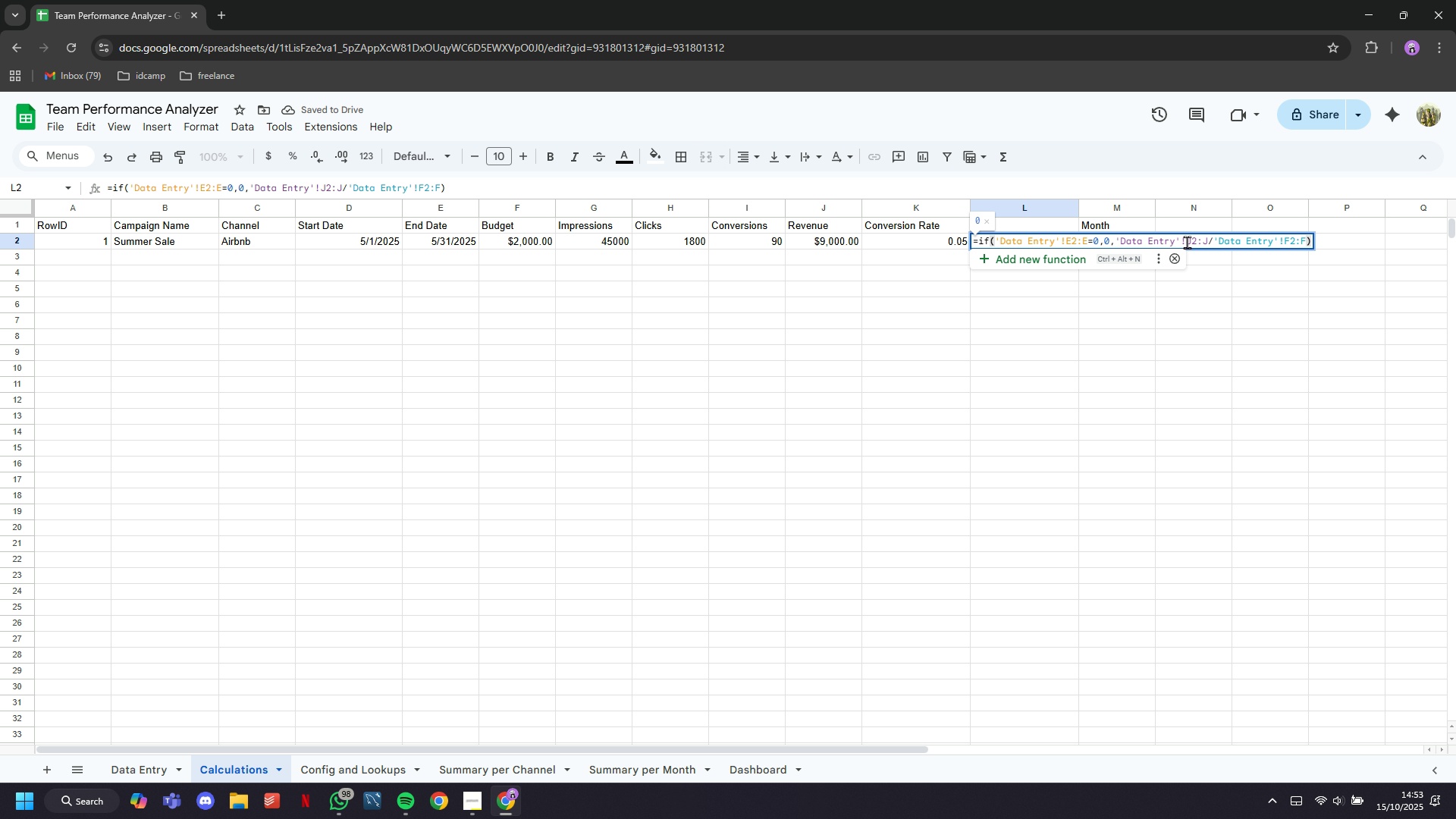 
left_click([1187, 242])
 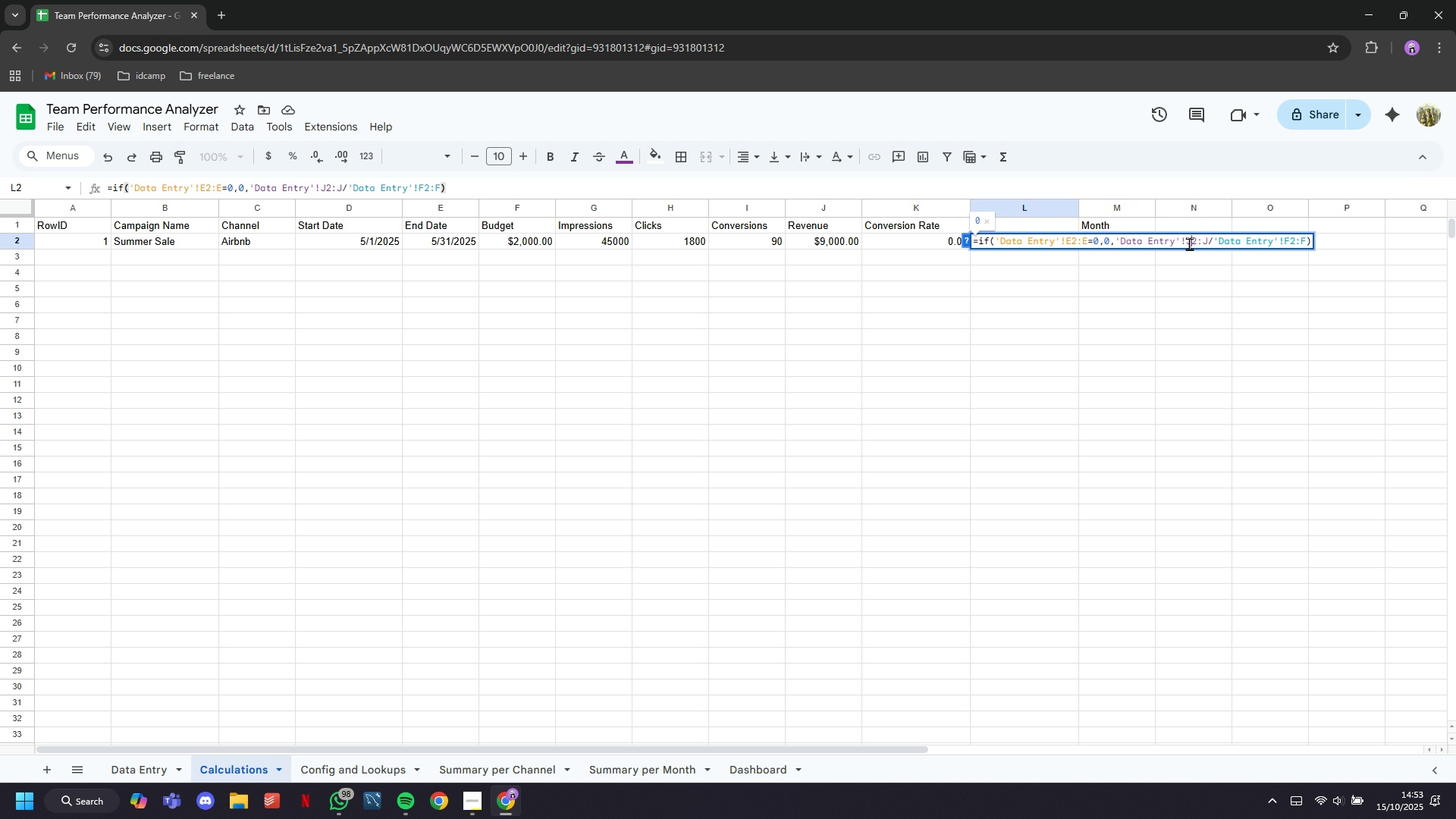 
left_click([1189, 243])
 